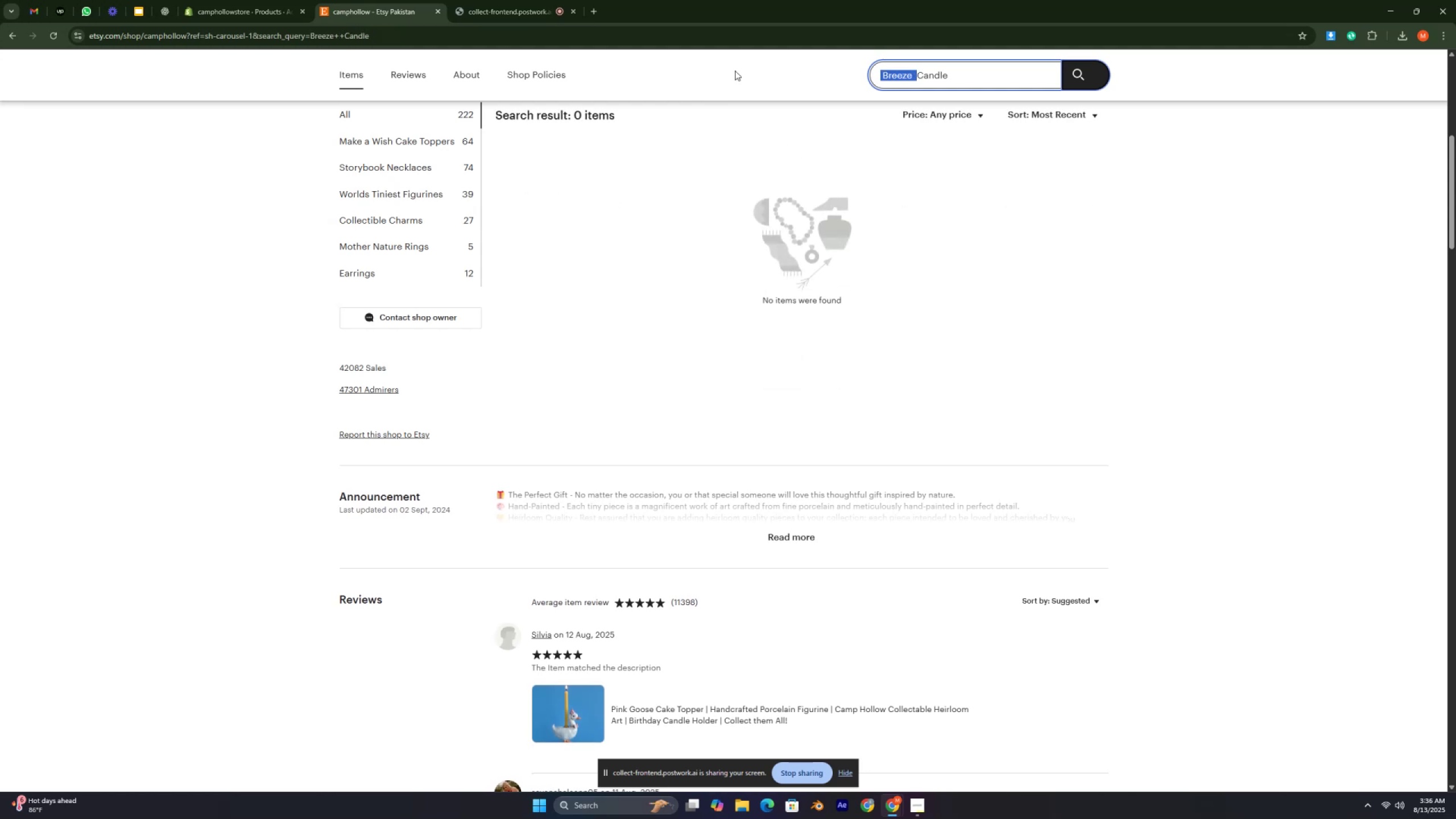 
key(Backspace)
 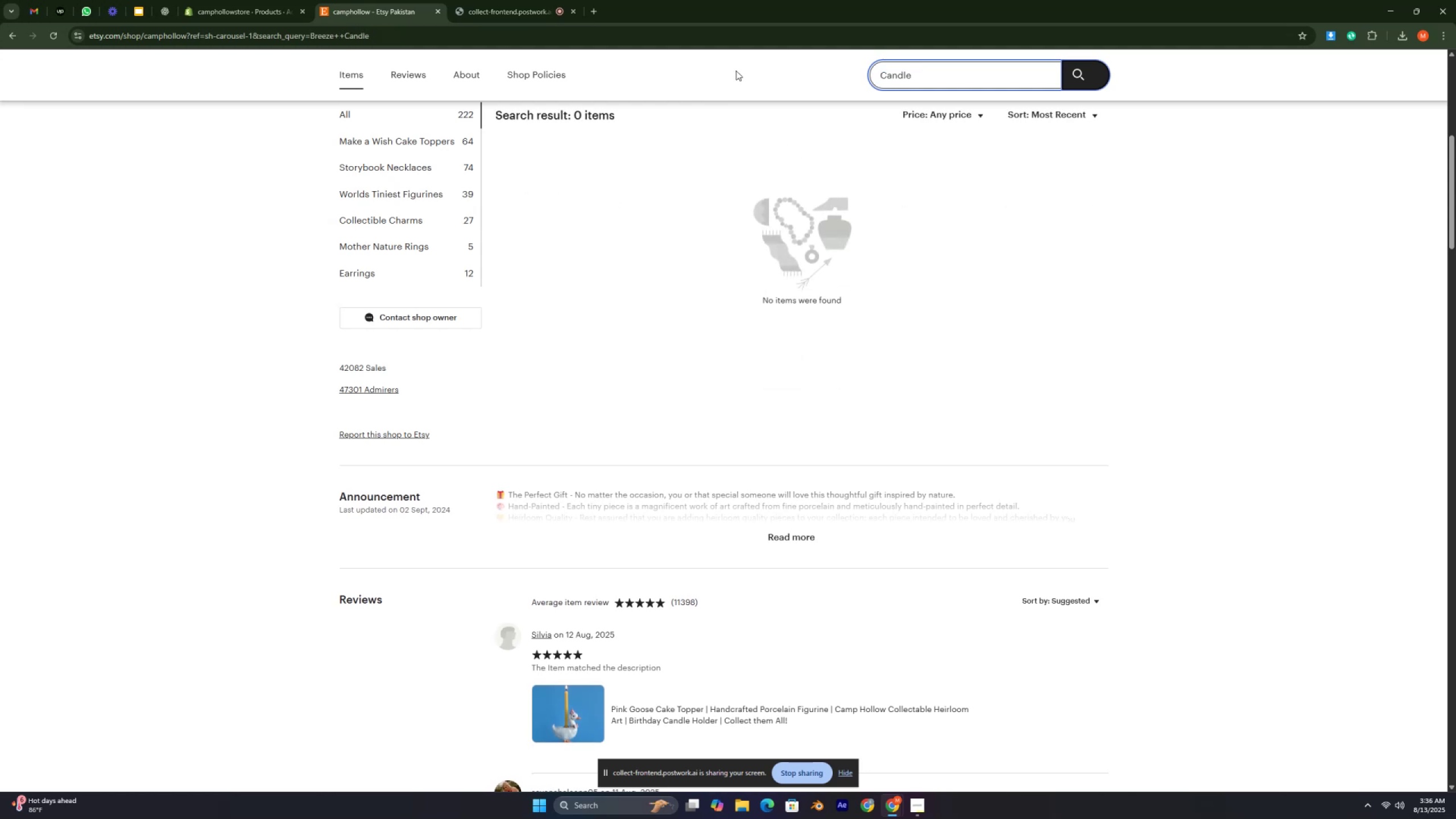 
key(Control+ControlLeft)
 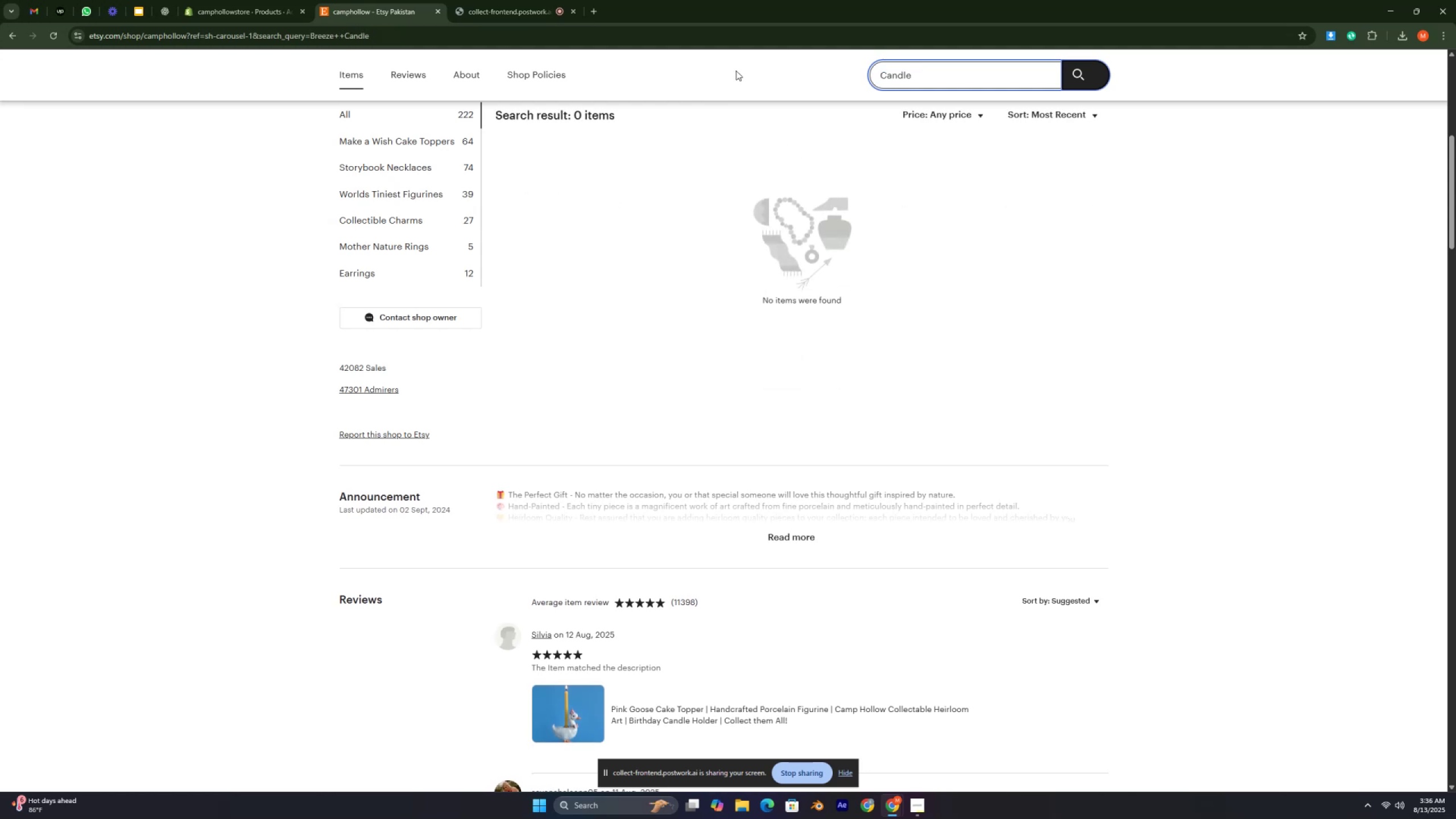 
key(Control+ControlLeft)
 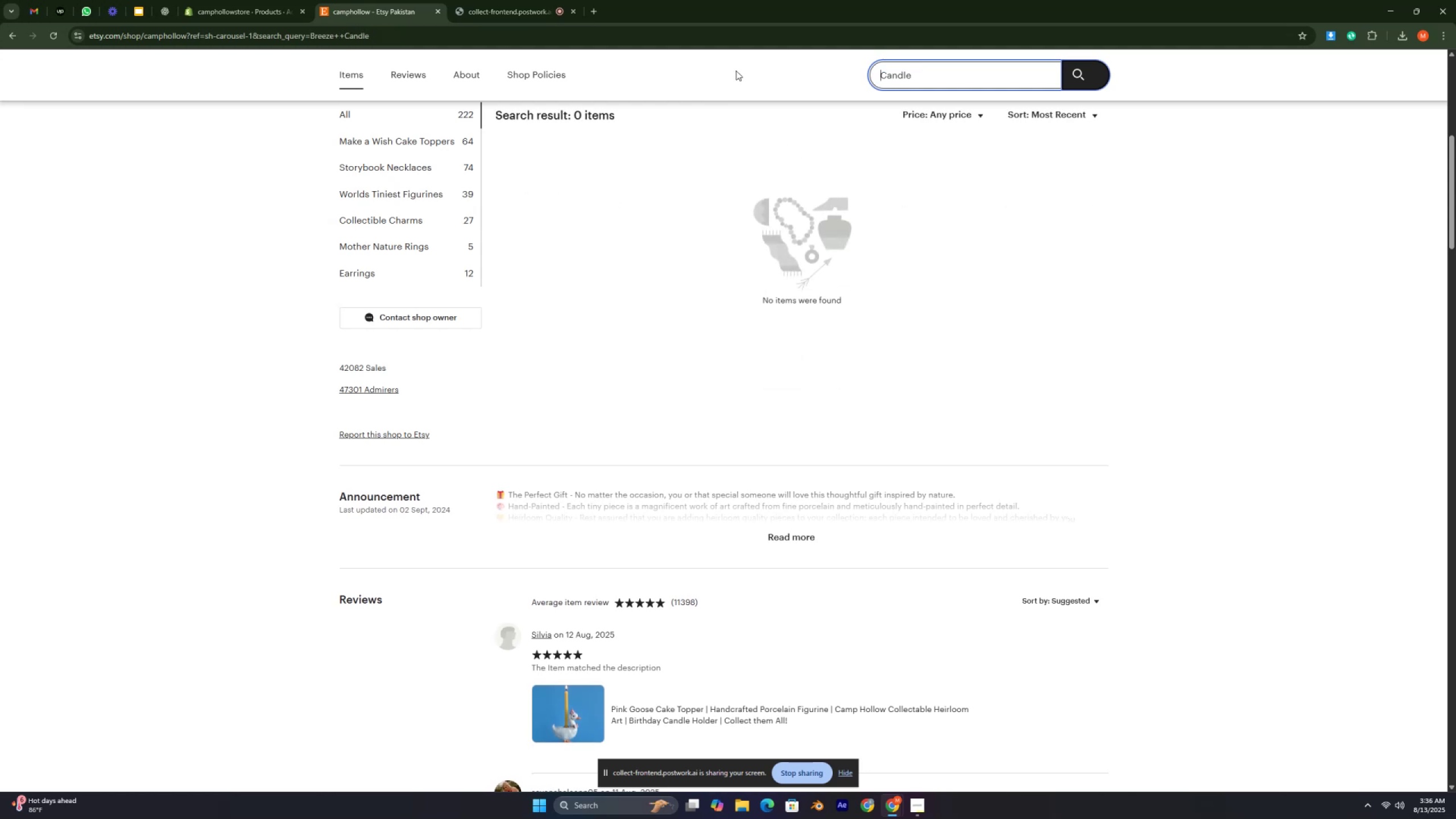 
key(Control+C)
 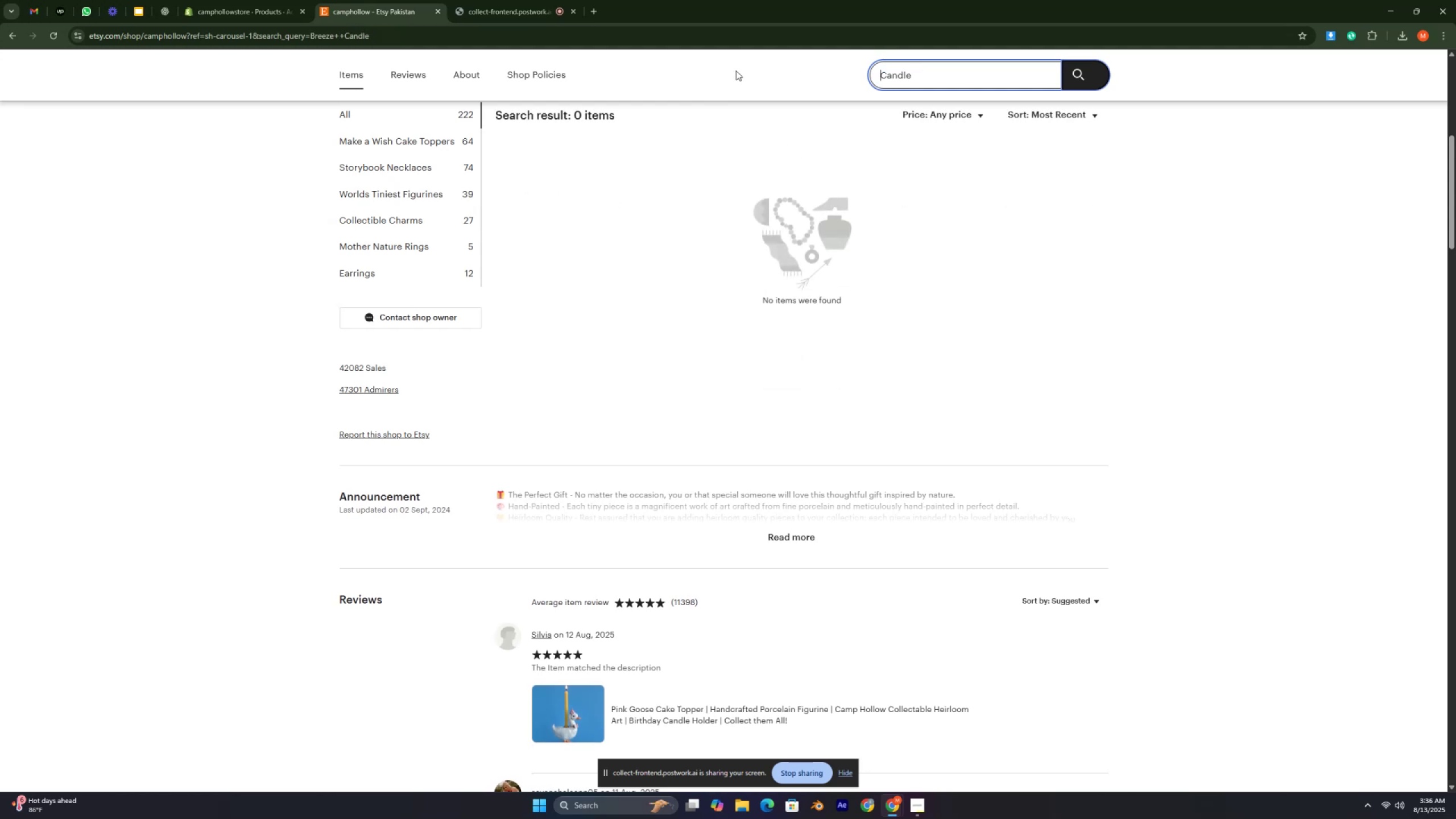 
key(Control+ControlLeft)
 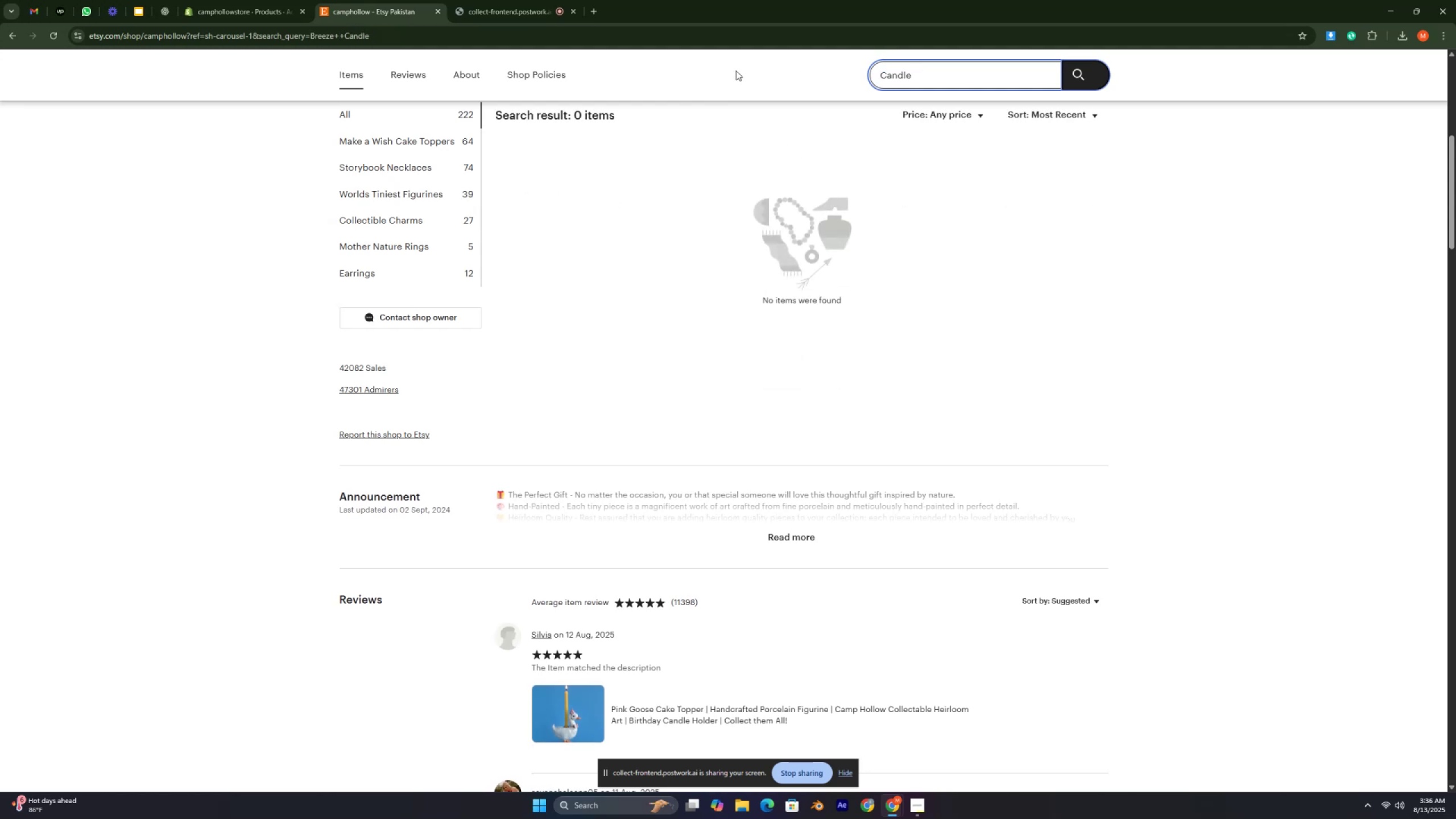 
key(Control+V)
 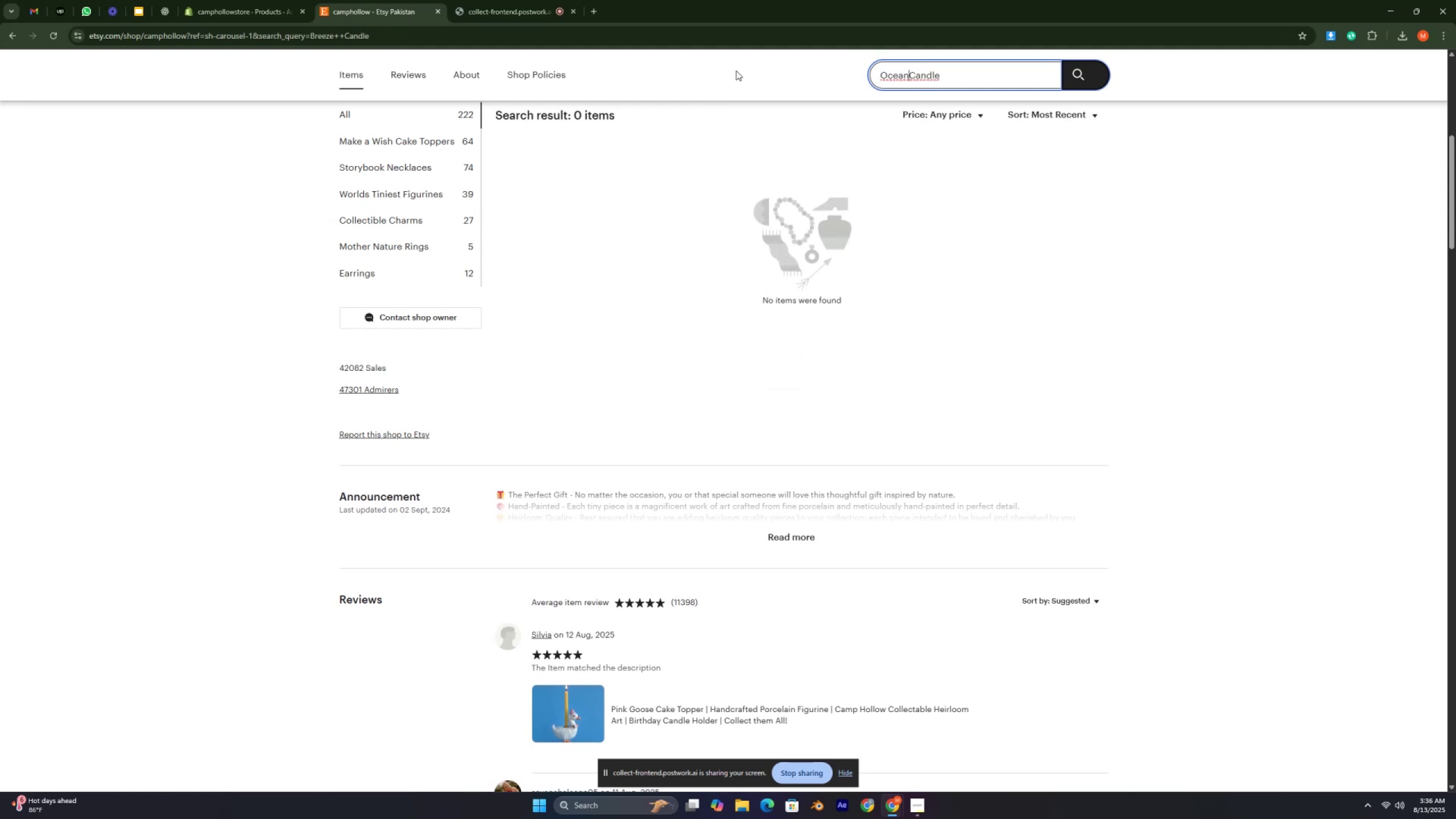 
key(Space)
 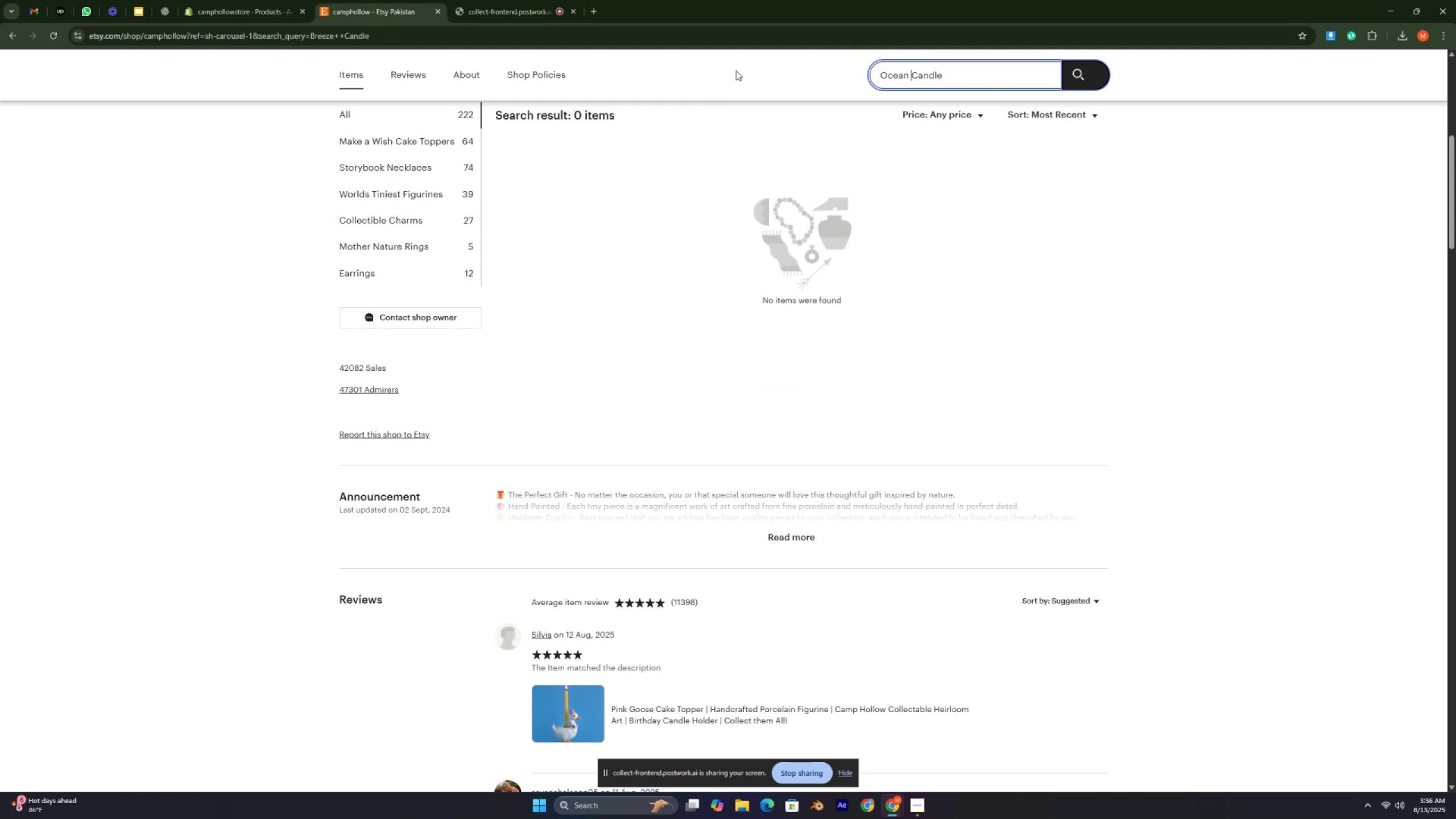 
key(Enter)
 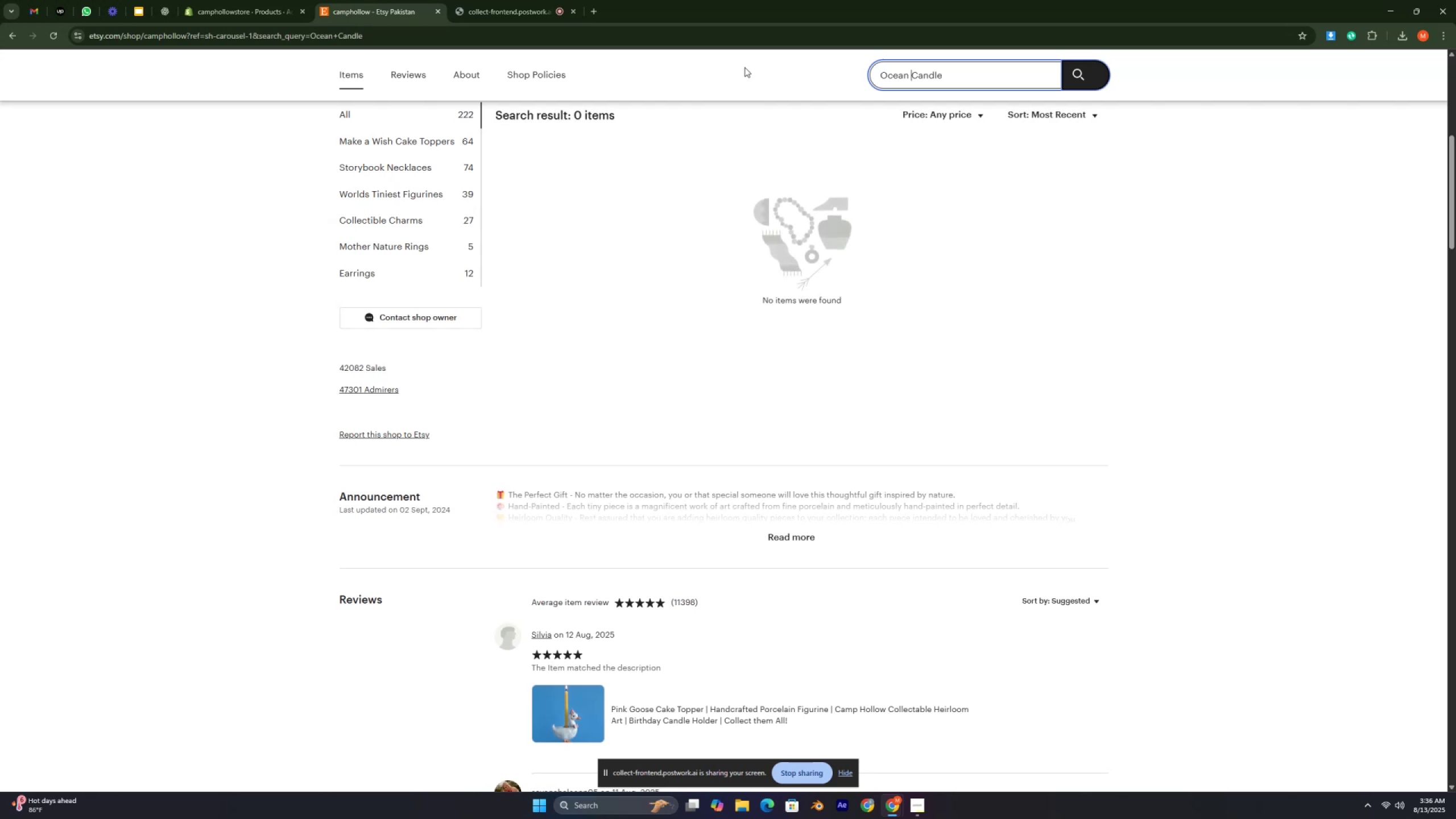 
left_click_drag(start_coordinate=[955, 78], to_coordinate=[713, 73])
 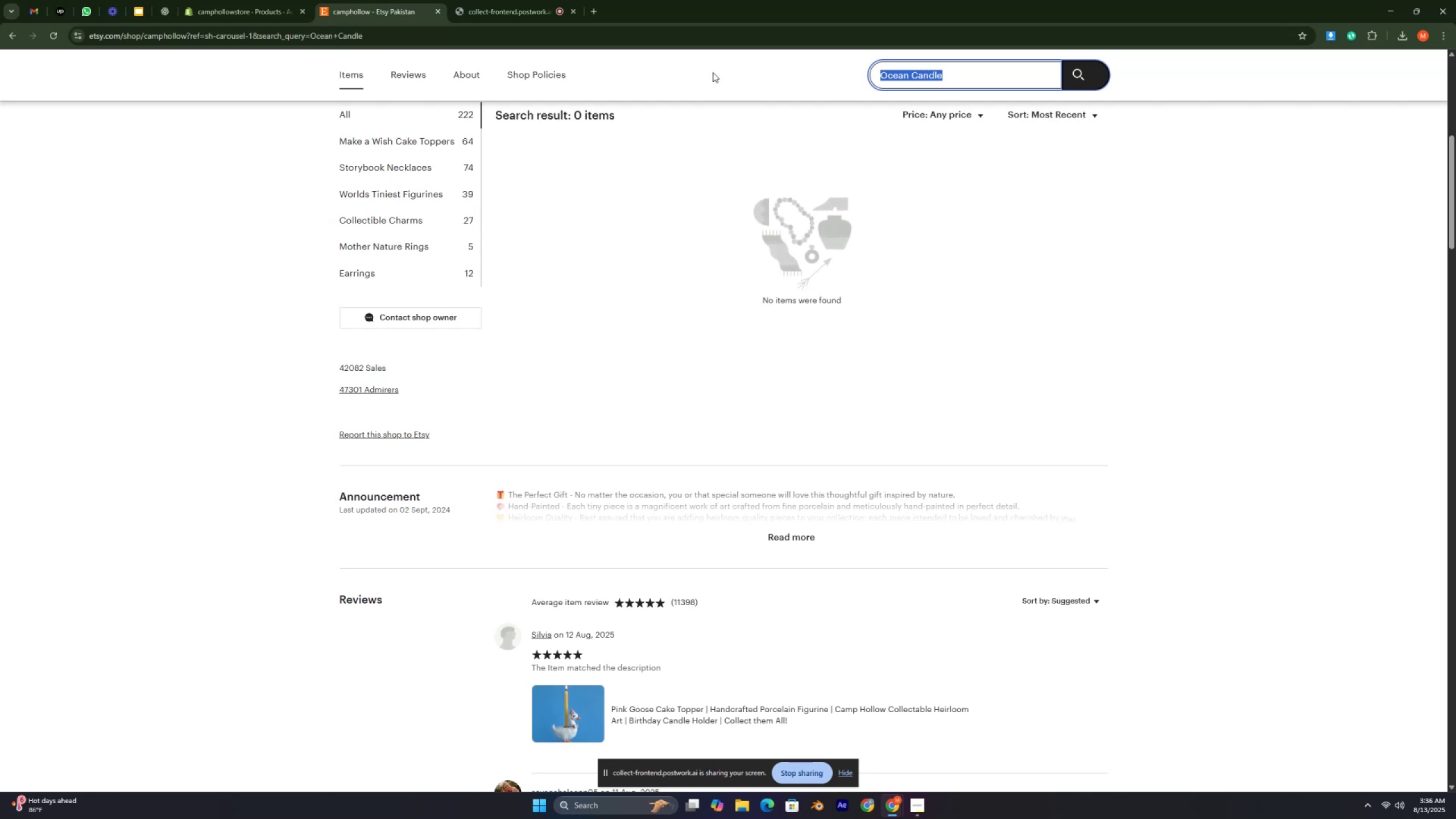 
key(Control+ControlLeft)
 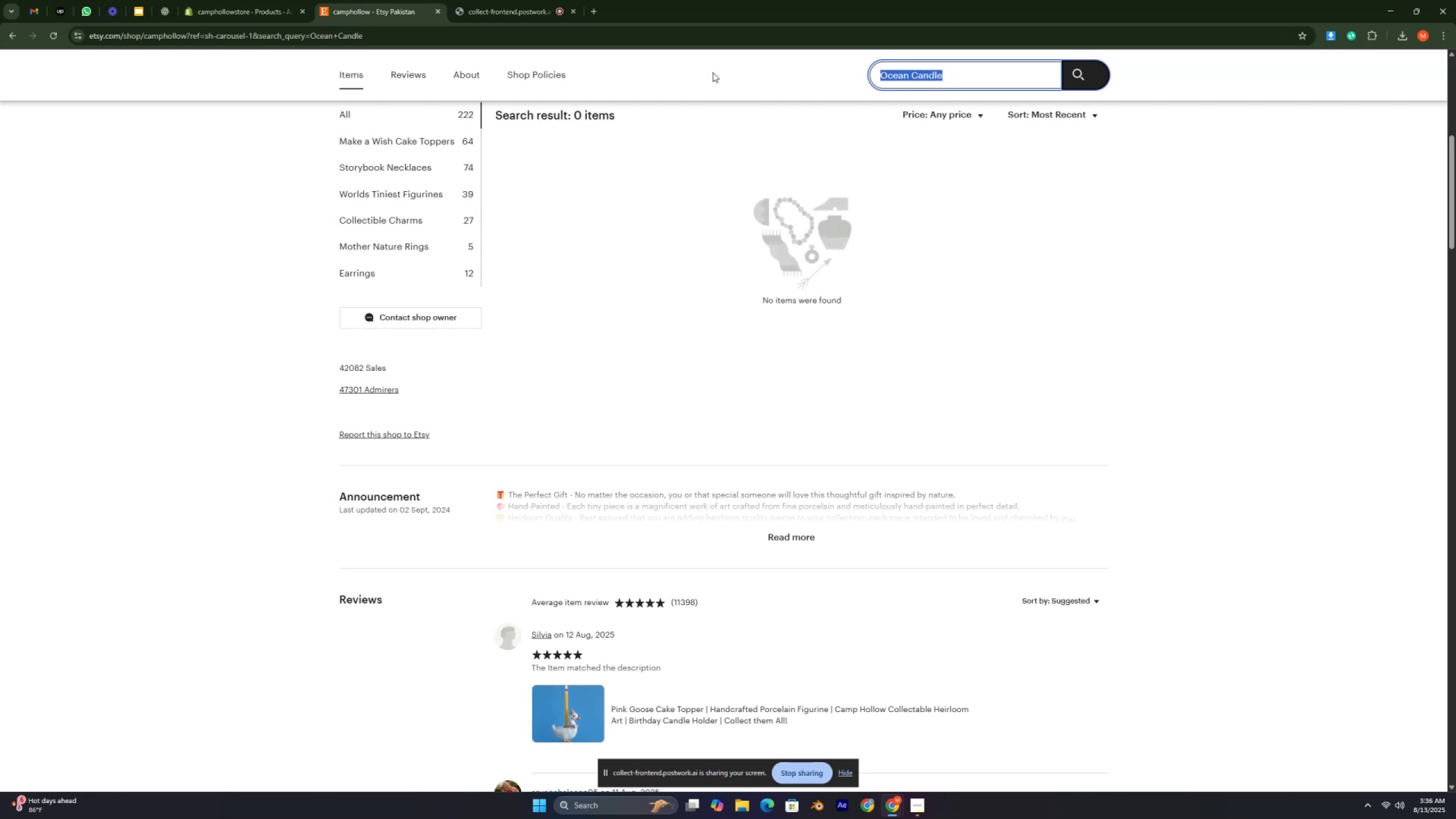 
key(Control+C)
 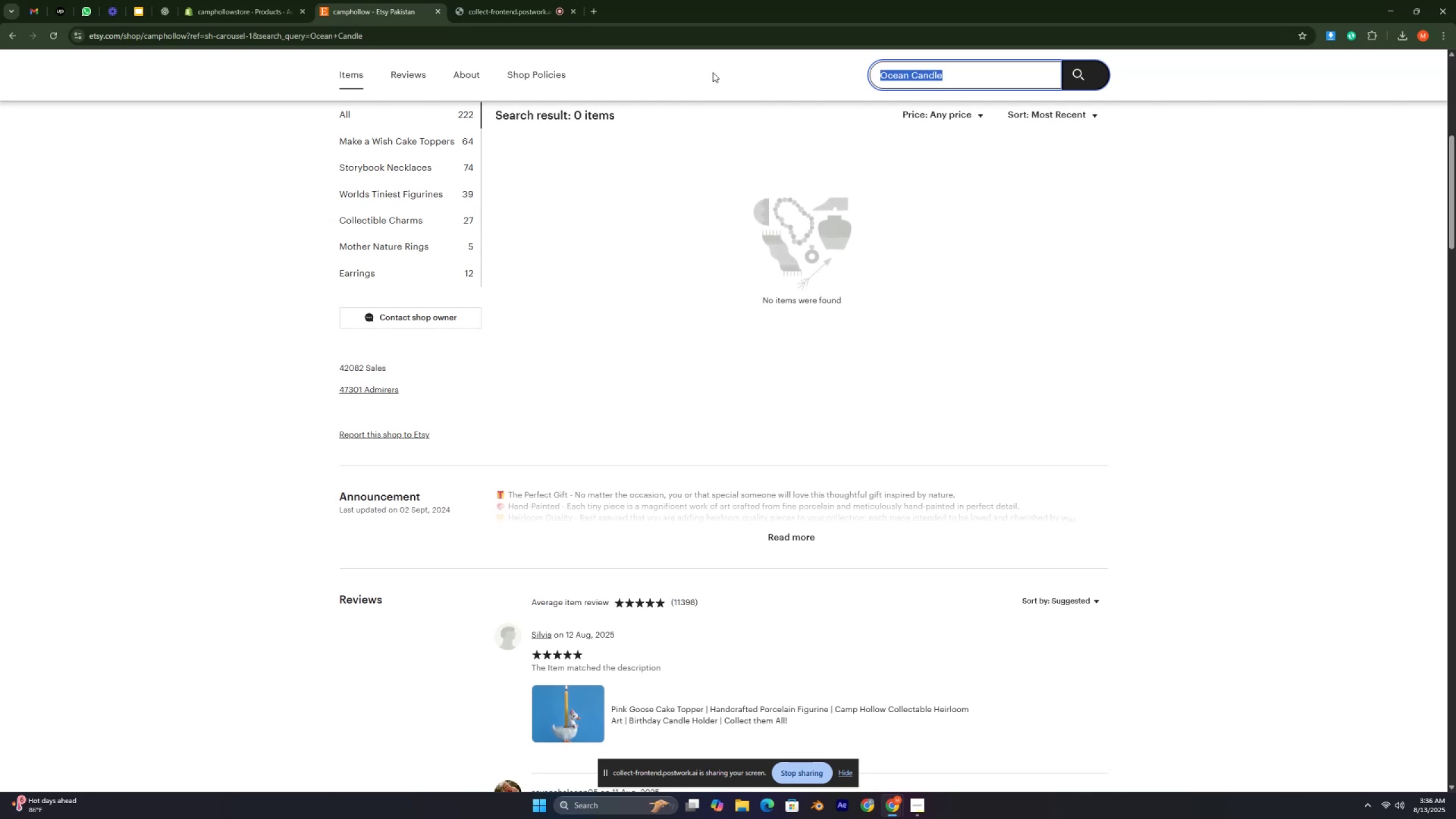 
key(Backspace)
 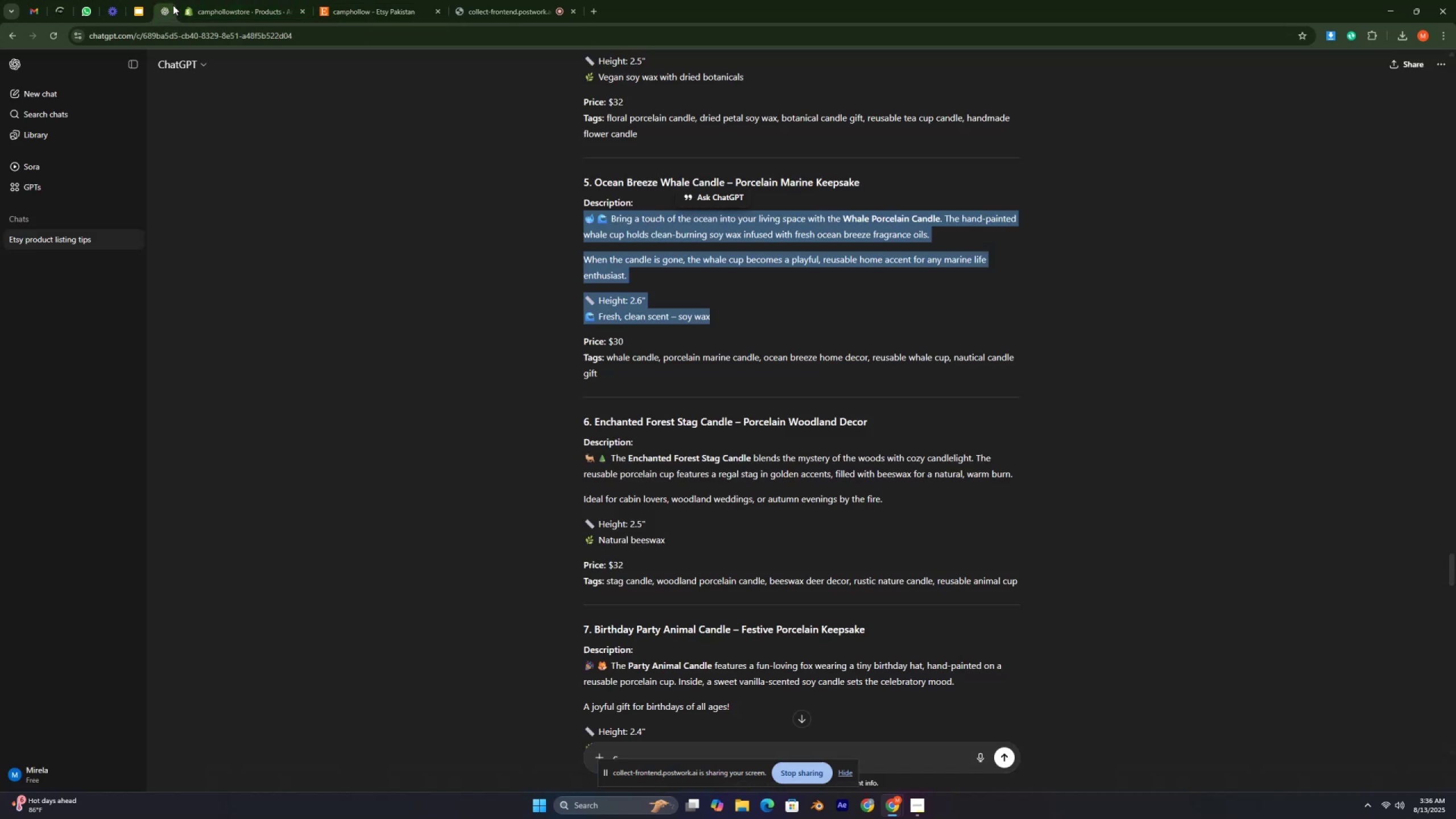 
left_click([222, 8])
 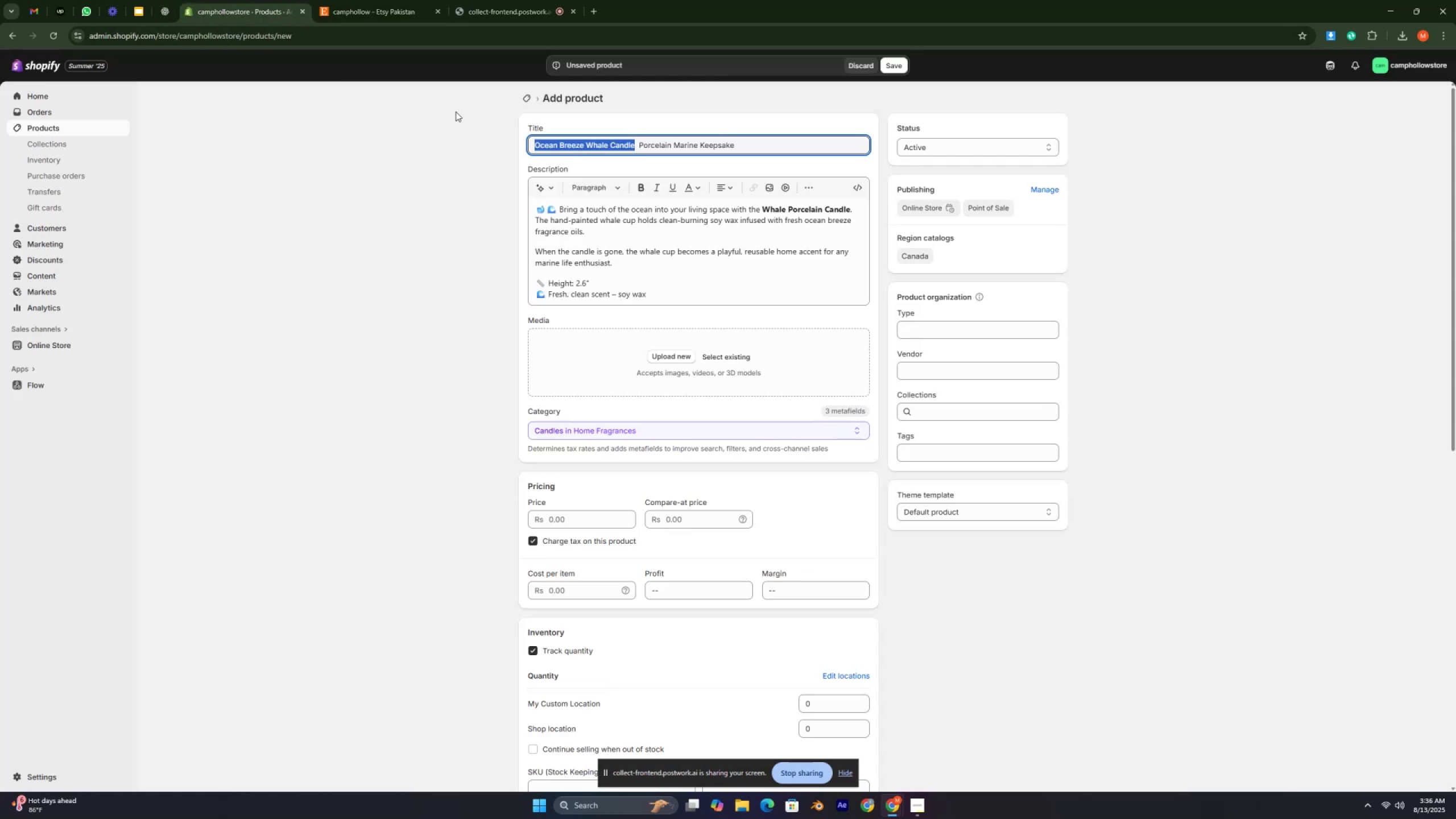 
key(Control+C)
 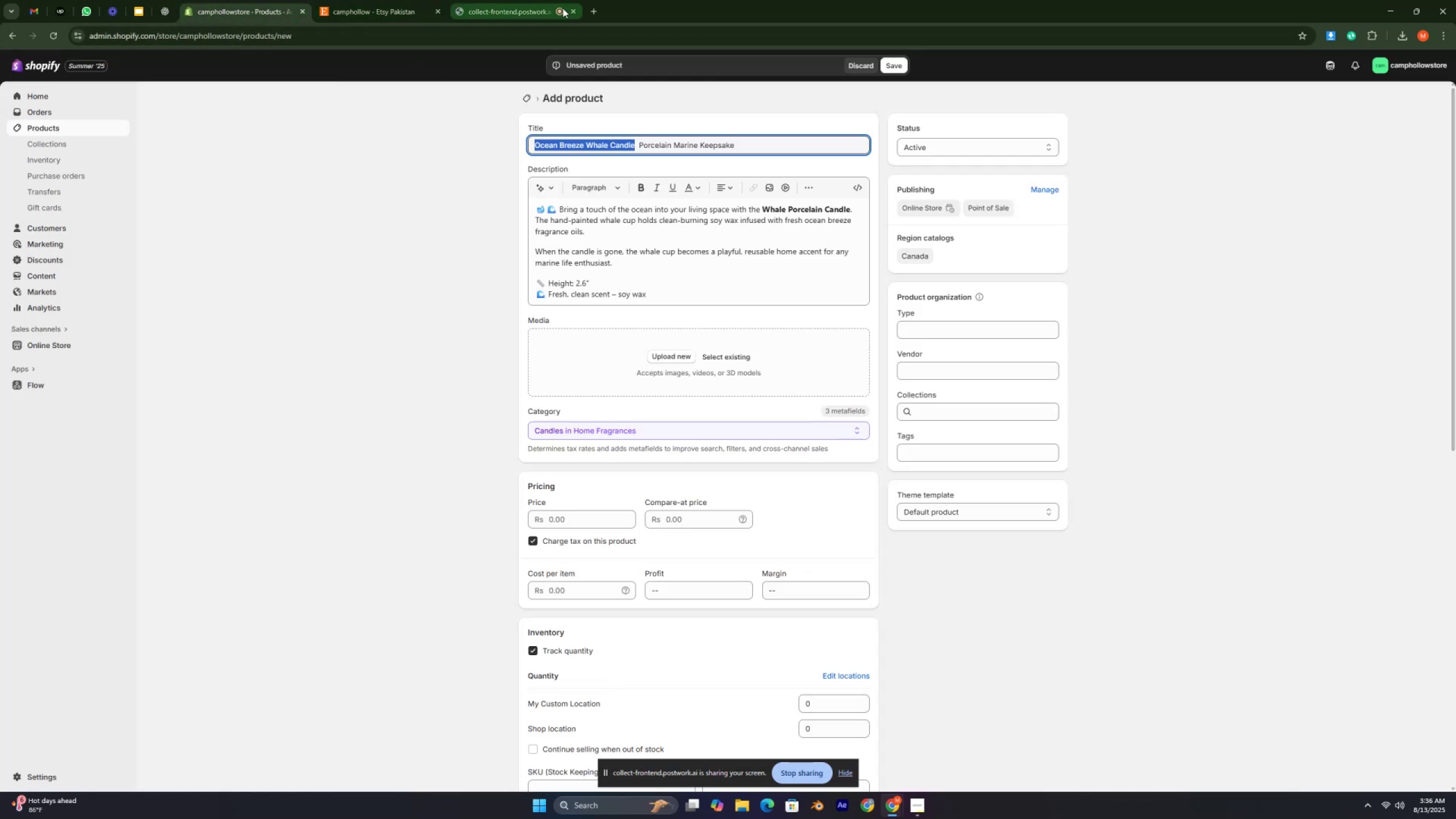 
left_click_drag(start_coordinate=[585, 12], to_coordinate=[589, 12])
 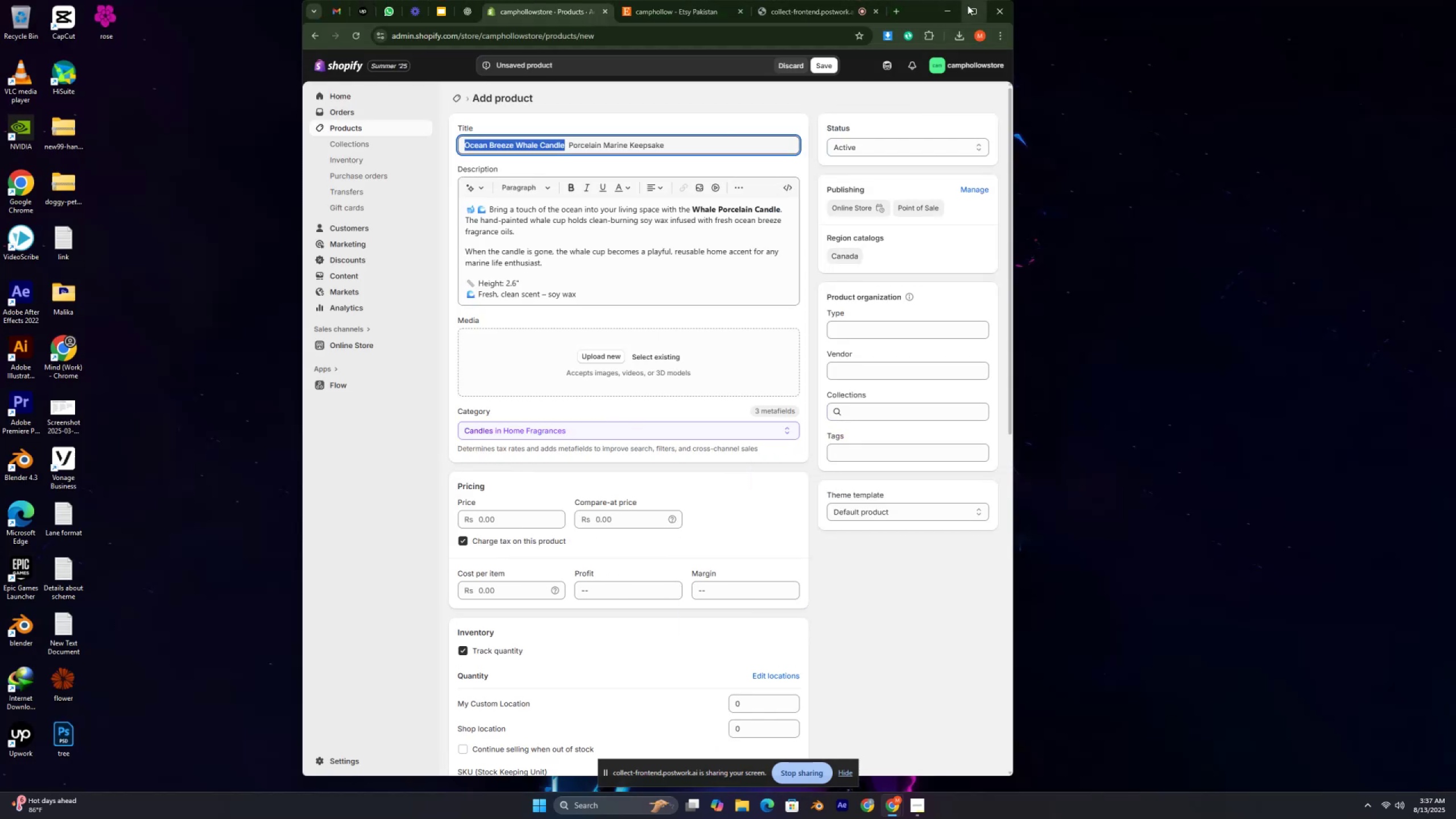 
left_click([967, 5])
 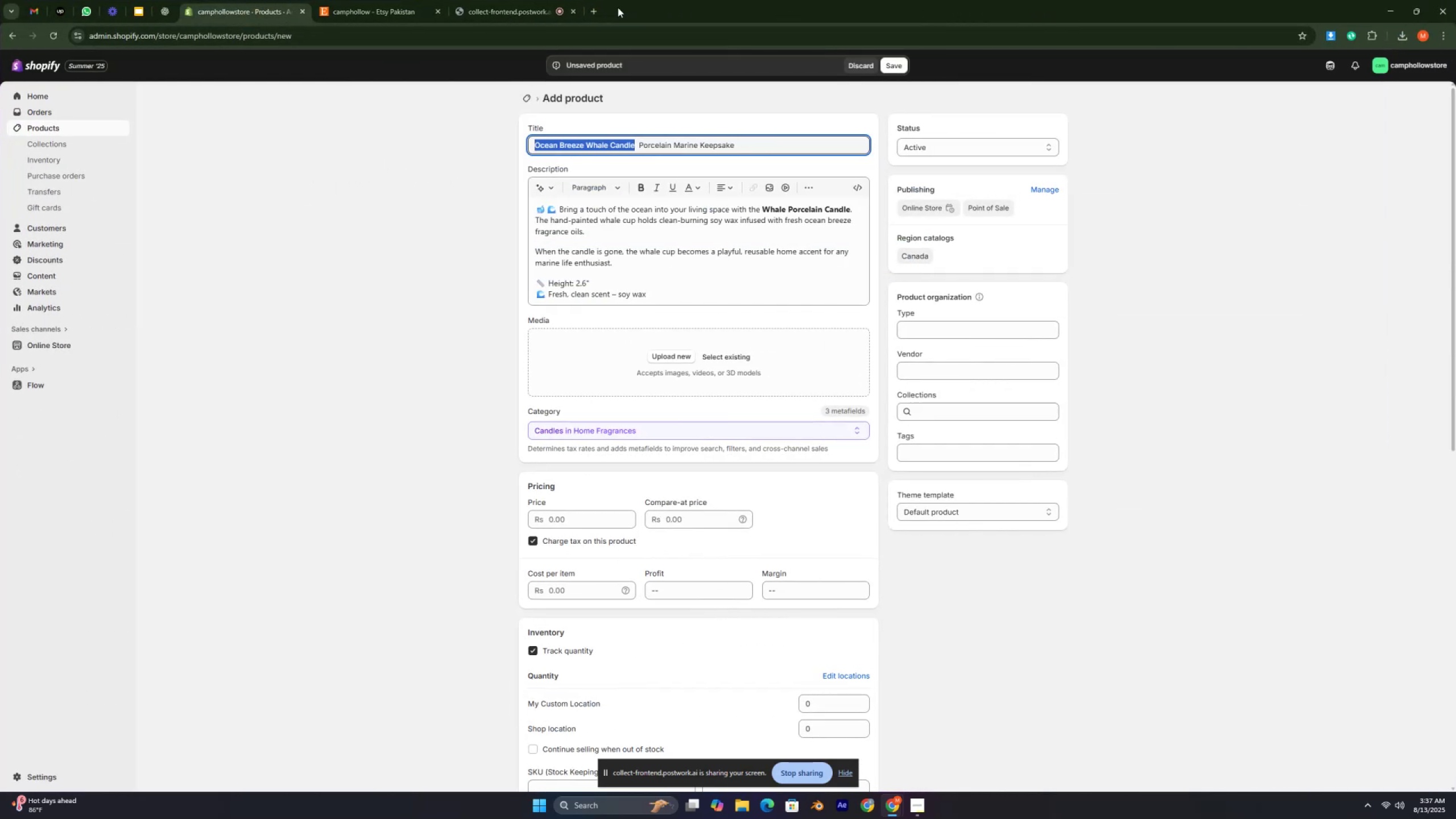 
left_click([599, 7])
 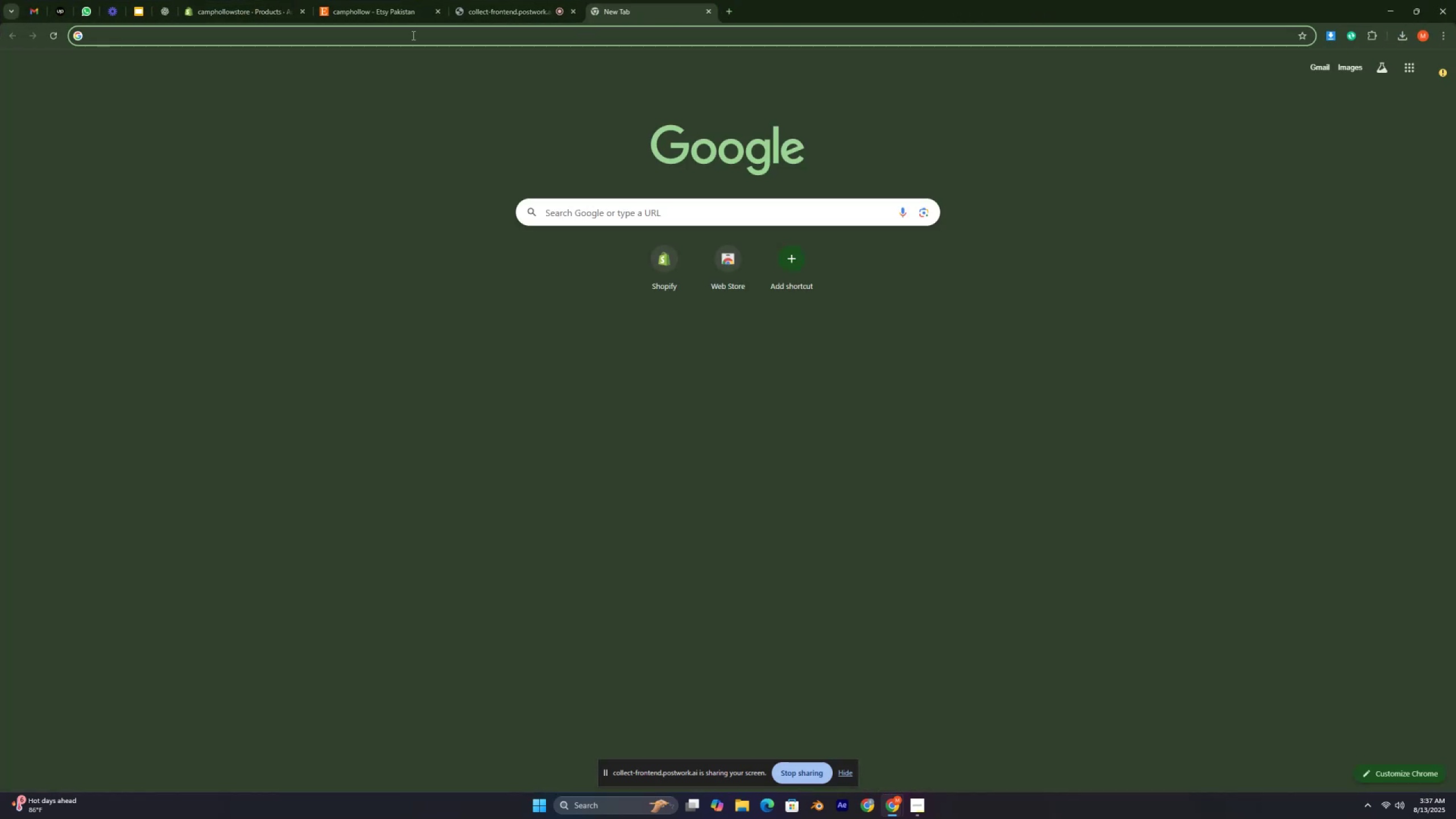 
key(Control+V)
 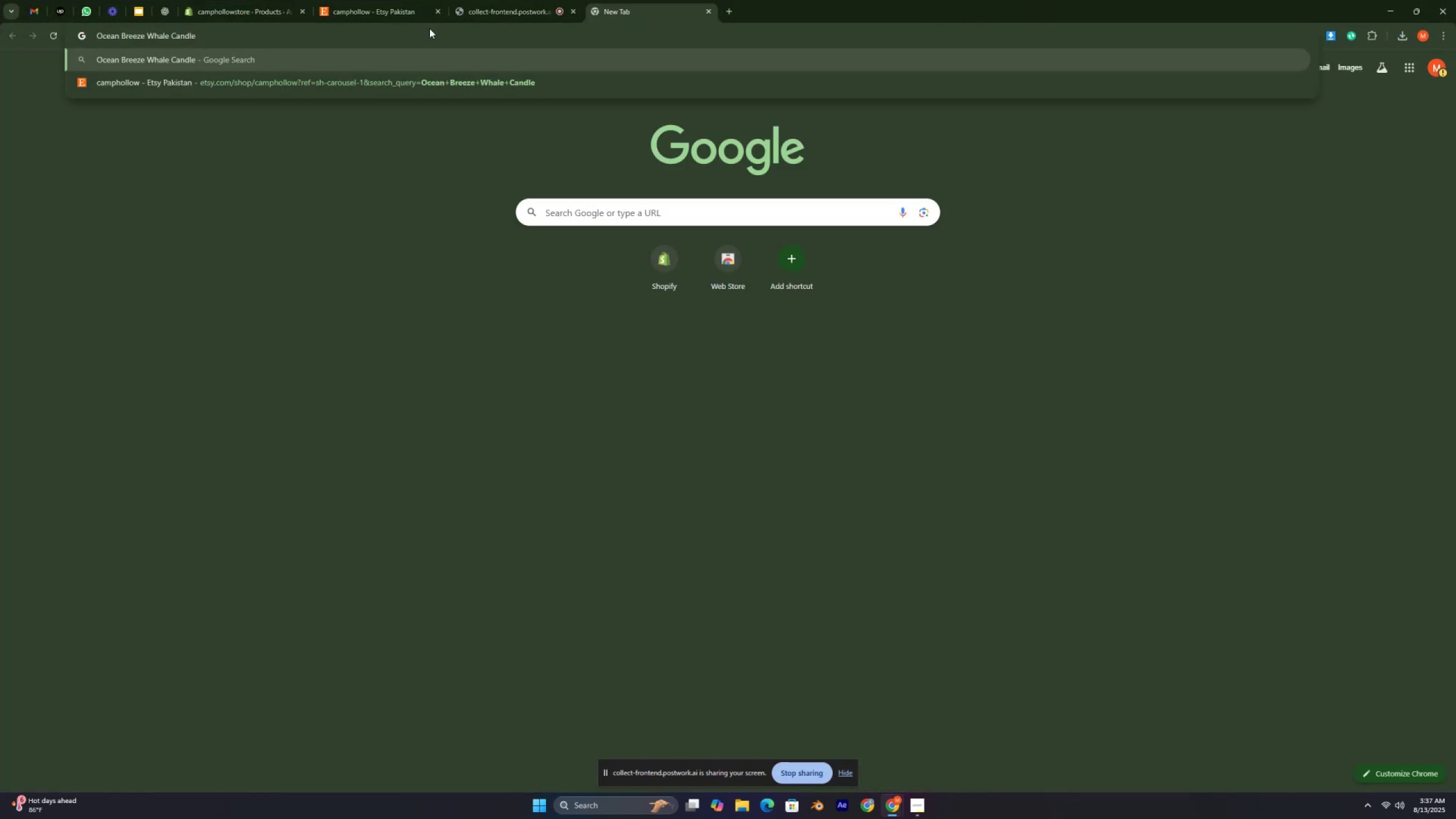 
key(Enter)
 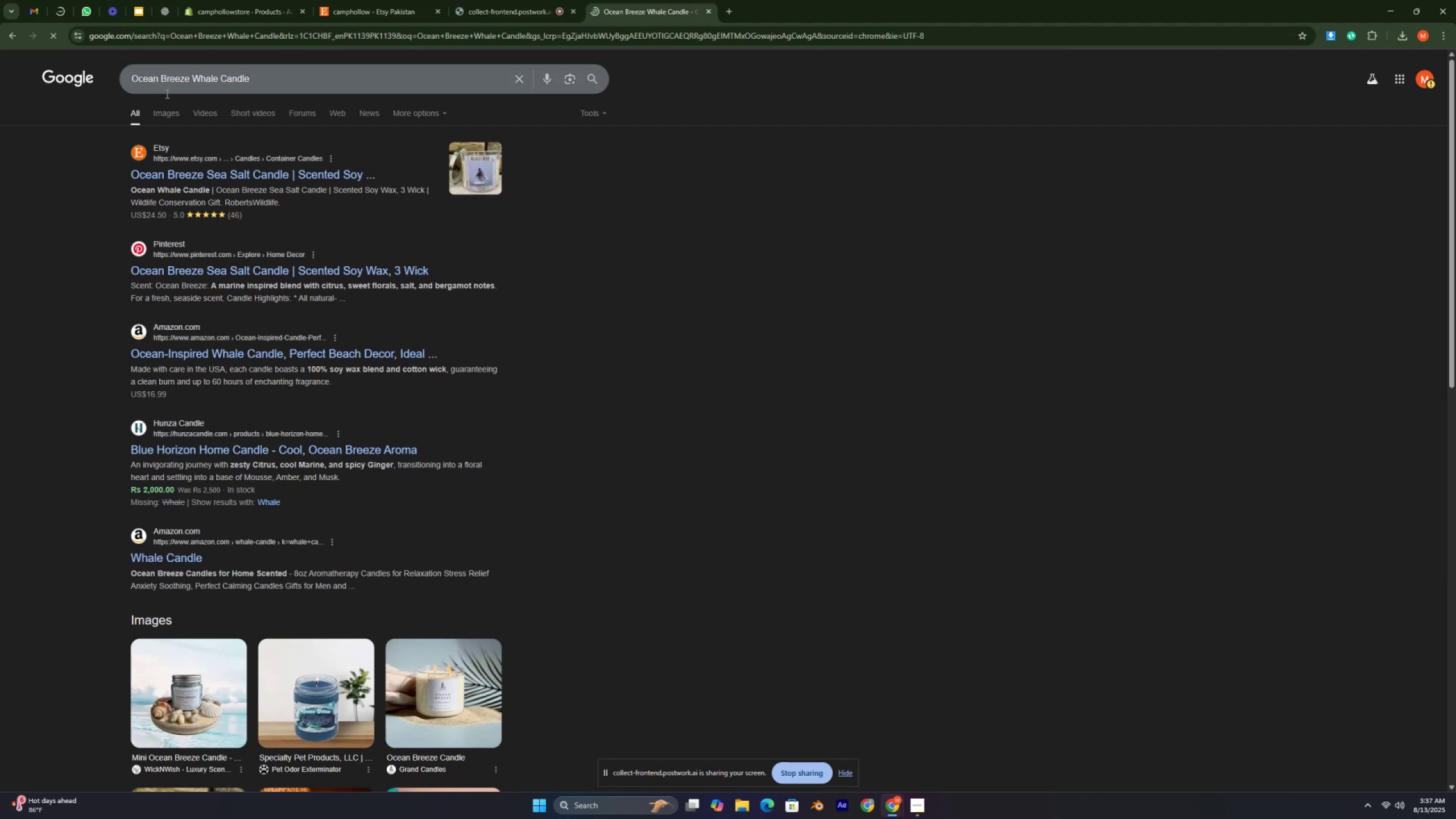 
left_click([164, 105])
 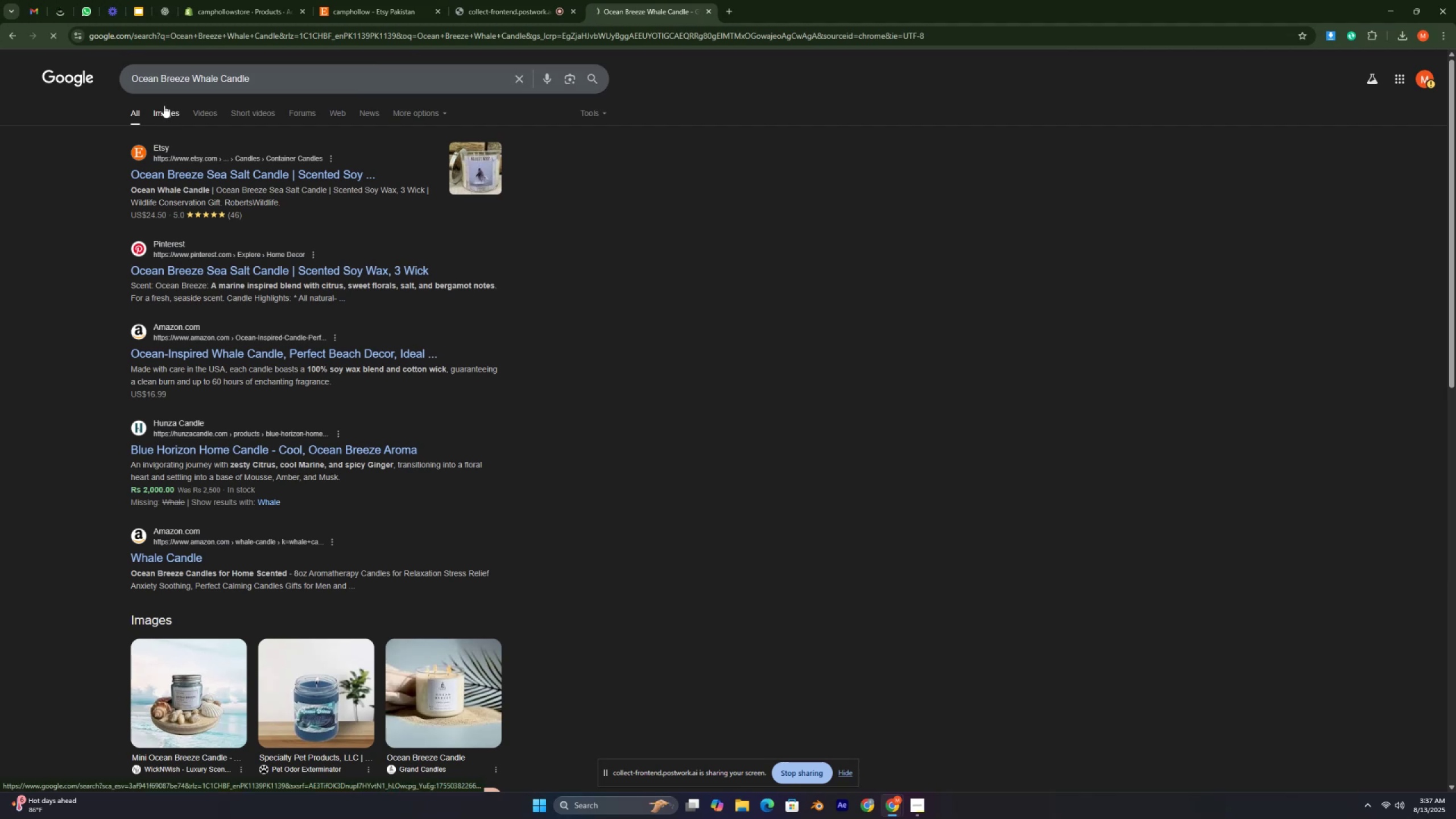 
mouse_move([187, 123])
 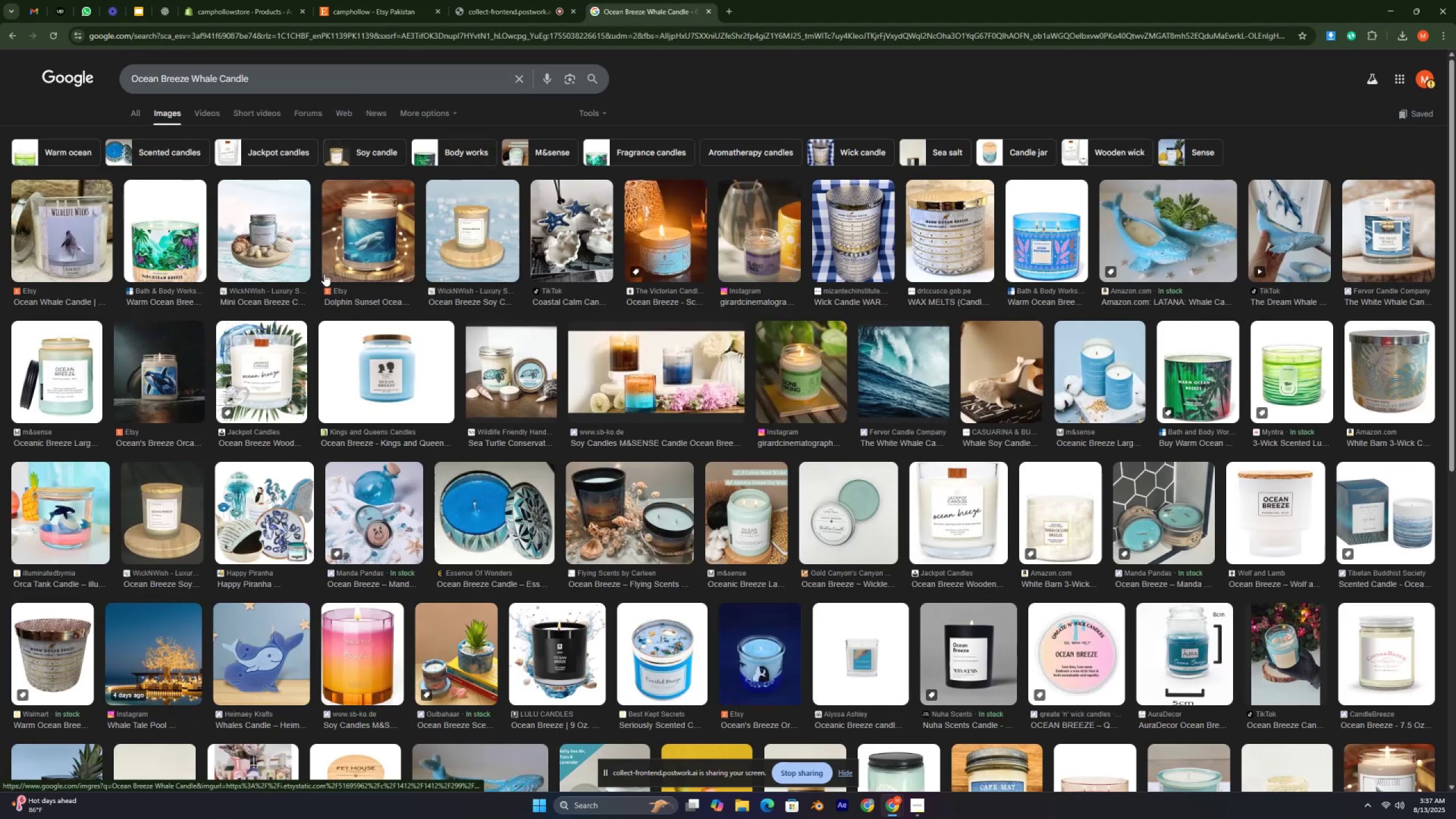 
left_click([231, 241])
 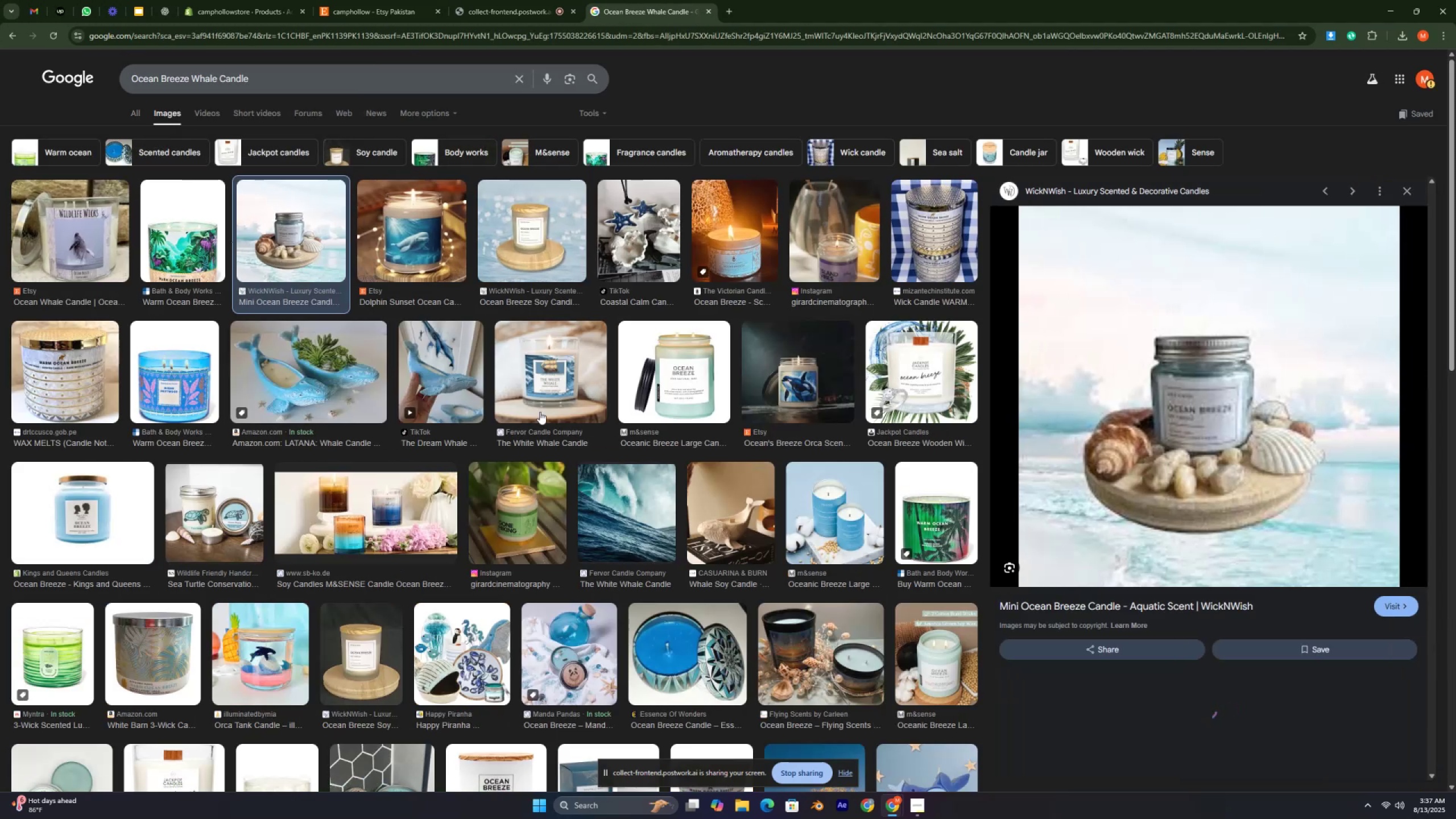 
key(Control+ControlLeft)
 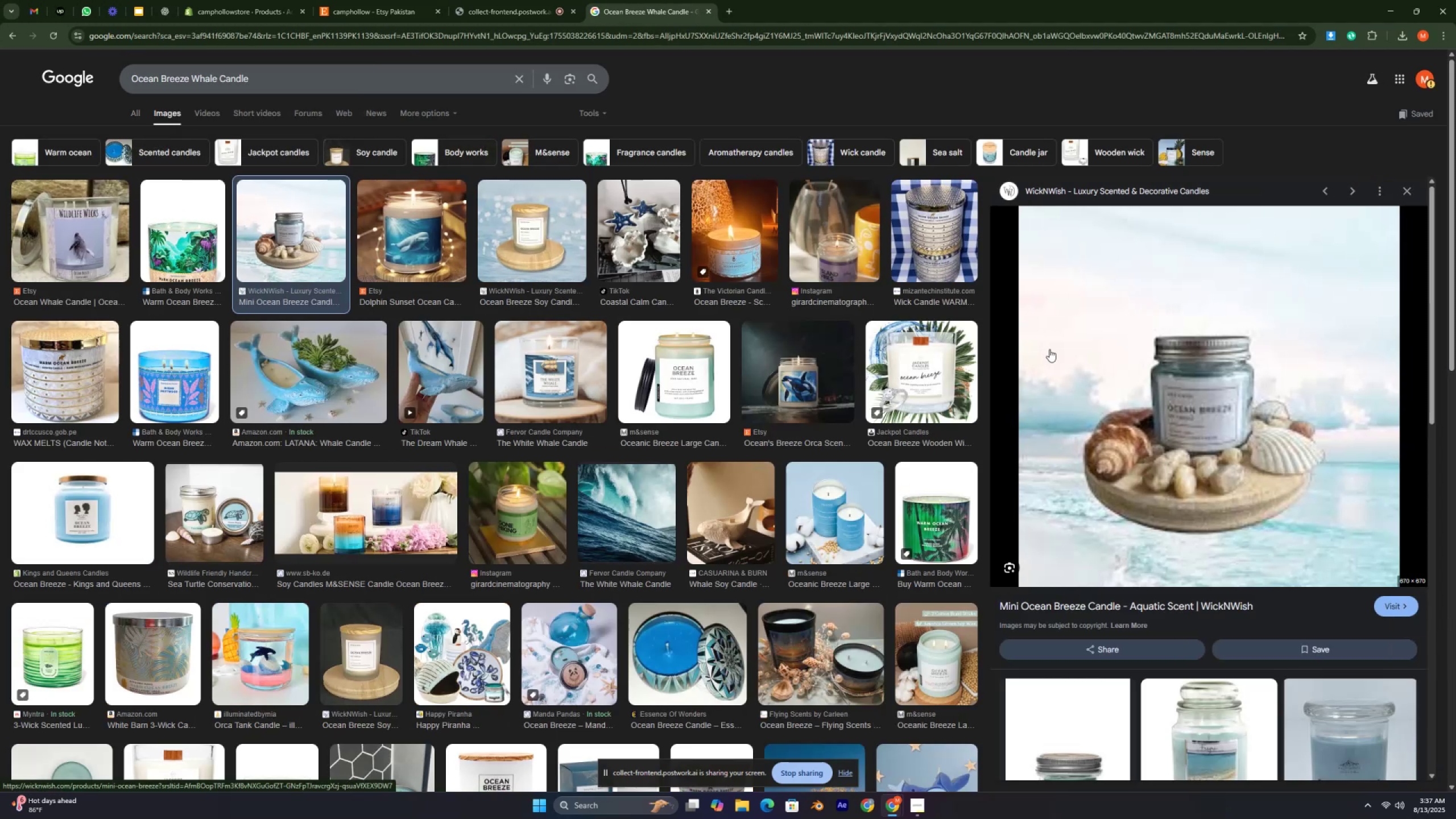 
key(Control+ControlLeft)
 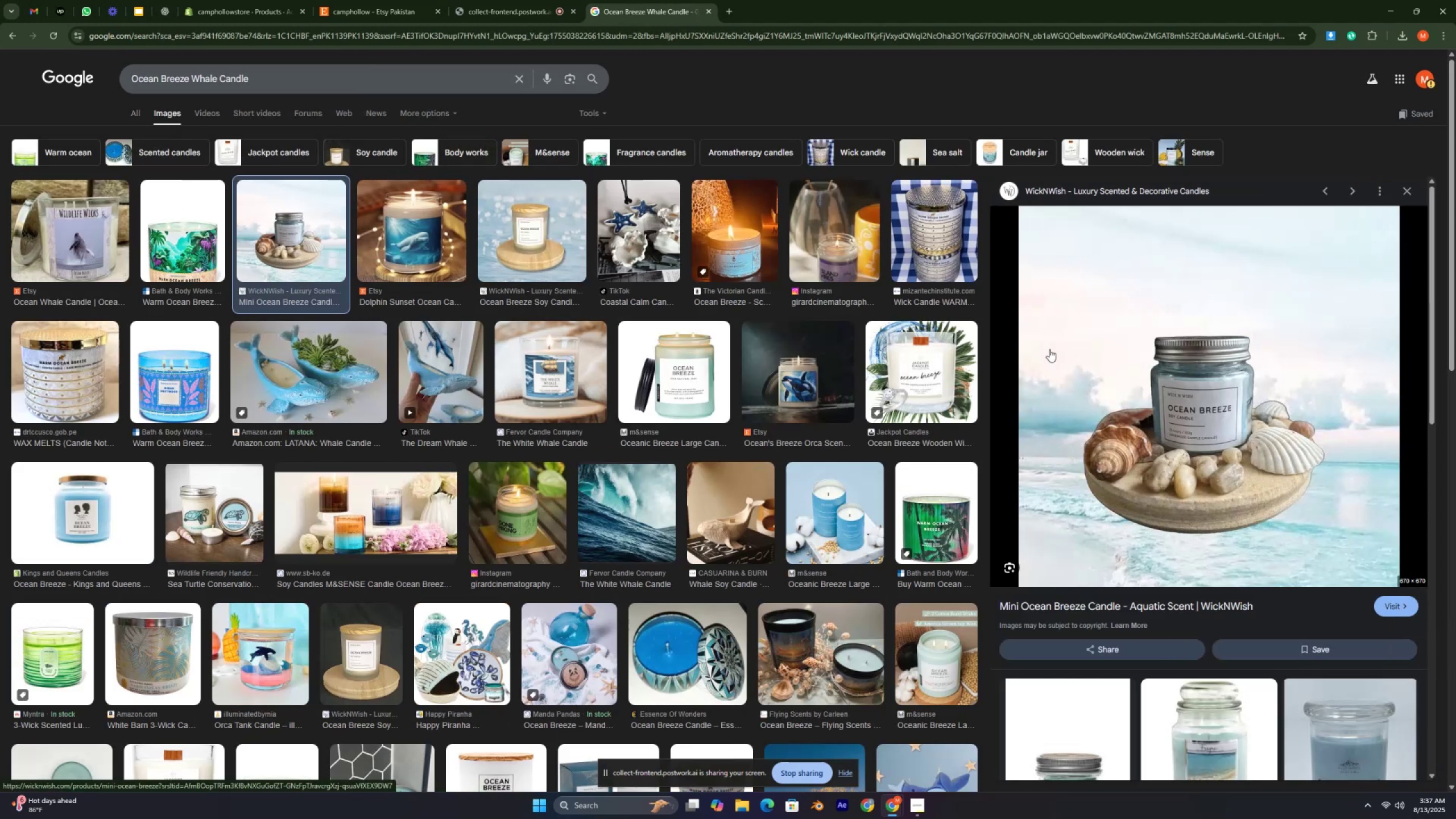 
key(Control+ControlLeft)
 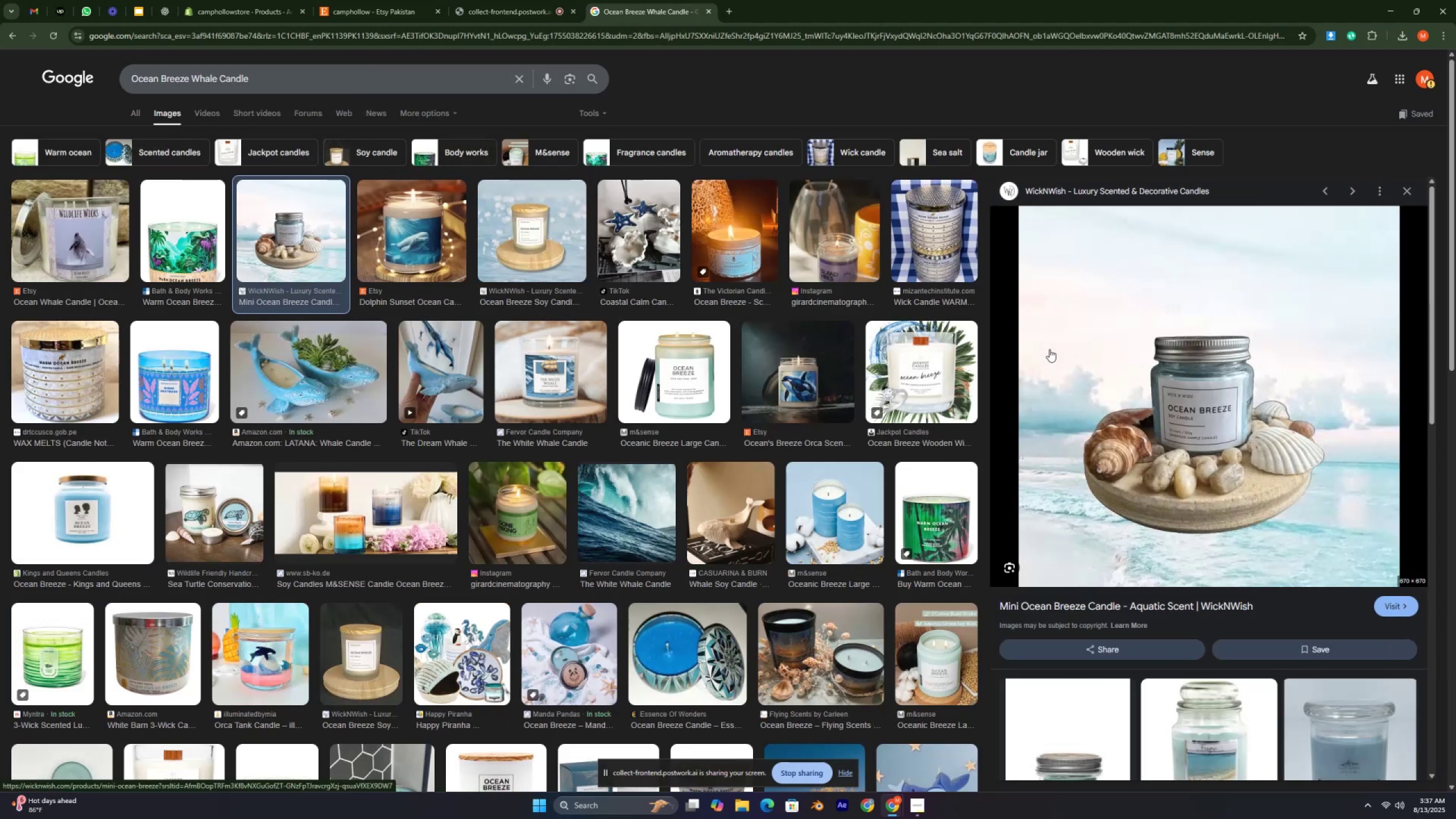 
key(Control+ControlLeft)
 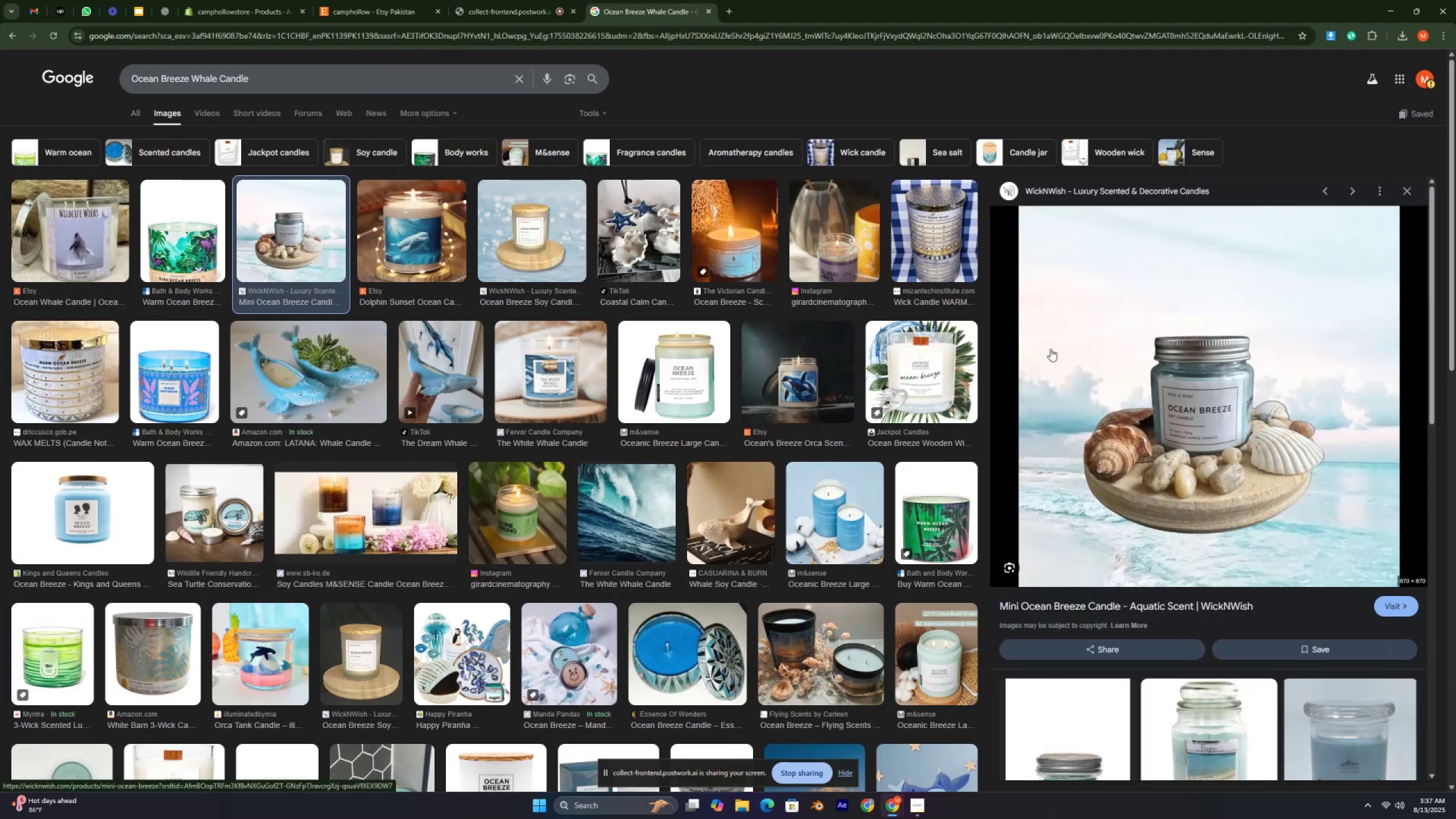 
key(Control+ControlLeft)
 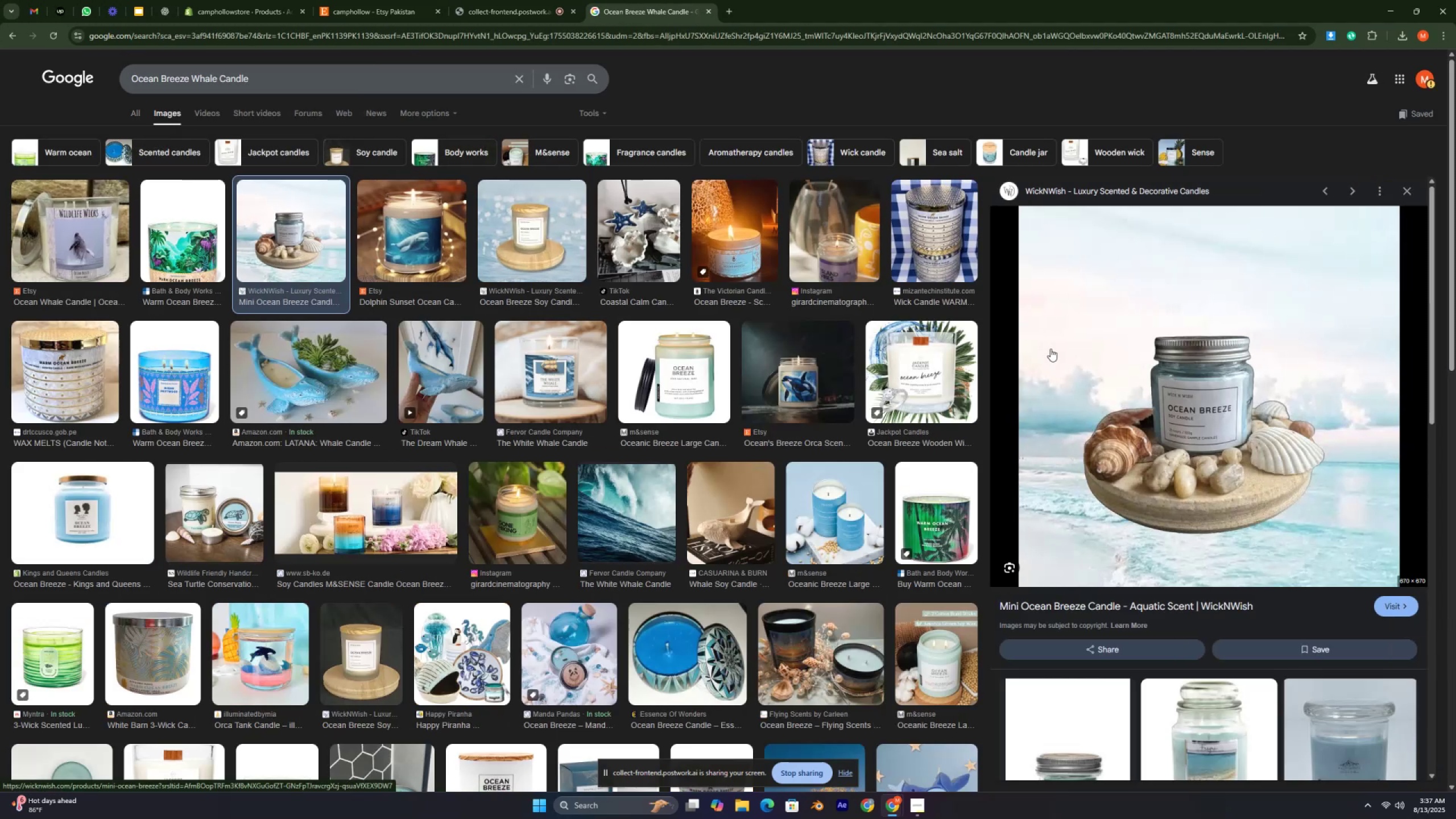 
key(Control+ControlLeft)
 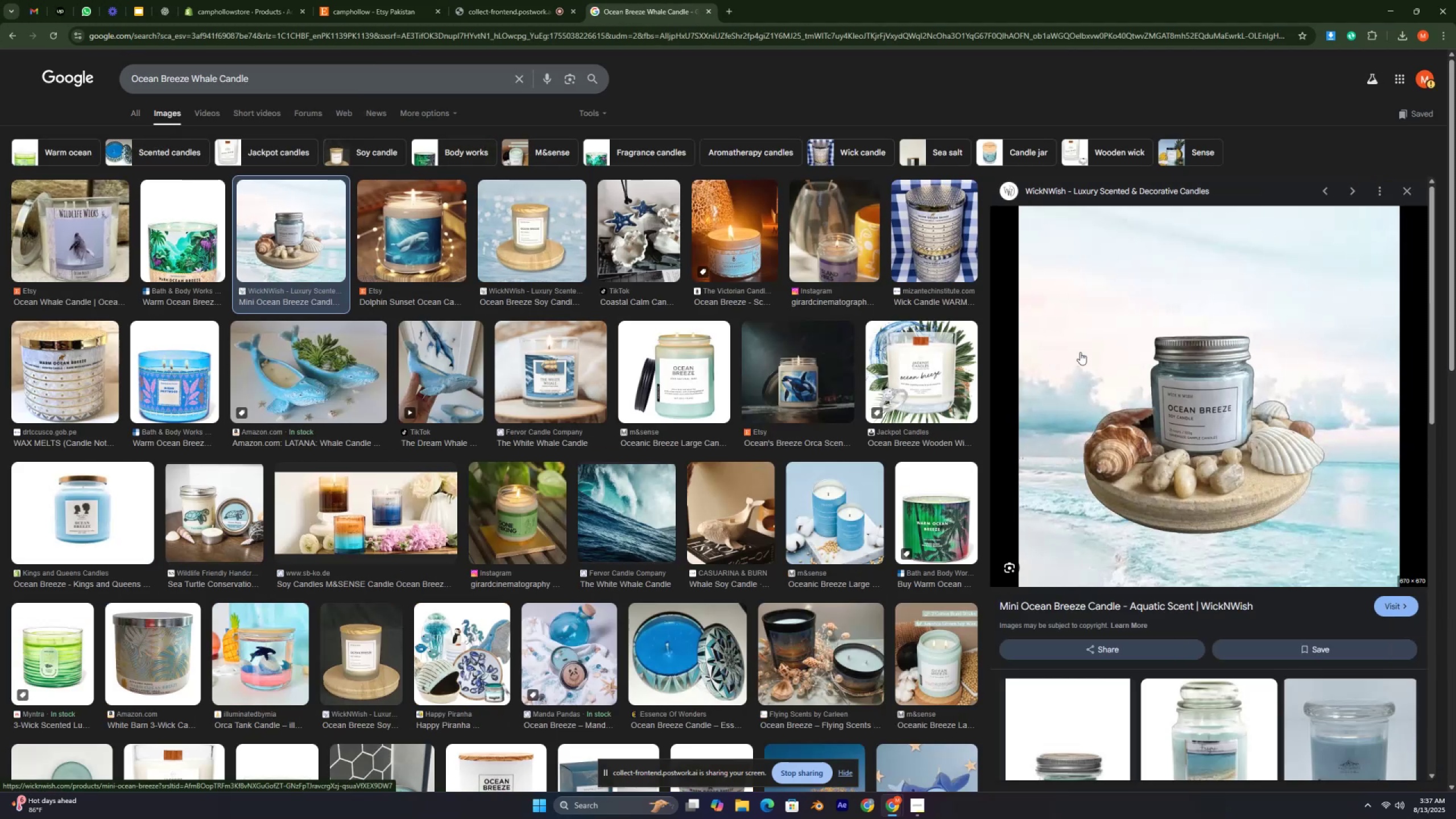 
key(Control+ControlLeft)
 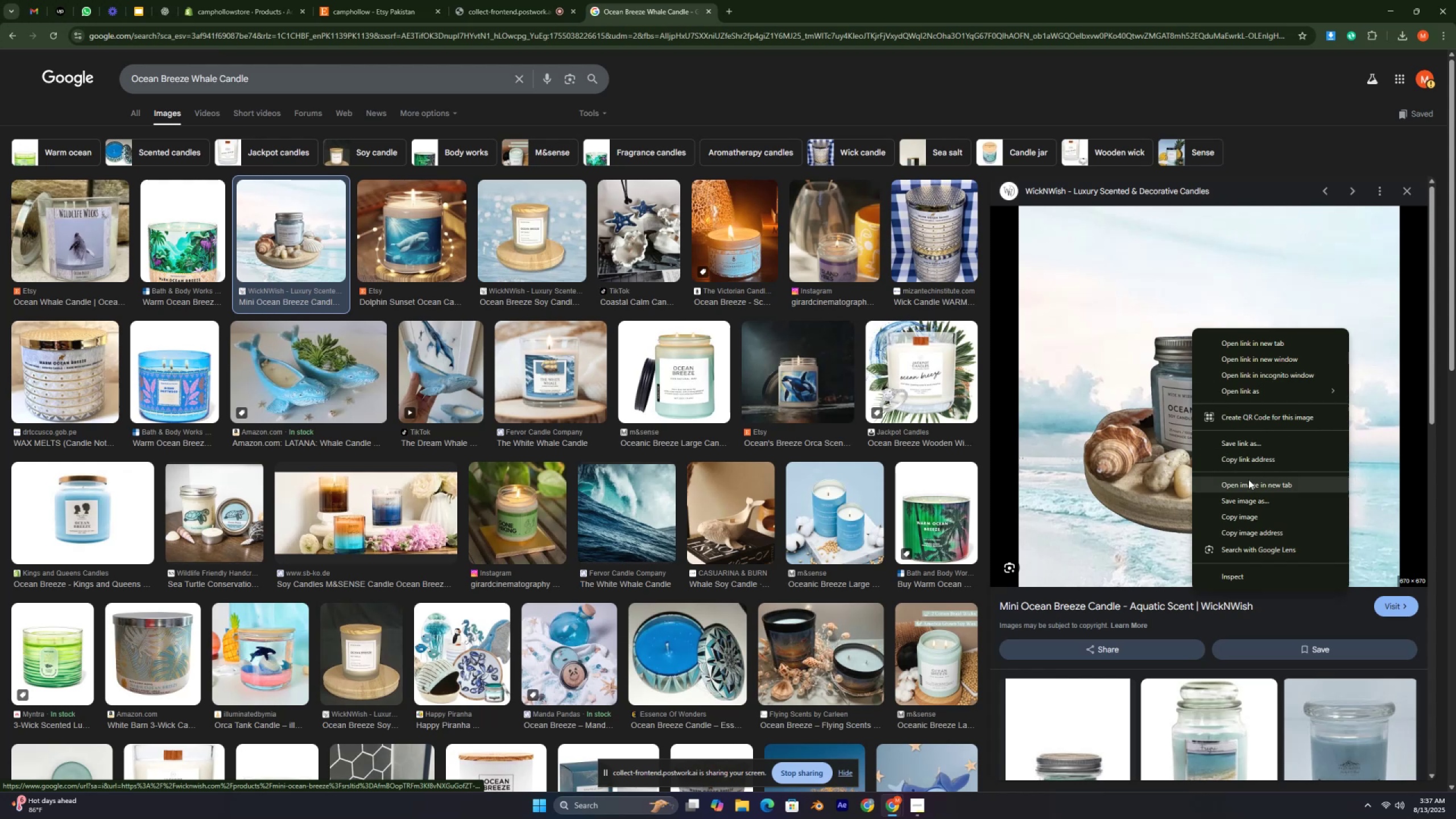 
left_click([1244, 501])
 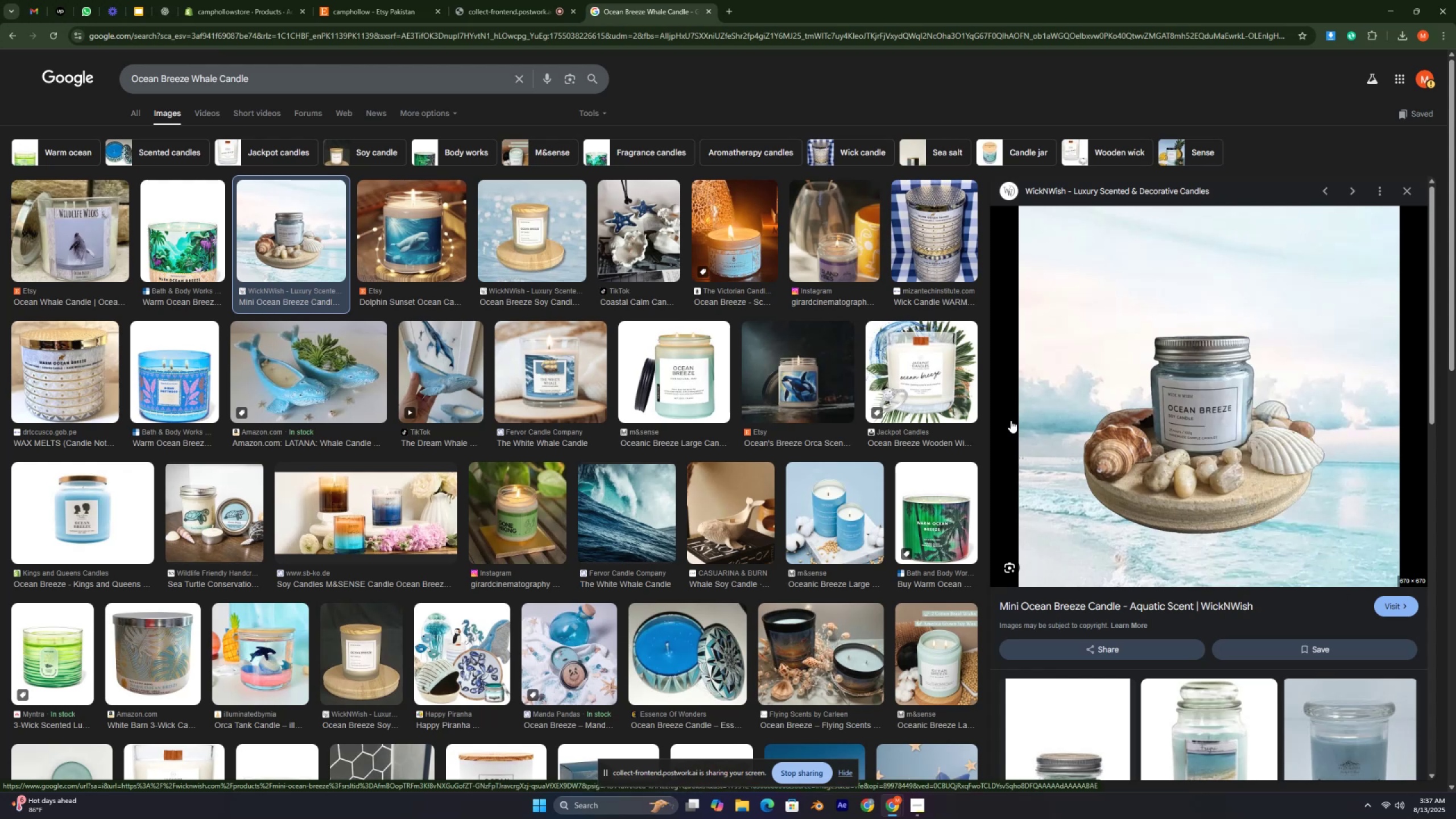 
hold_key(key=ControlLeft, duration=0.42)
 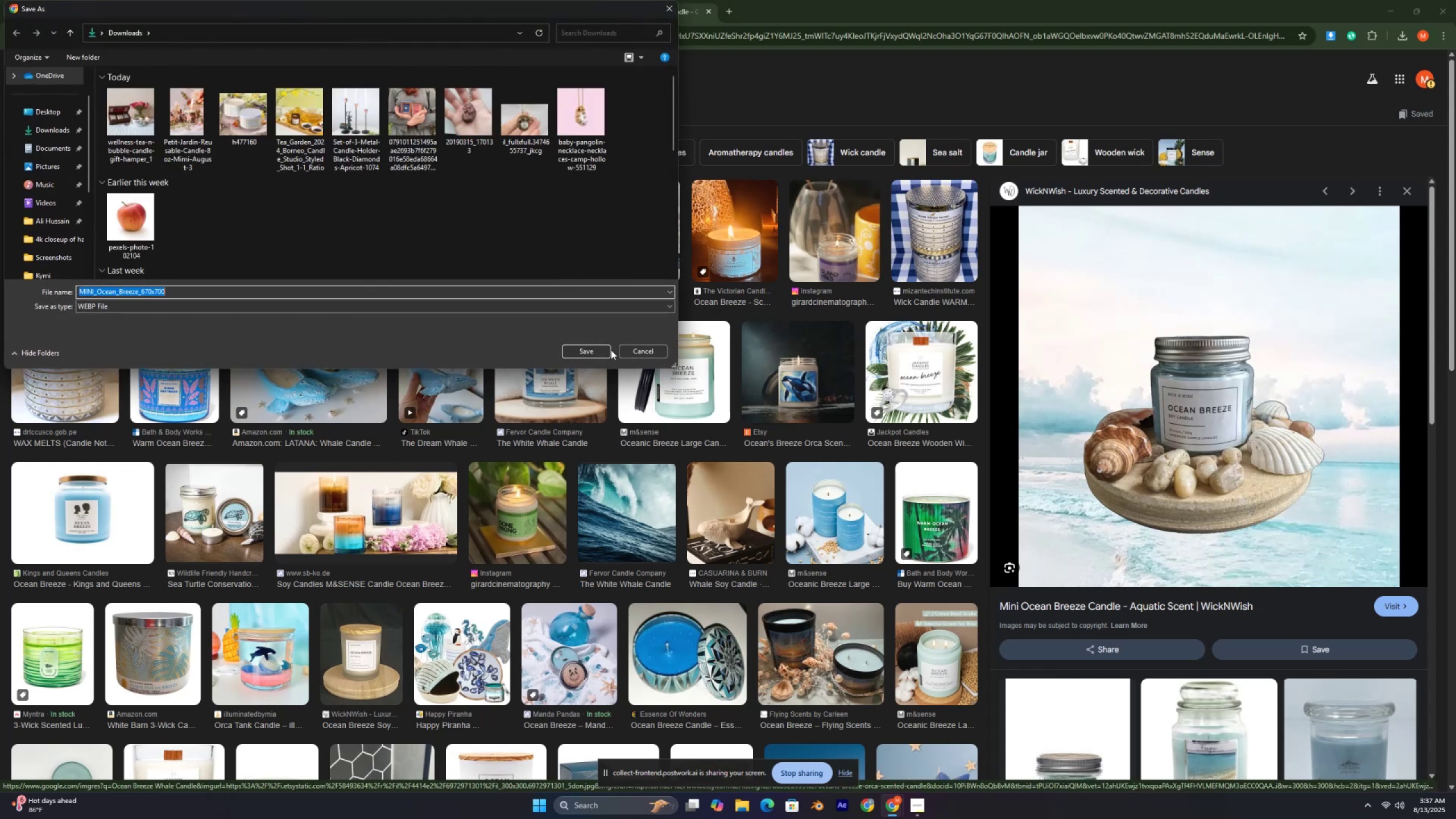 
left_click([599, 350])
 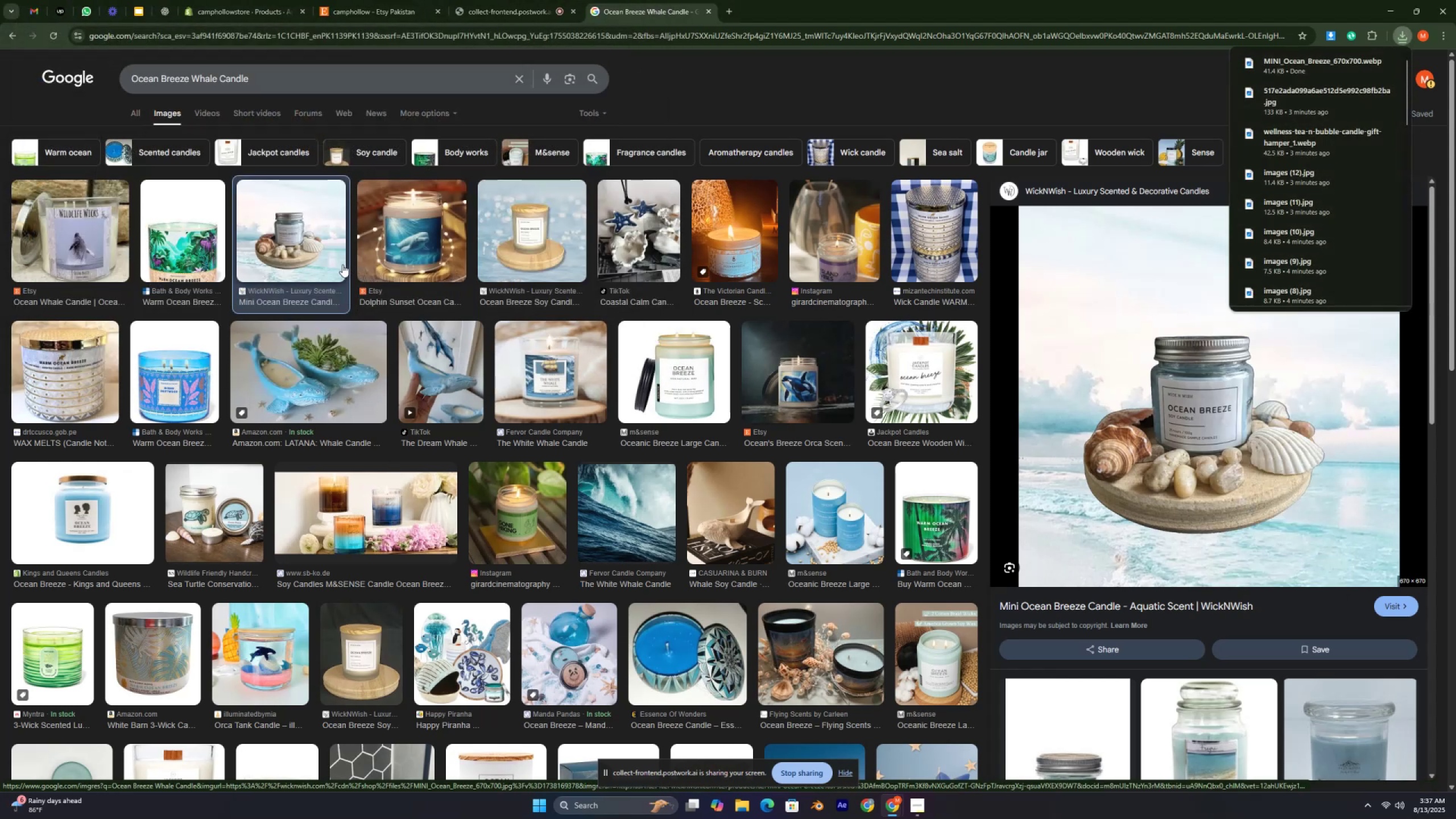 
left_click([379, 243])
 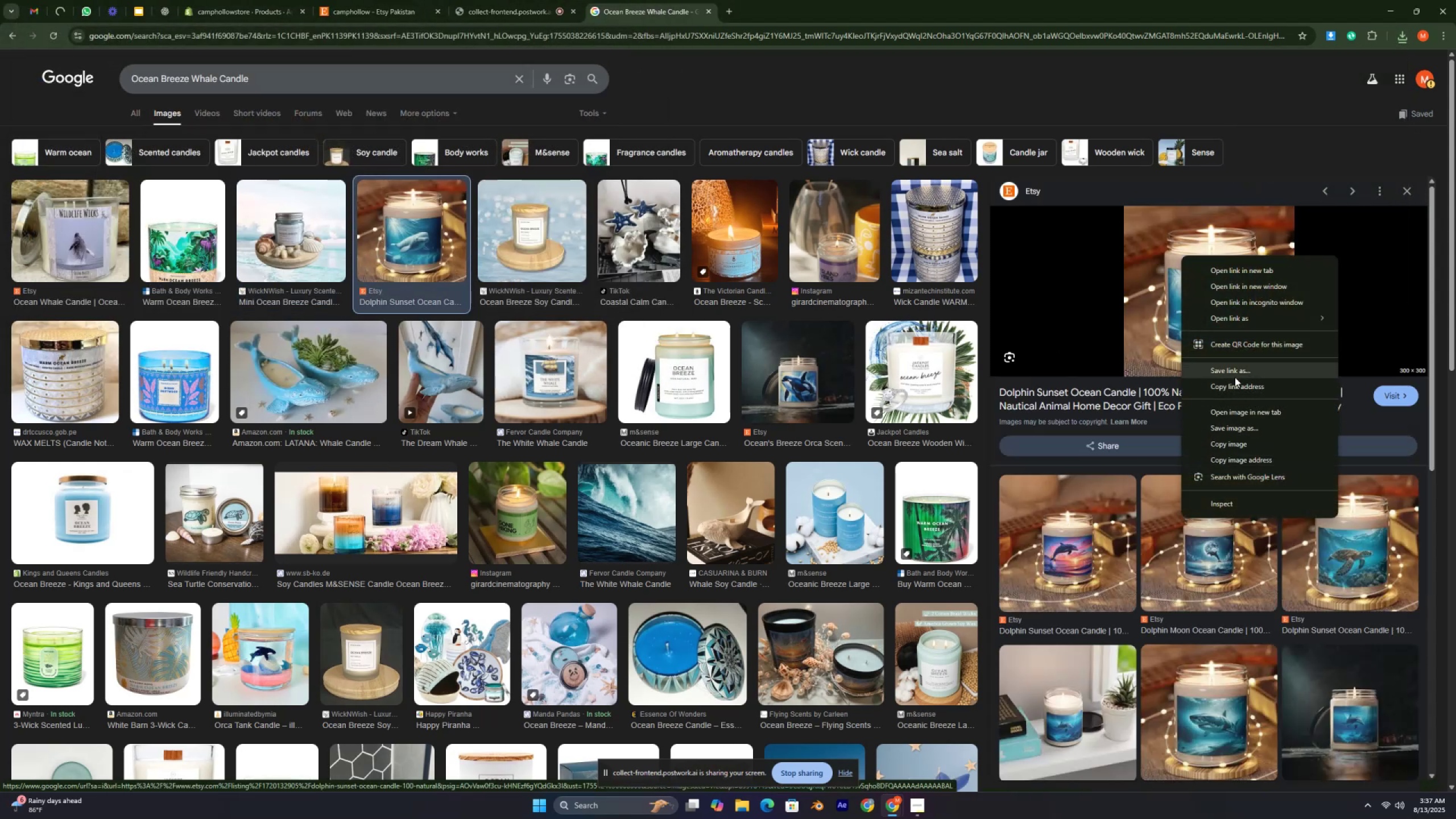 
left_click([1230, 422])
 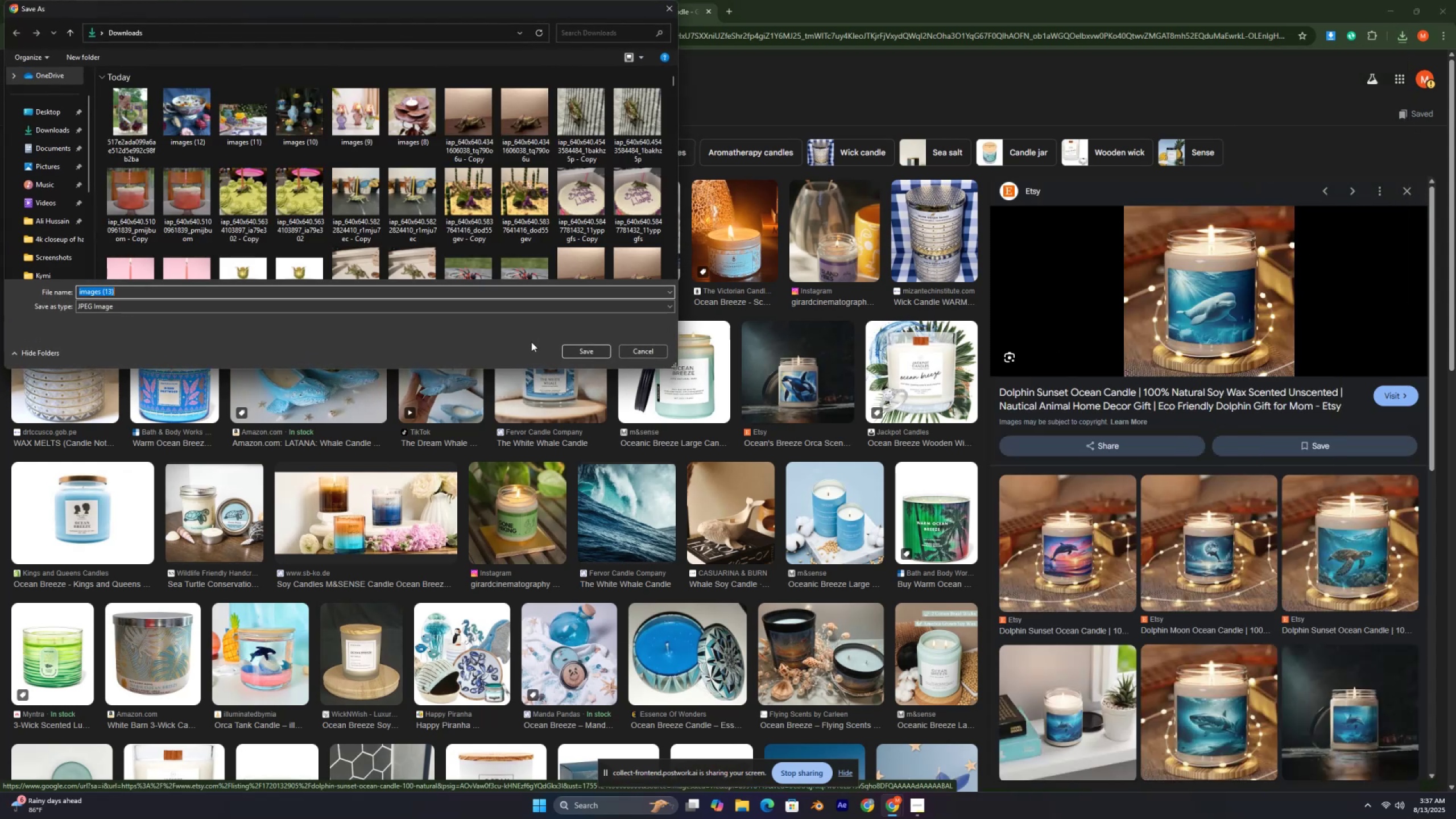 
left_click_drag(start_coordinate=[581, 353], to_coordinate=[584, 350])
 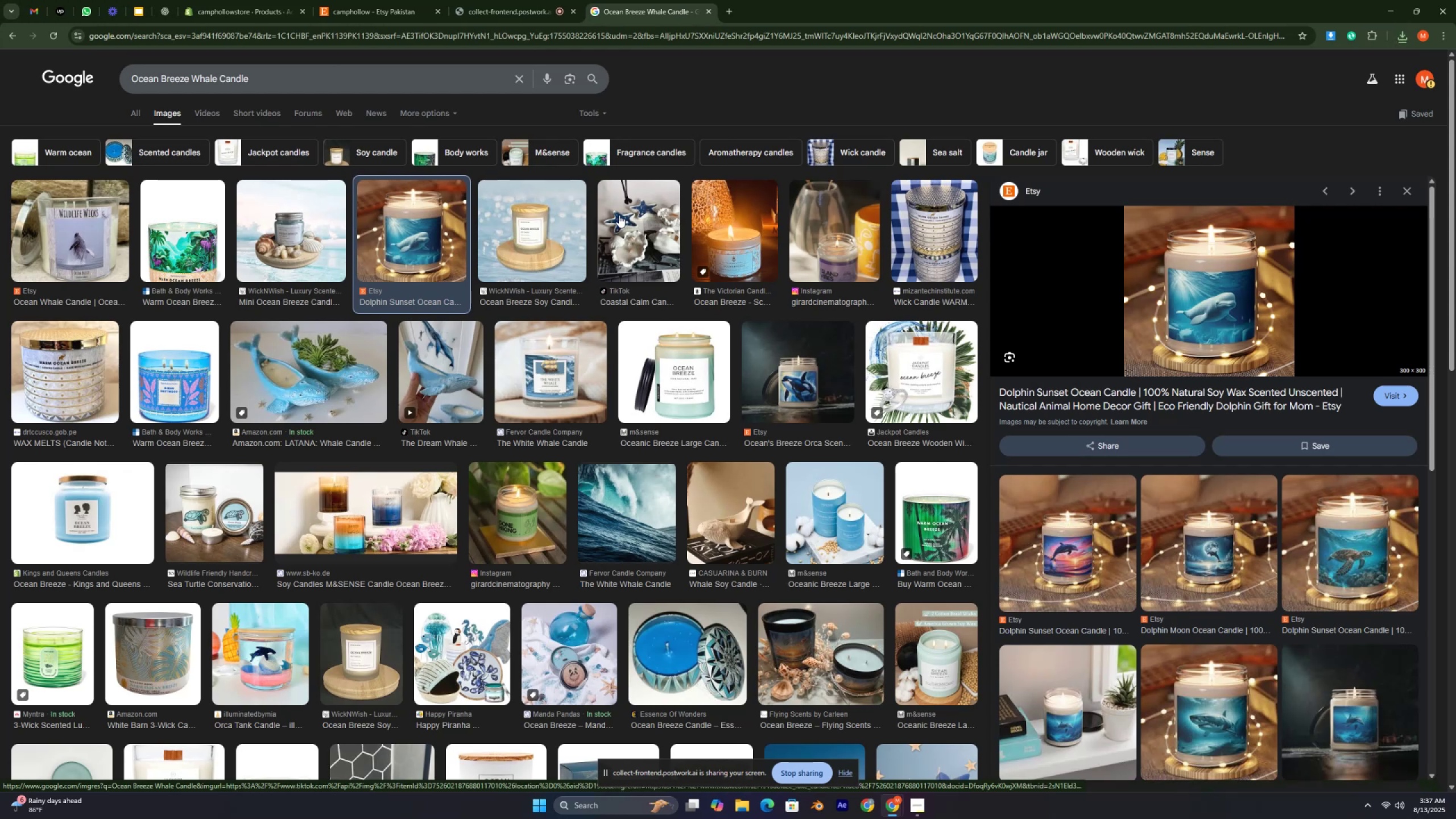 
left_click([650, 214])
 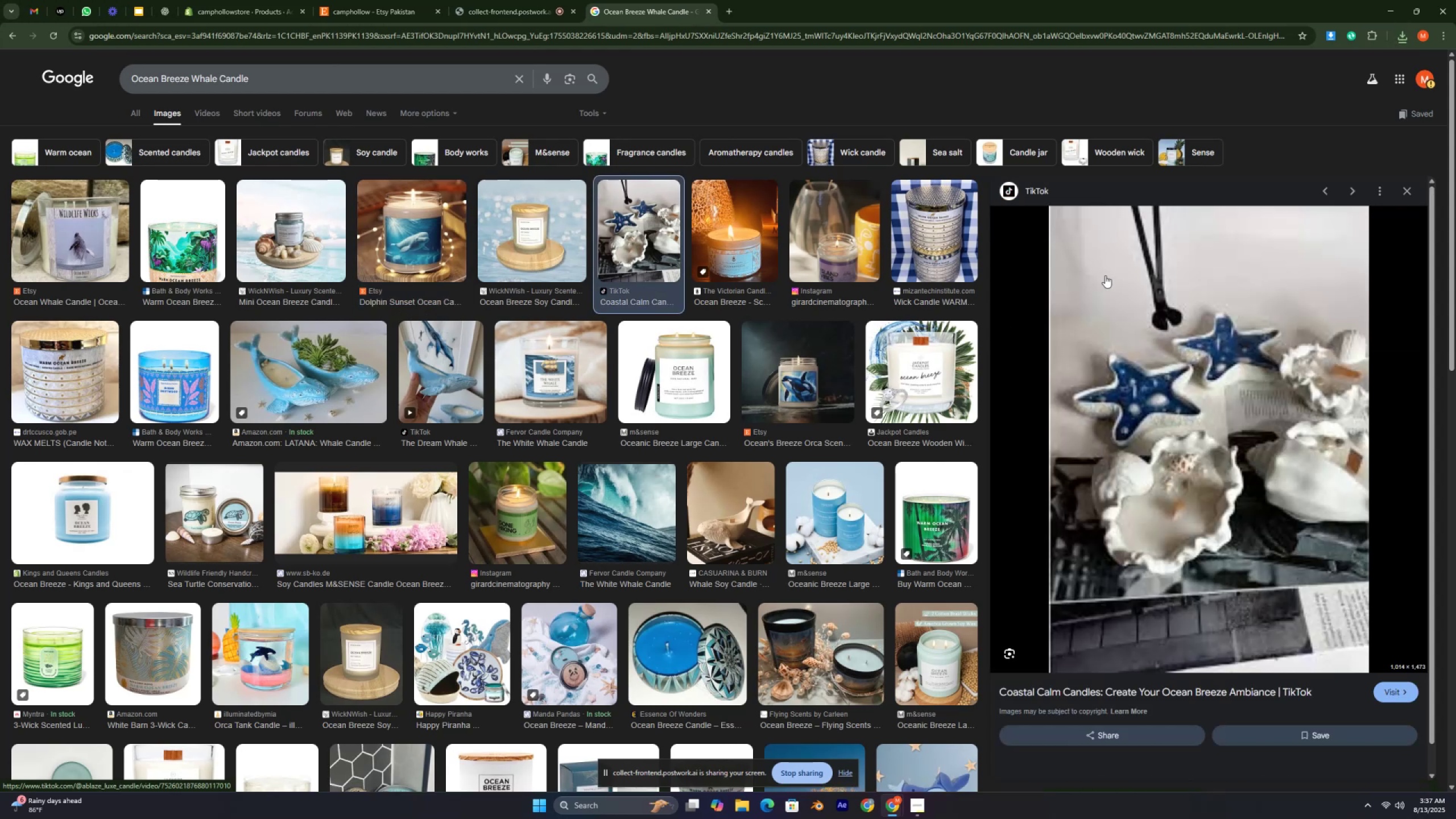 
right_click([1190, 275])
 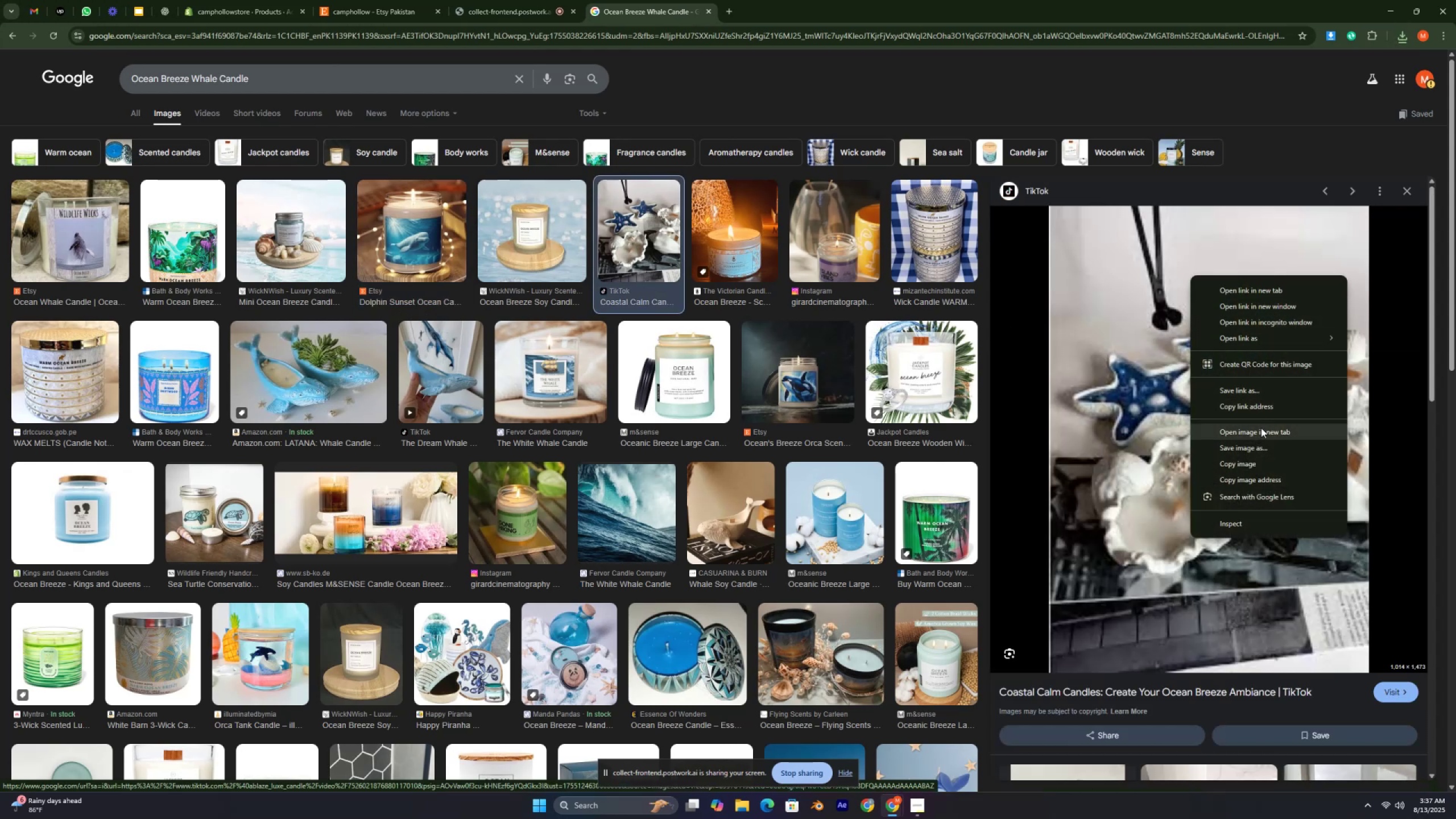 
left_click([1249, 449])
 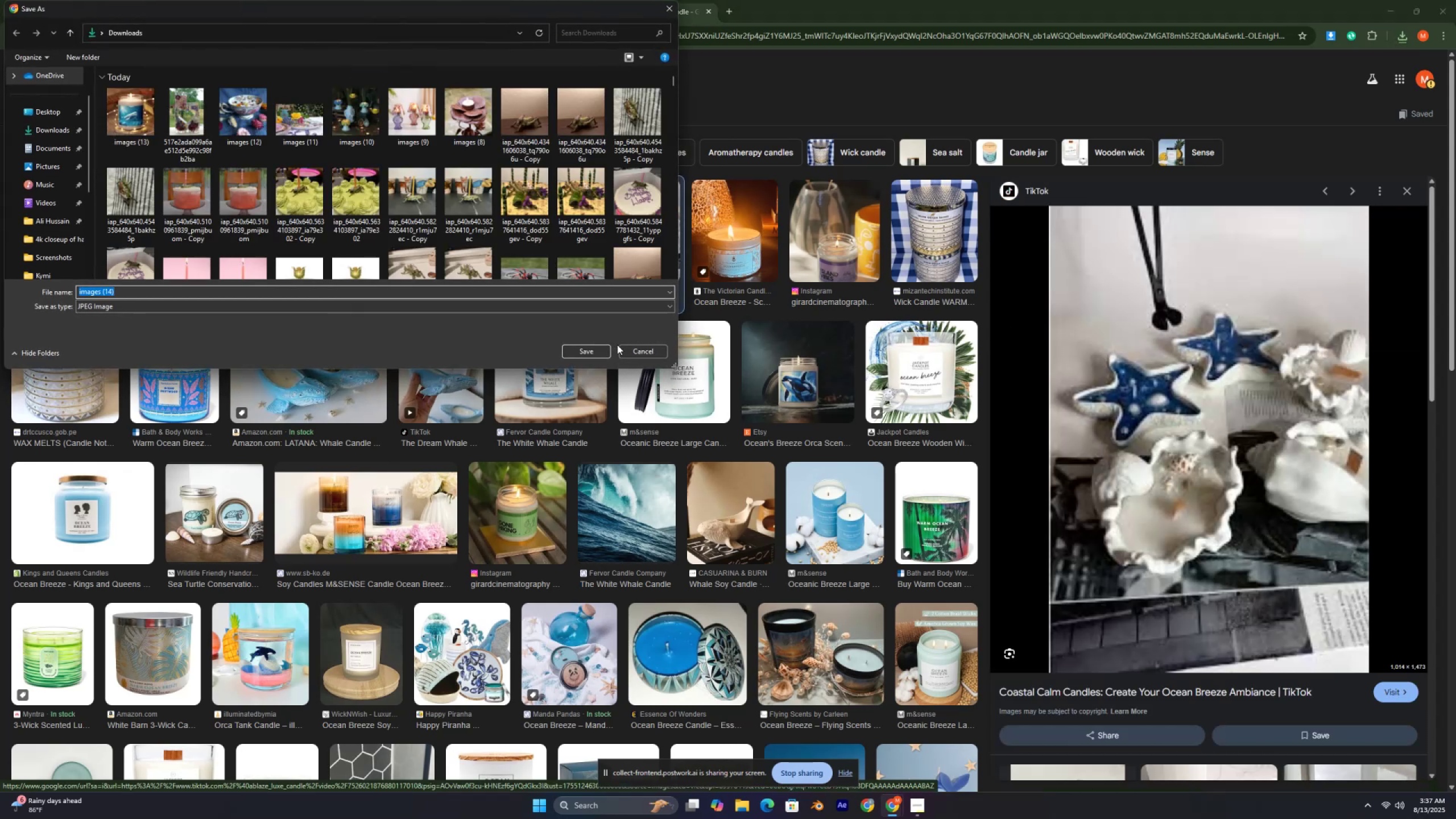 
left_click([609, 348])
 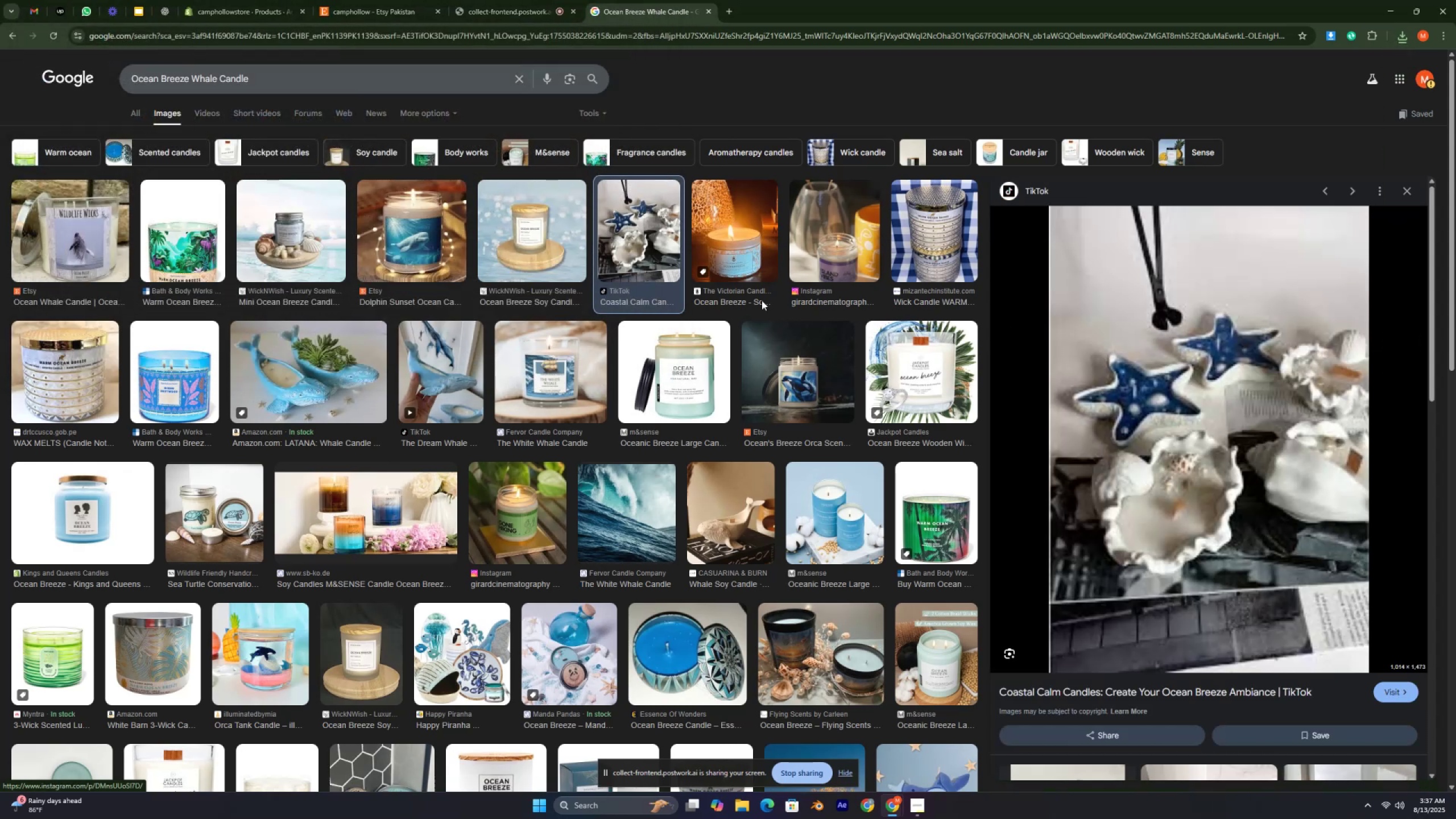 
left_click([57, 335])
 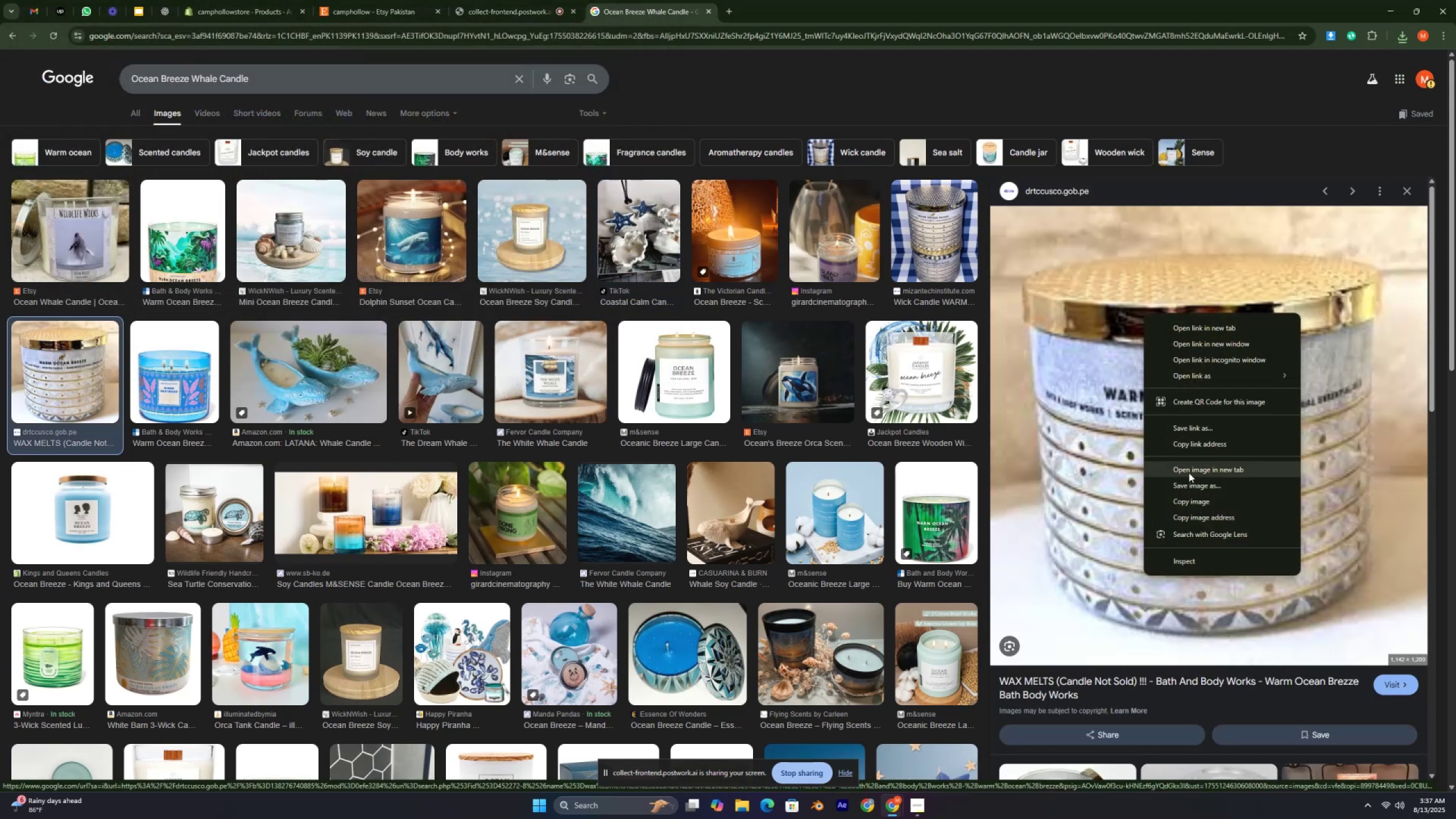 
left_click([1192, 483])
 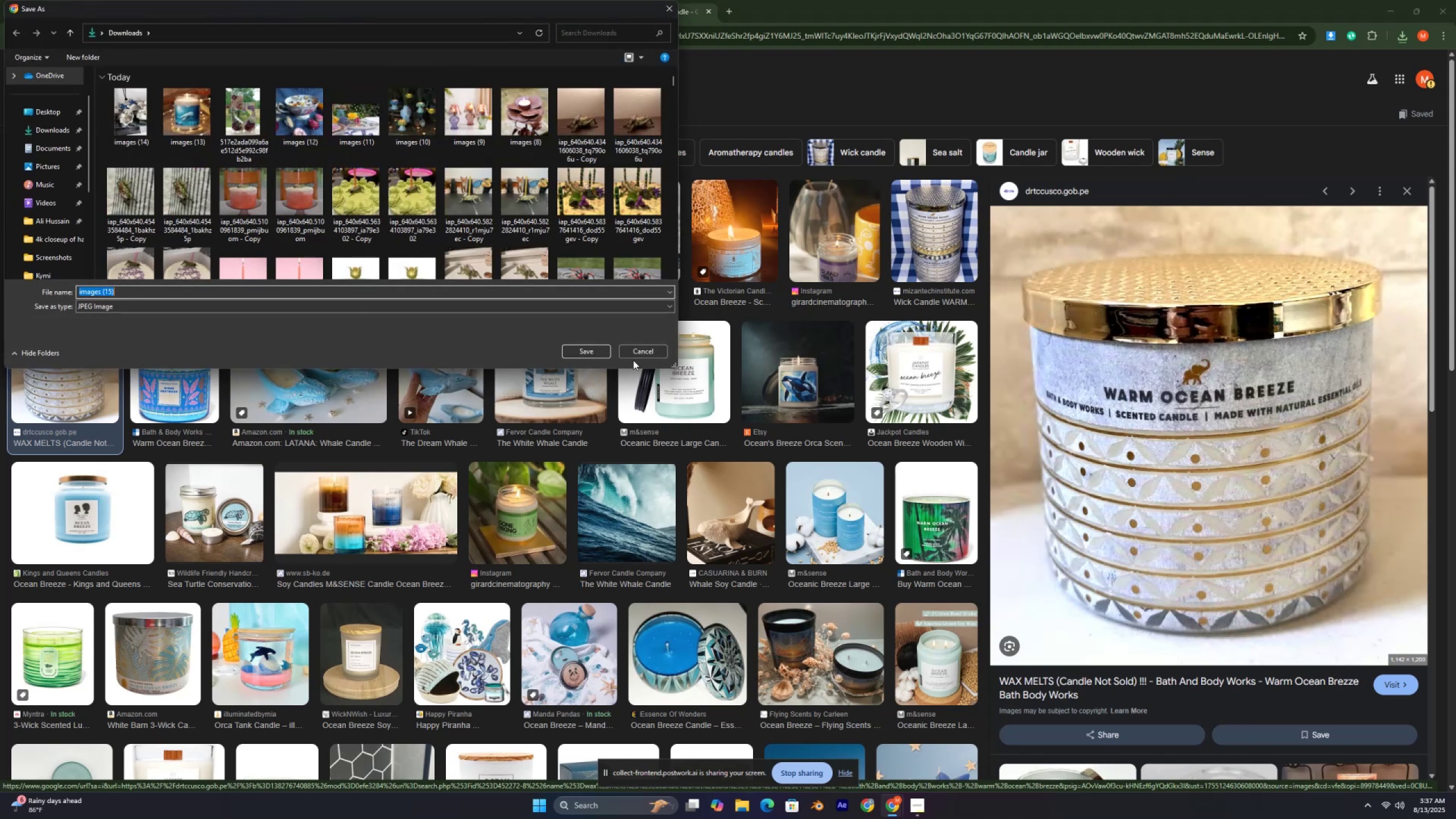 
left_click([586, 350])
 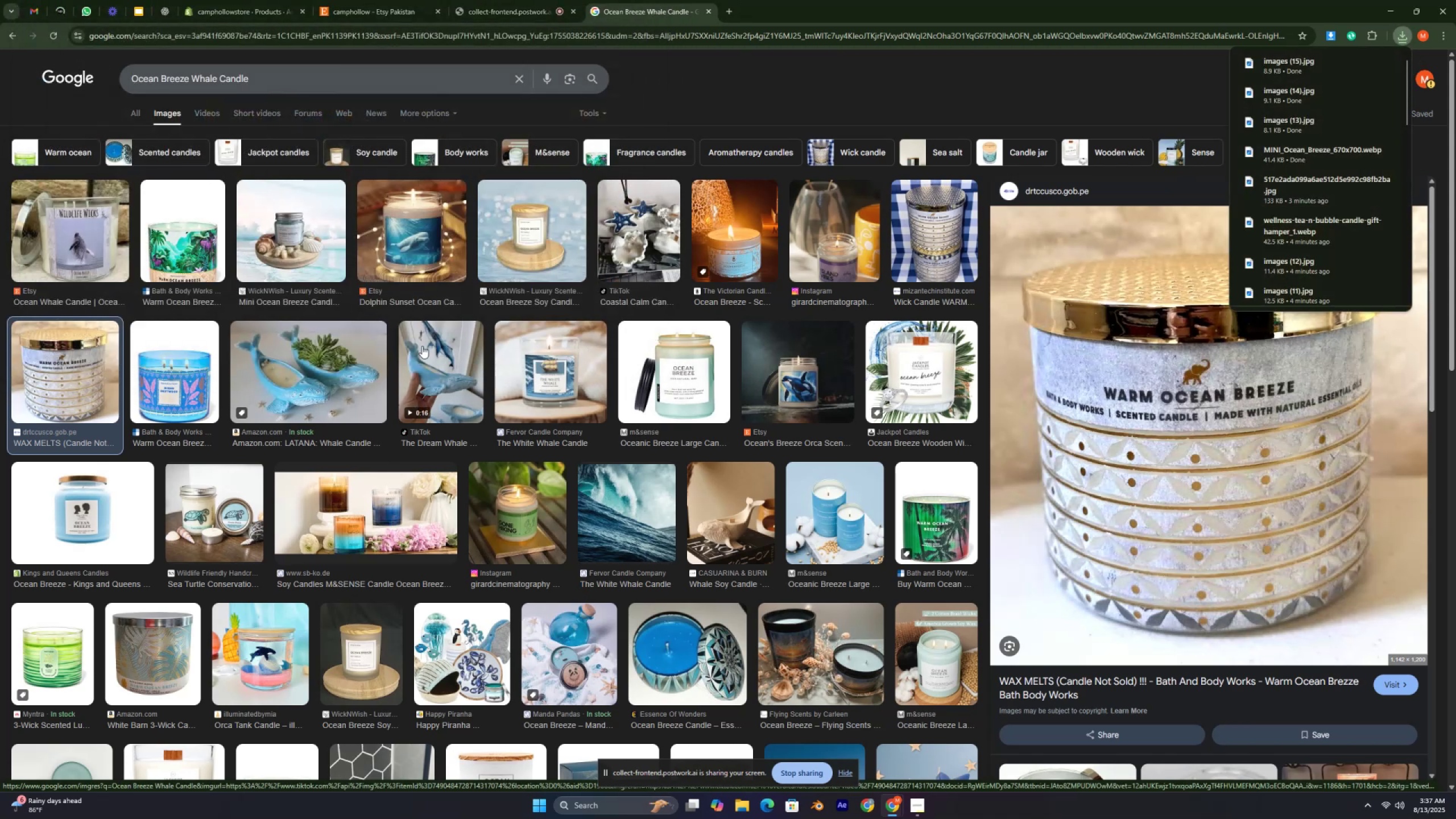 
left_click([336, 351])
 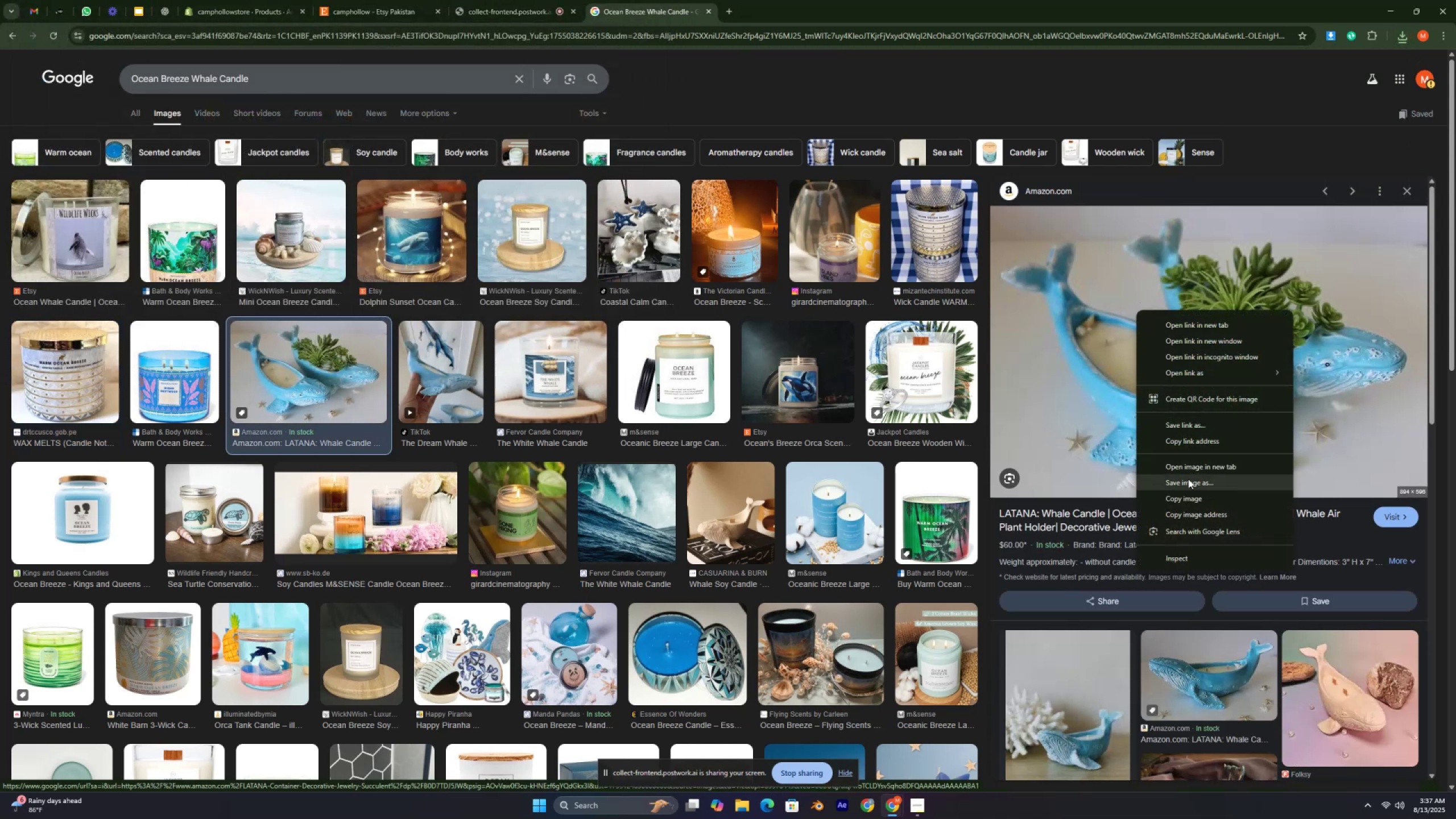 
left_click_drag(start_coordinate=[1189, 485], to_coordinate=[1188, 481])
 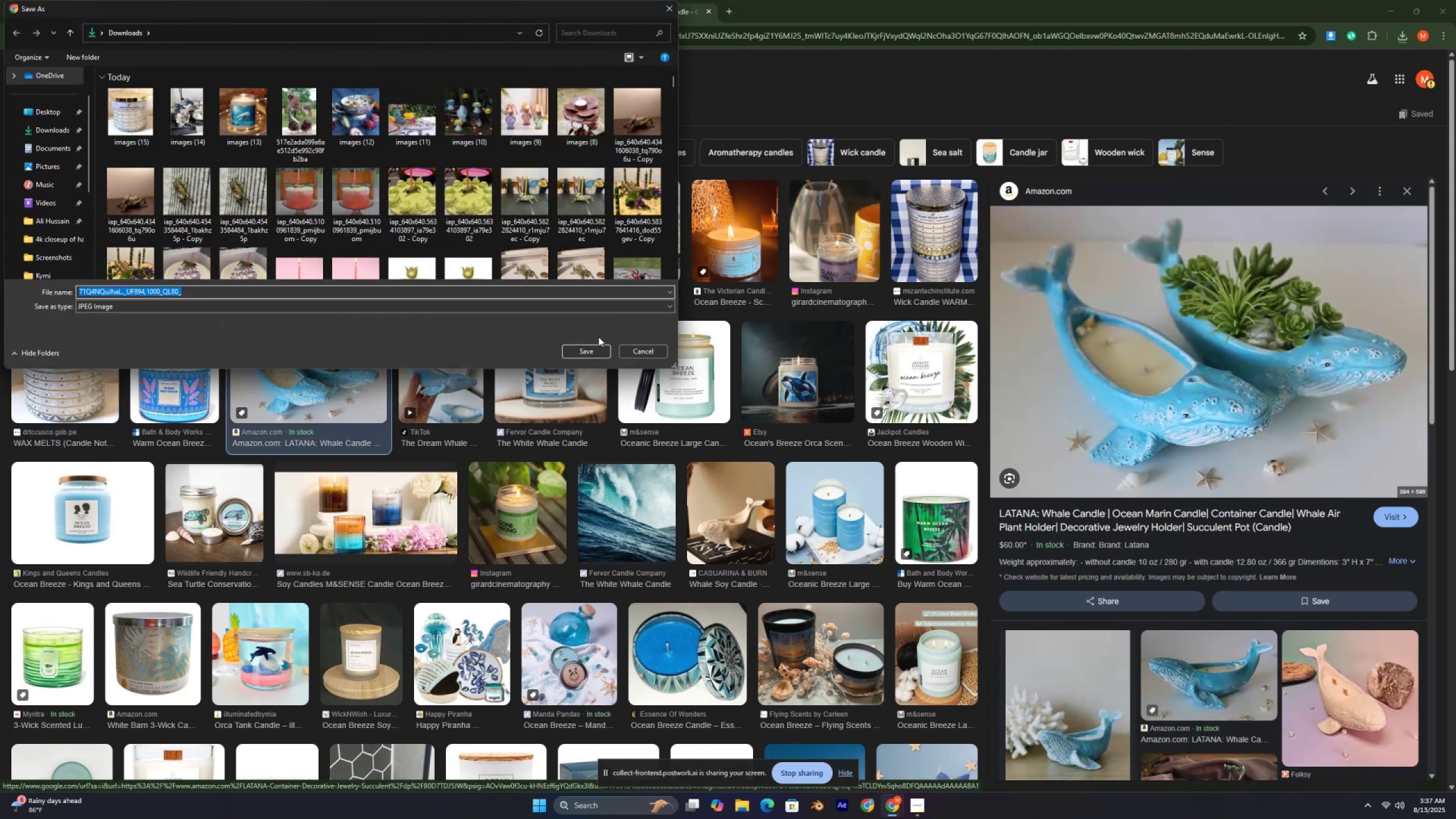 
left_click([587, 348])
 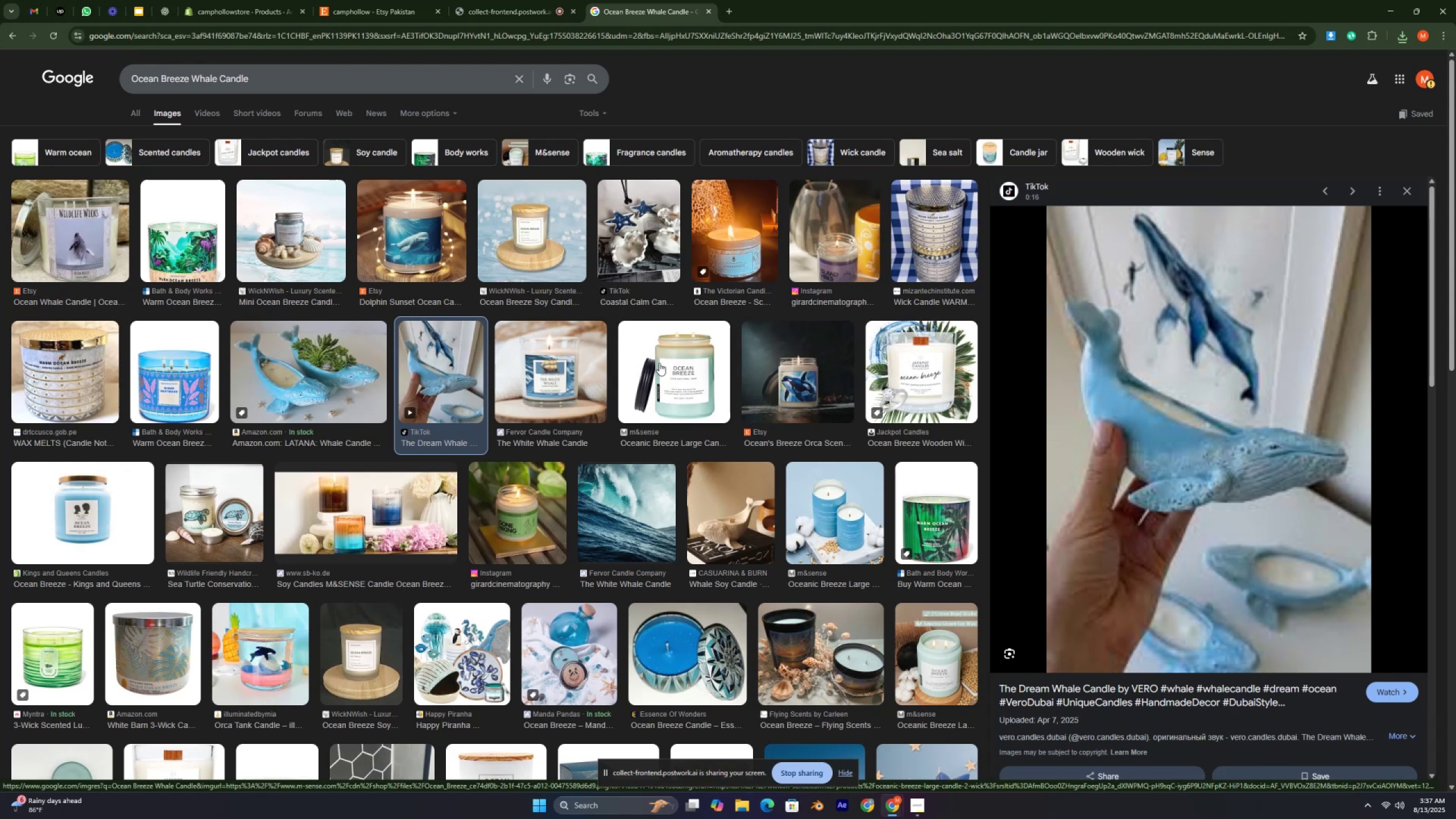 
left_click([717, 363])
 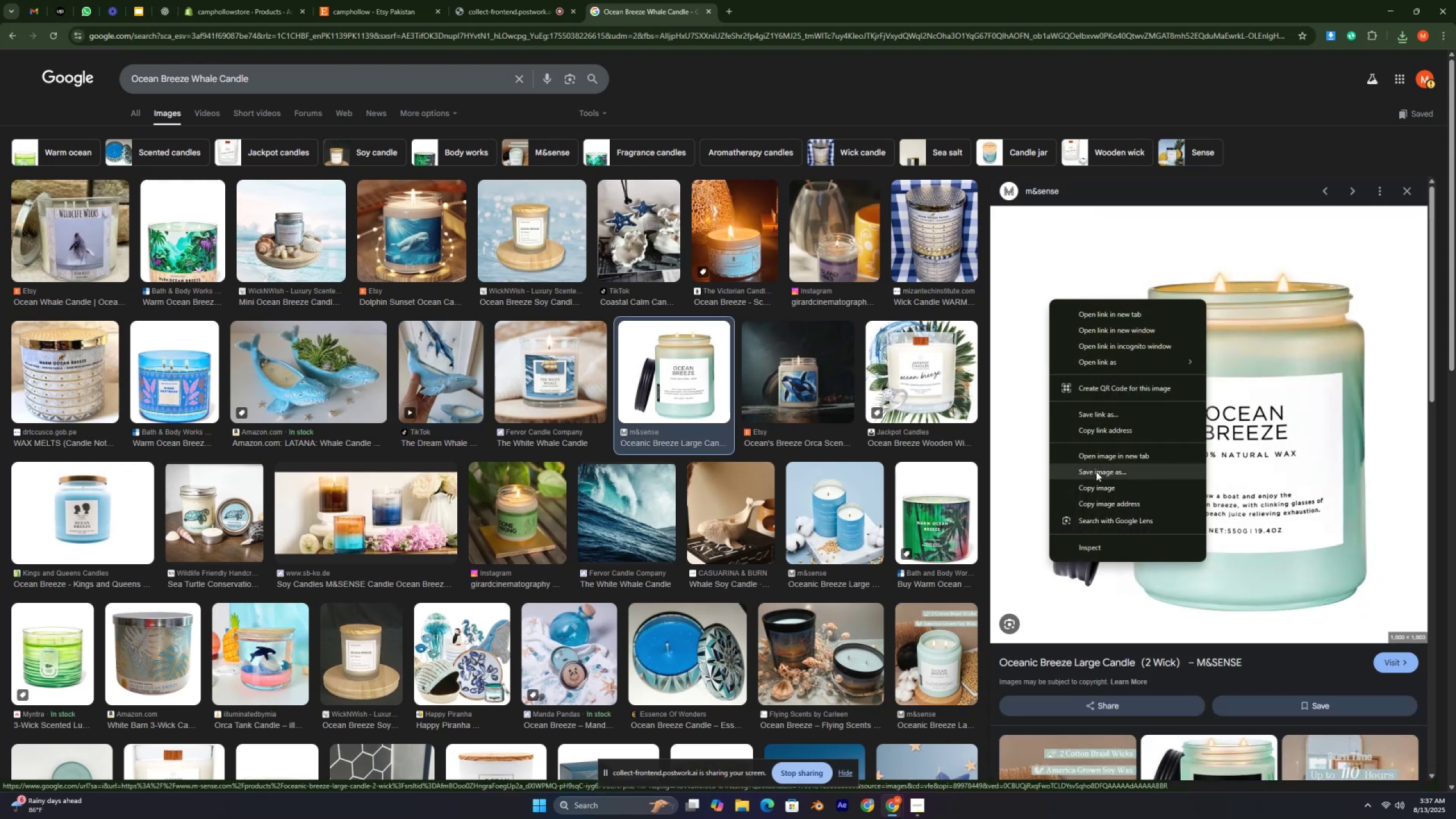 
left_click([1105, 472])
 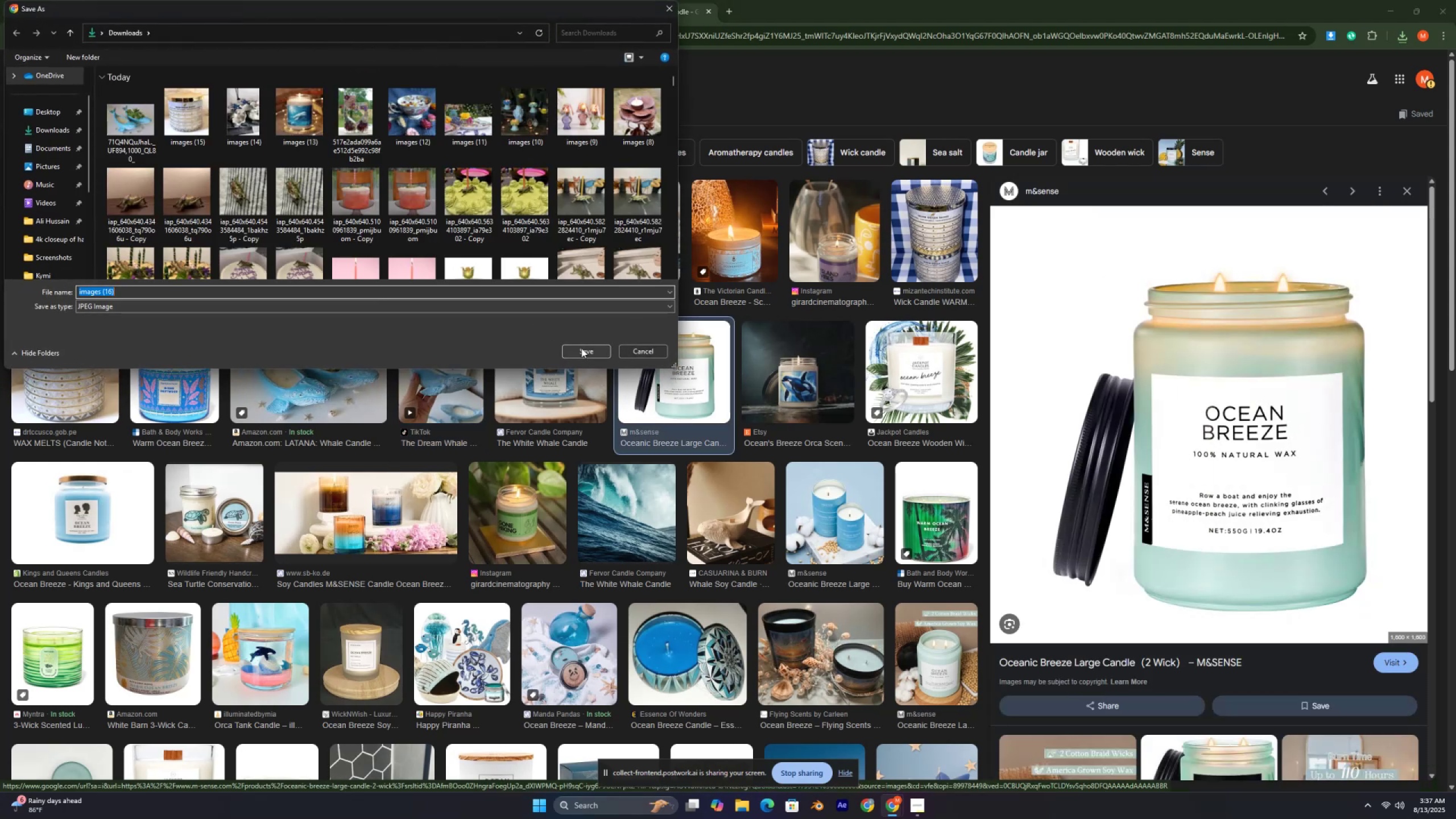 
scroll: coordinate [597, 344], scroll_direction: down, amount: 3.0
 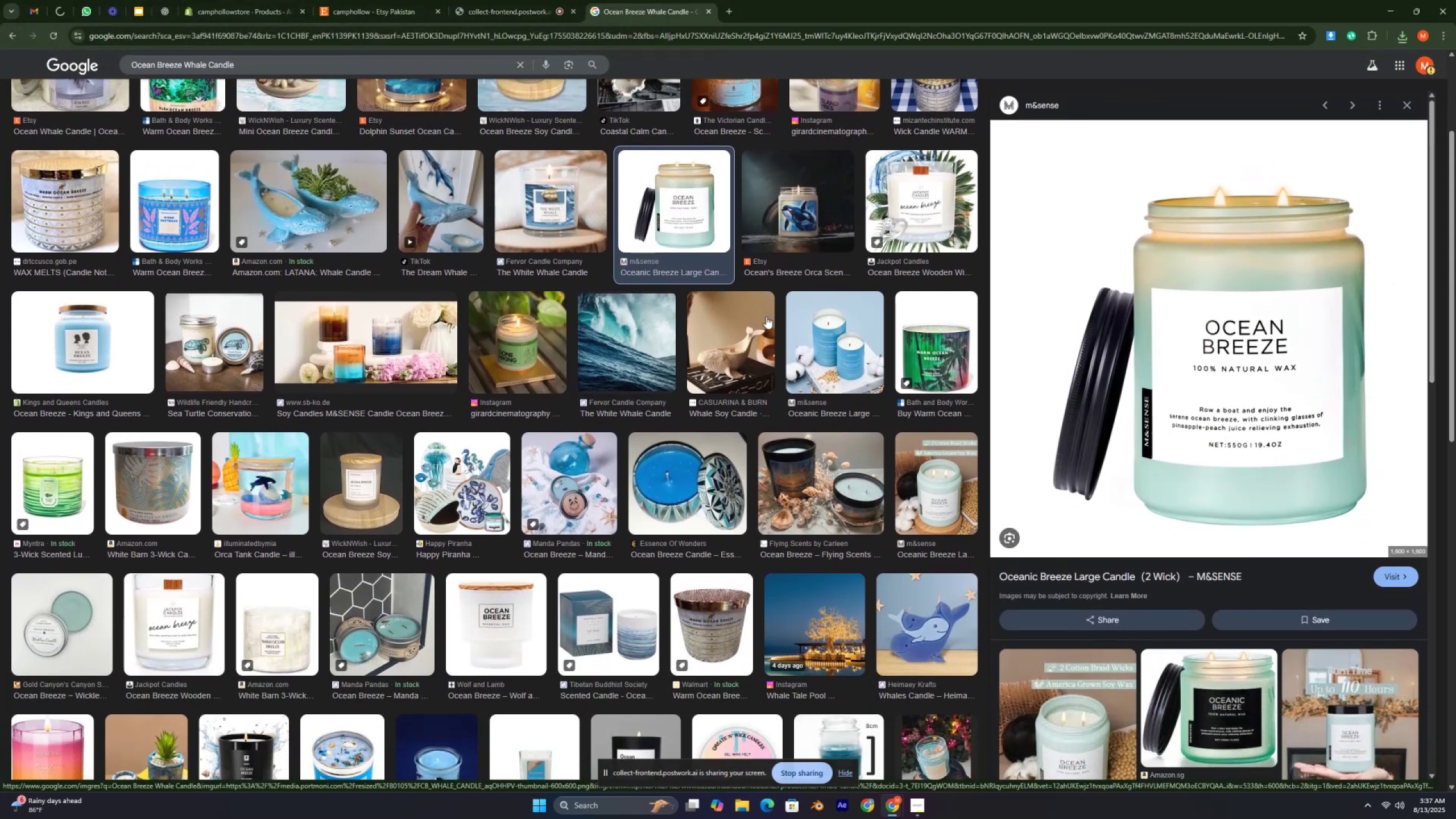 
left_click([795, 316])
 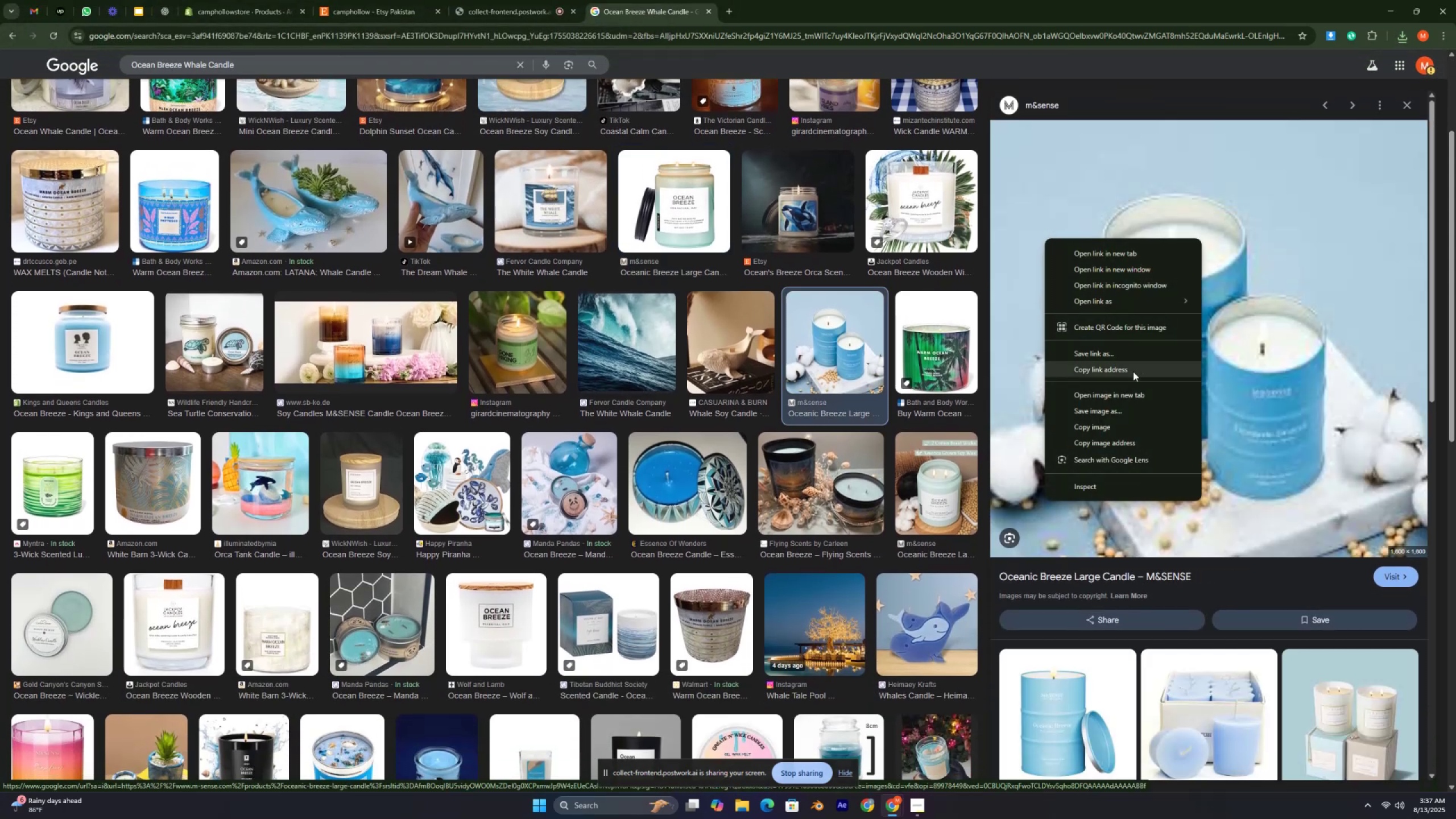 
left_click([1111, 408])
 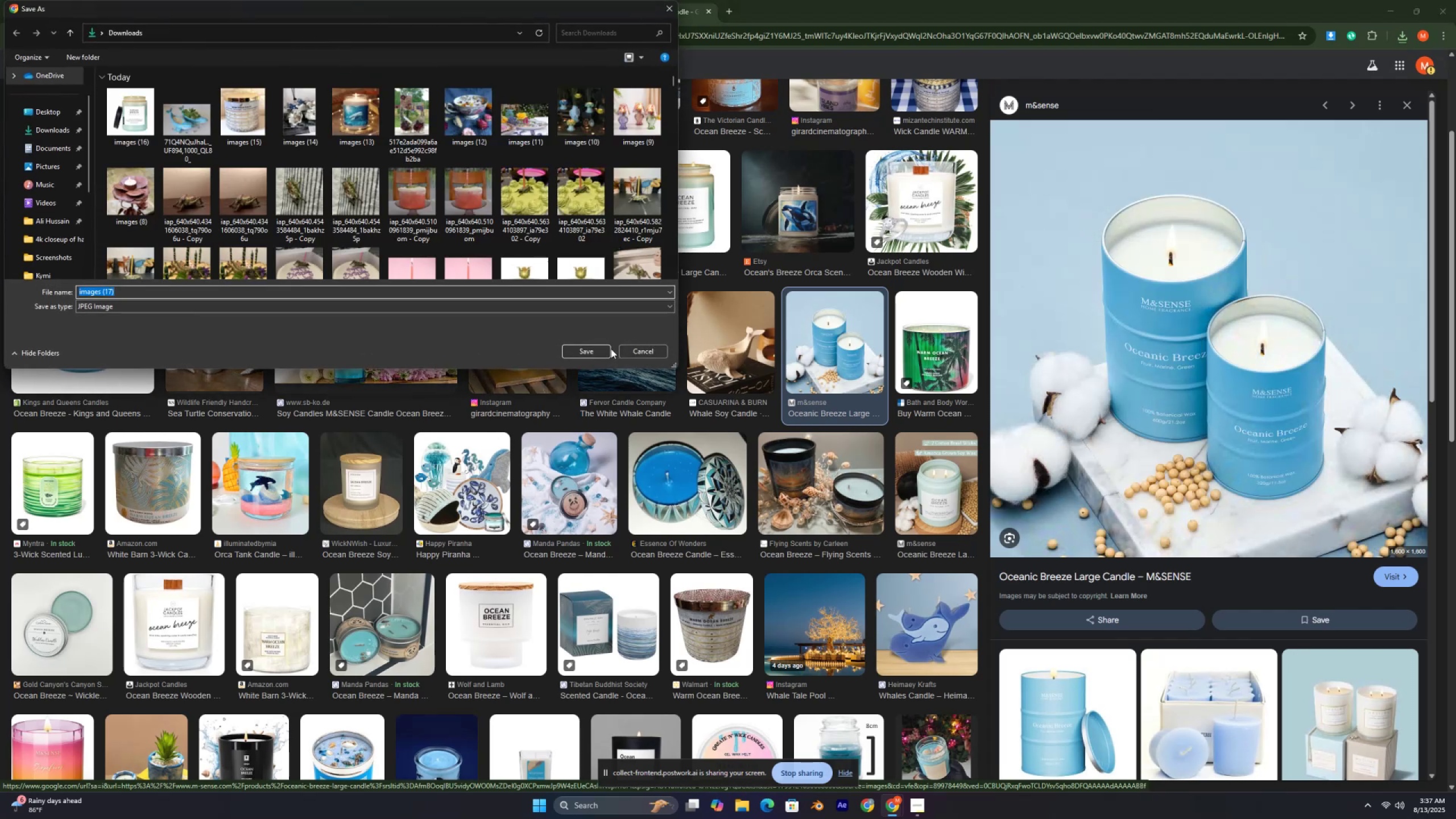 
left_click([579, 349])
 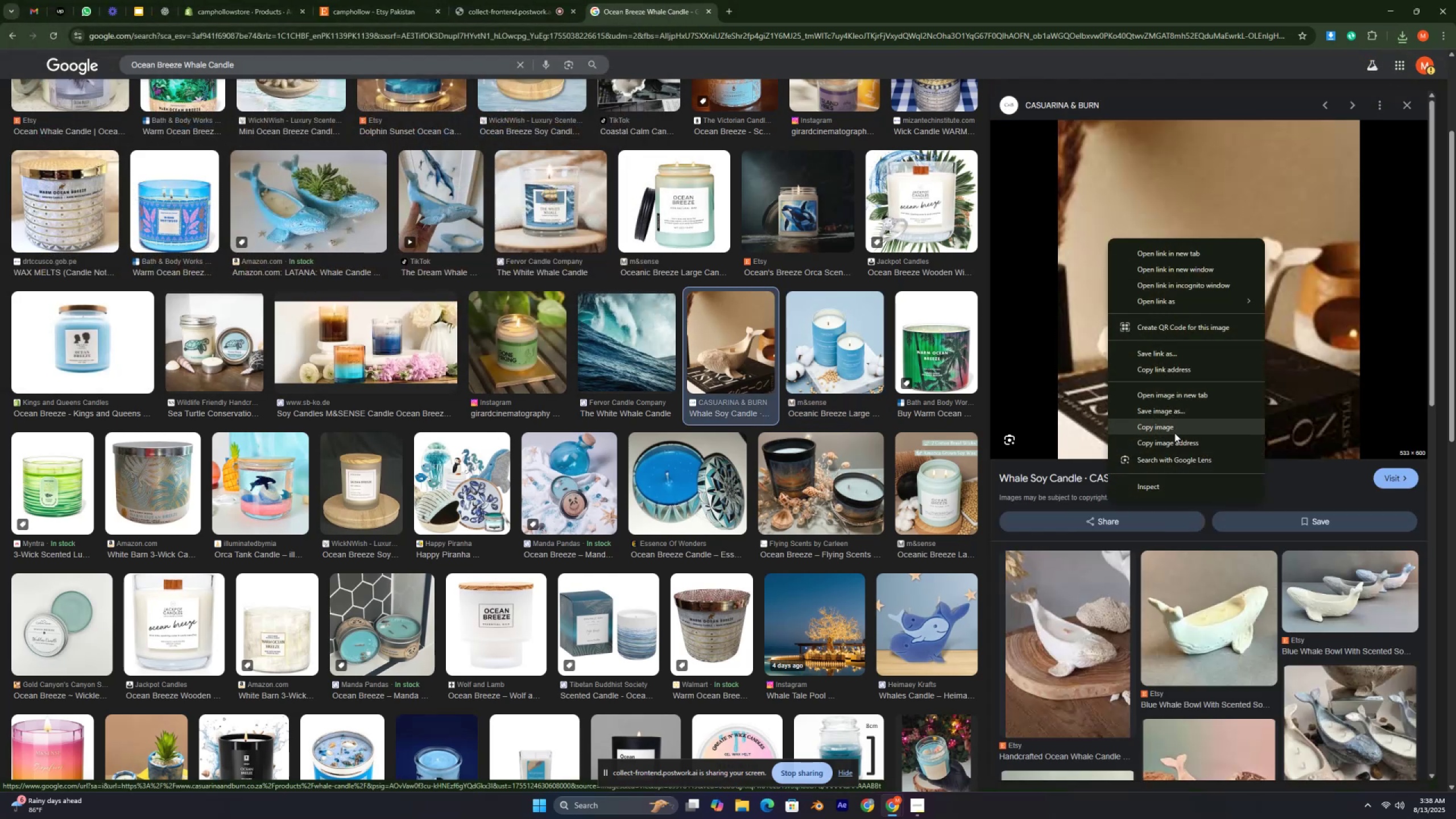 
left_click([1163, 407])
 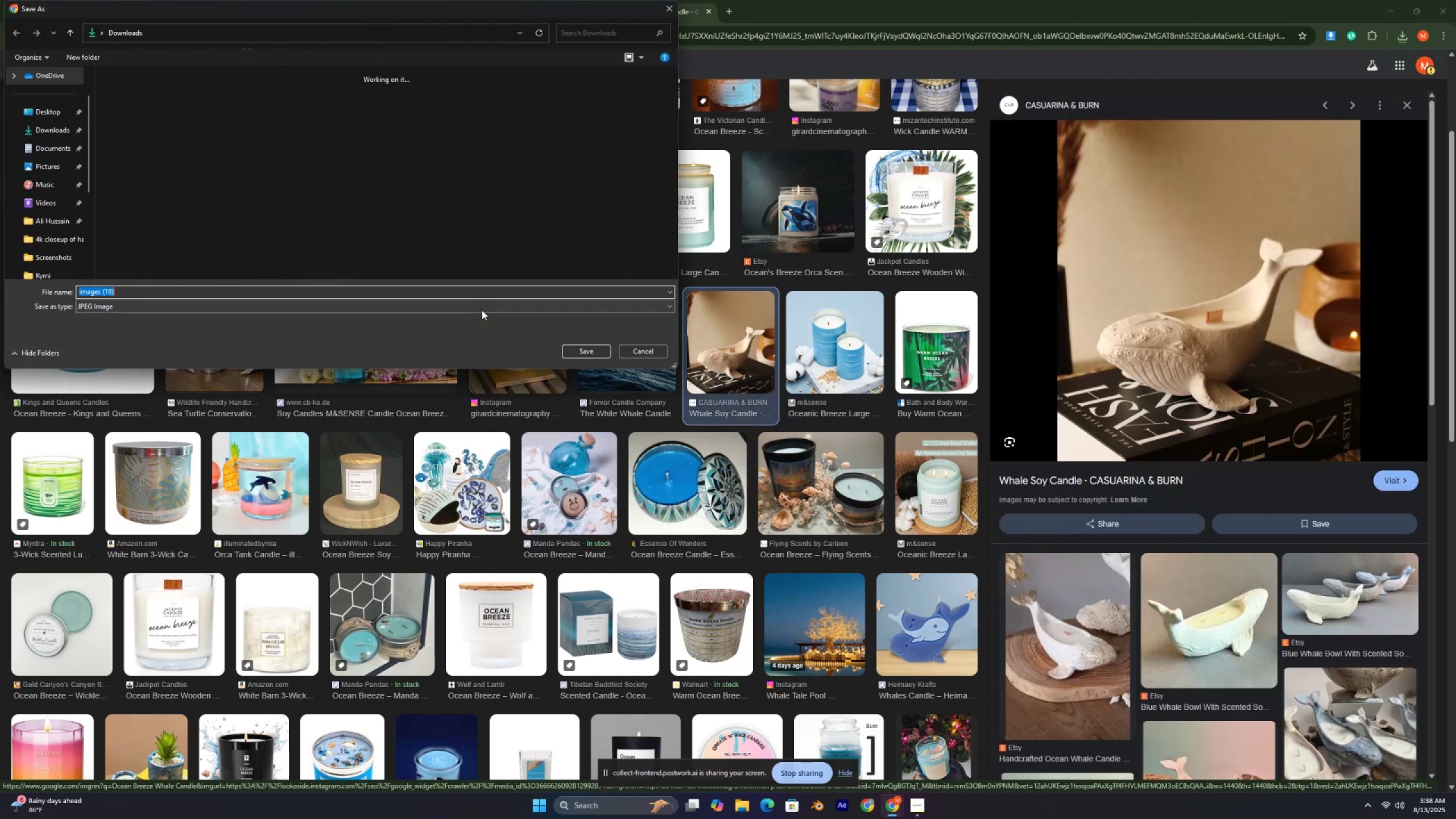 
left_click([595, 353])
 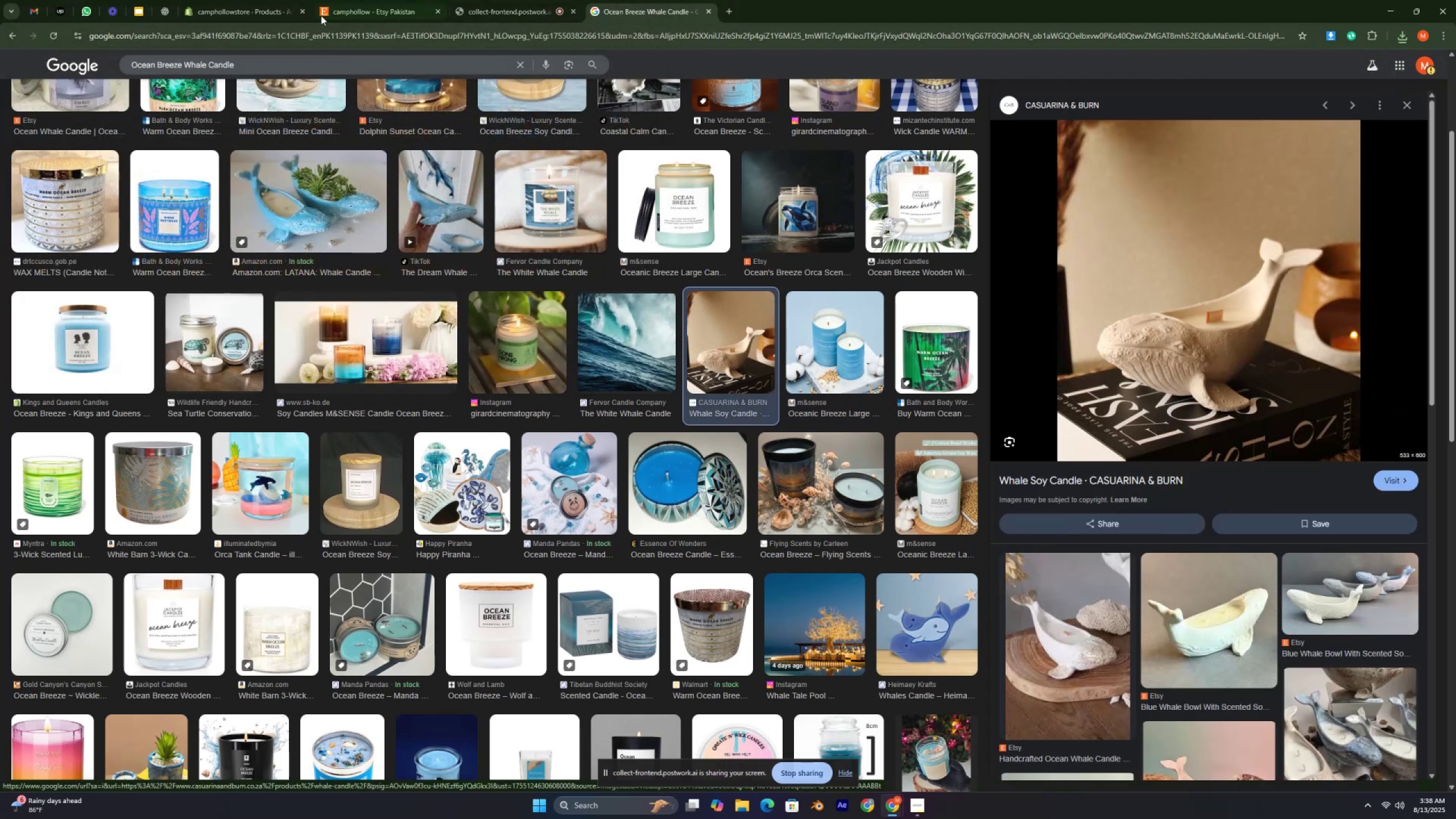 
left_click([262, 8])
 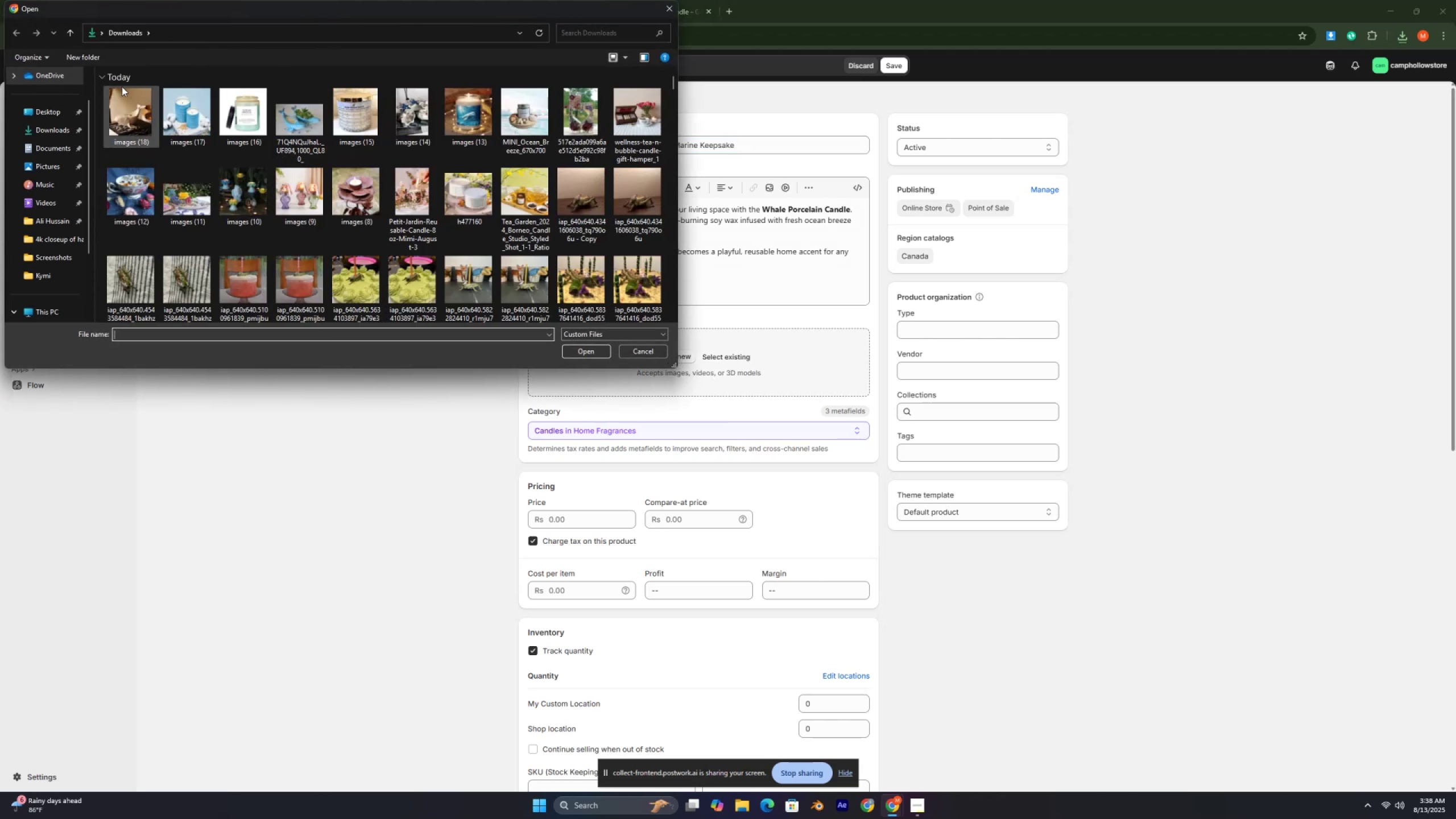 
left_click_drag(start_coordinate=[101, 97], to_coordinate=[536, 125])
 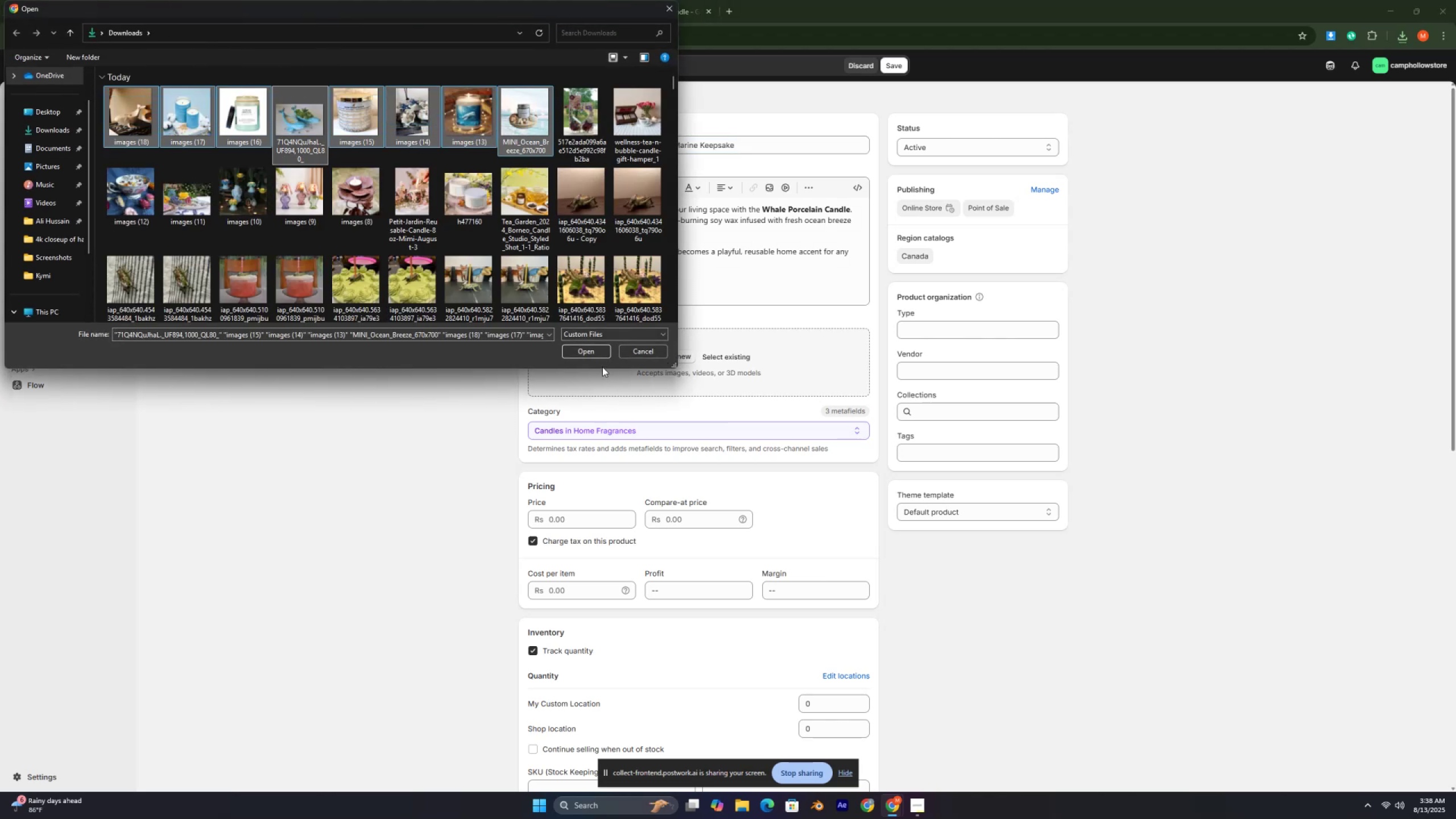 
left_click_drag(start_coordinate=[596, 351], to_coordinate=[596, 348])
 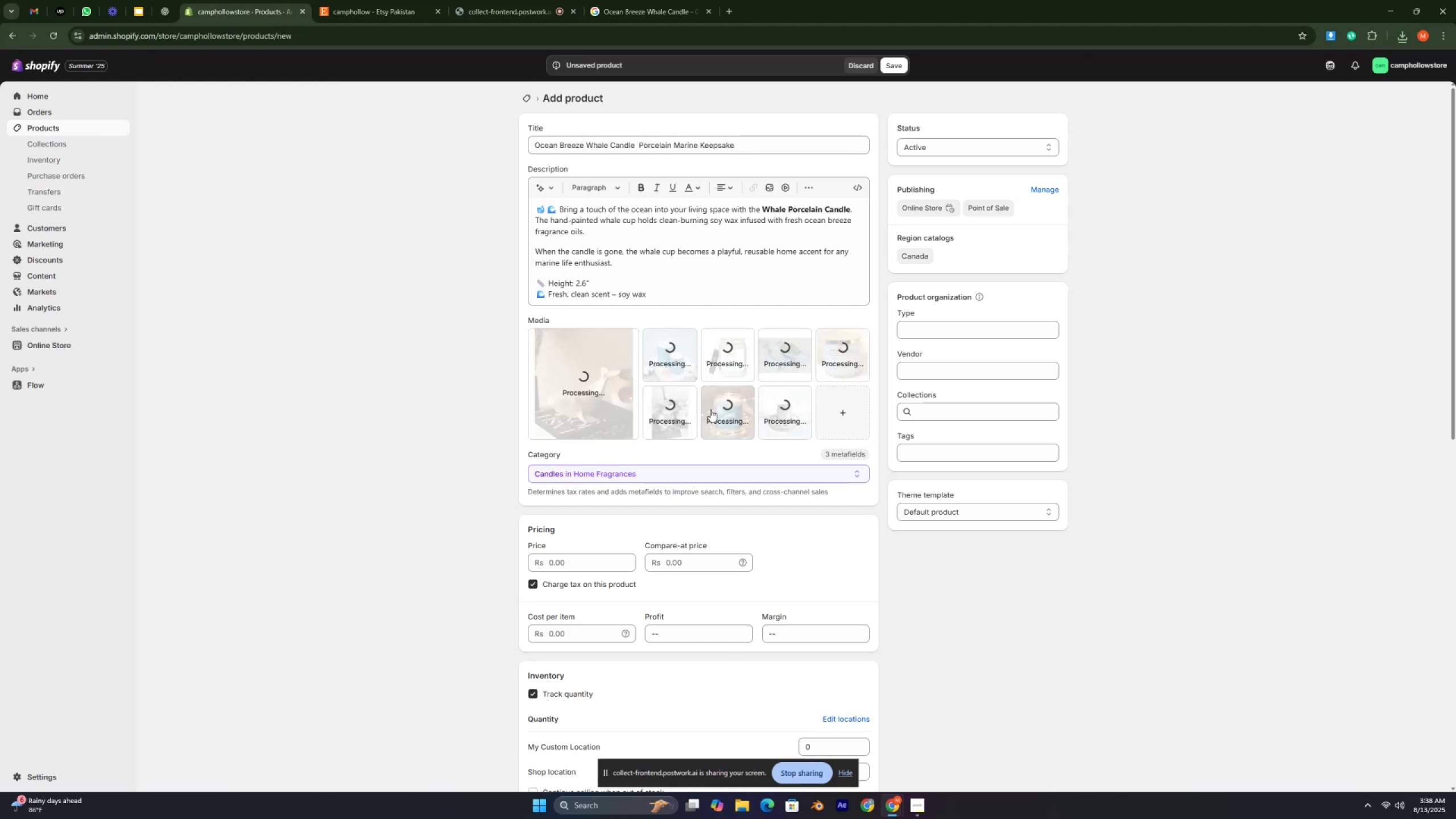 
wait(5.85)
 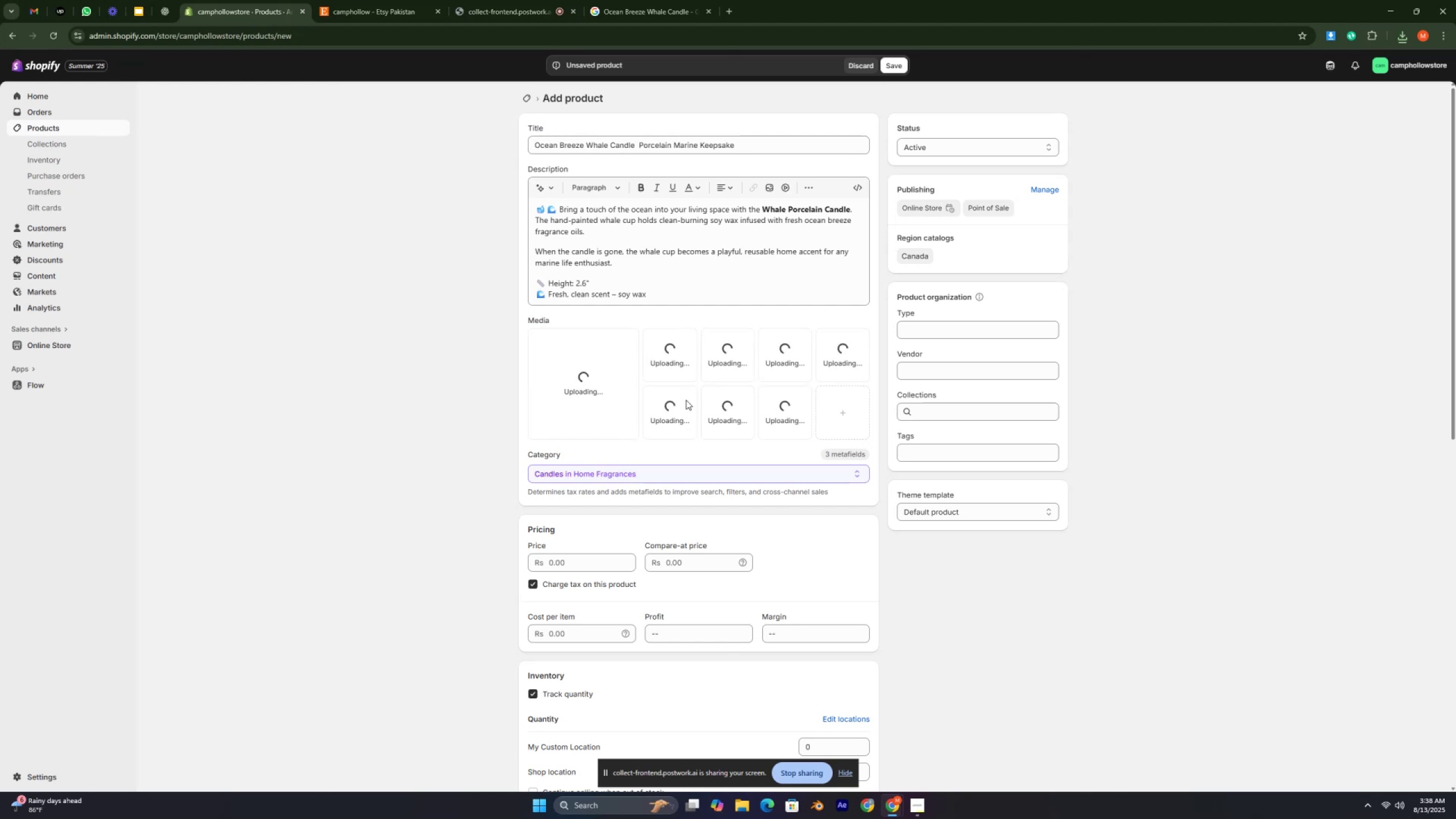 
left_click([572, 561])
 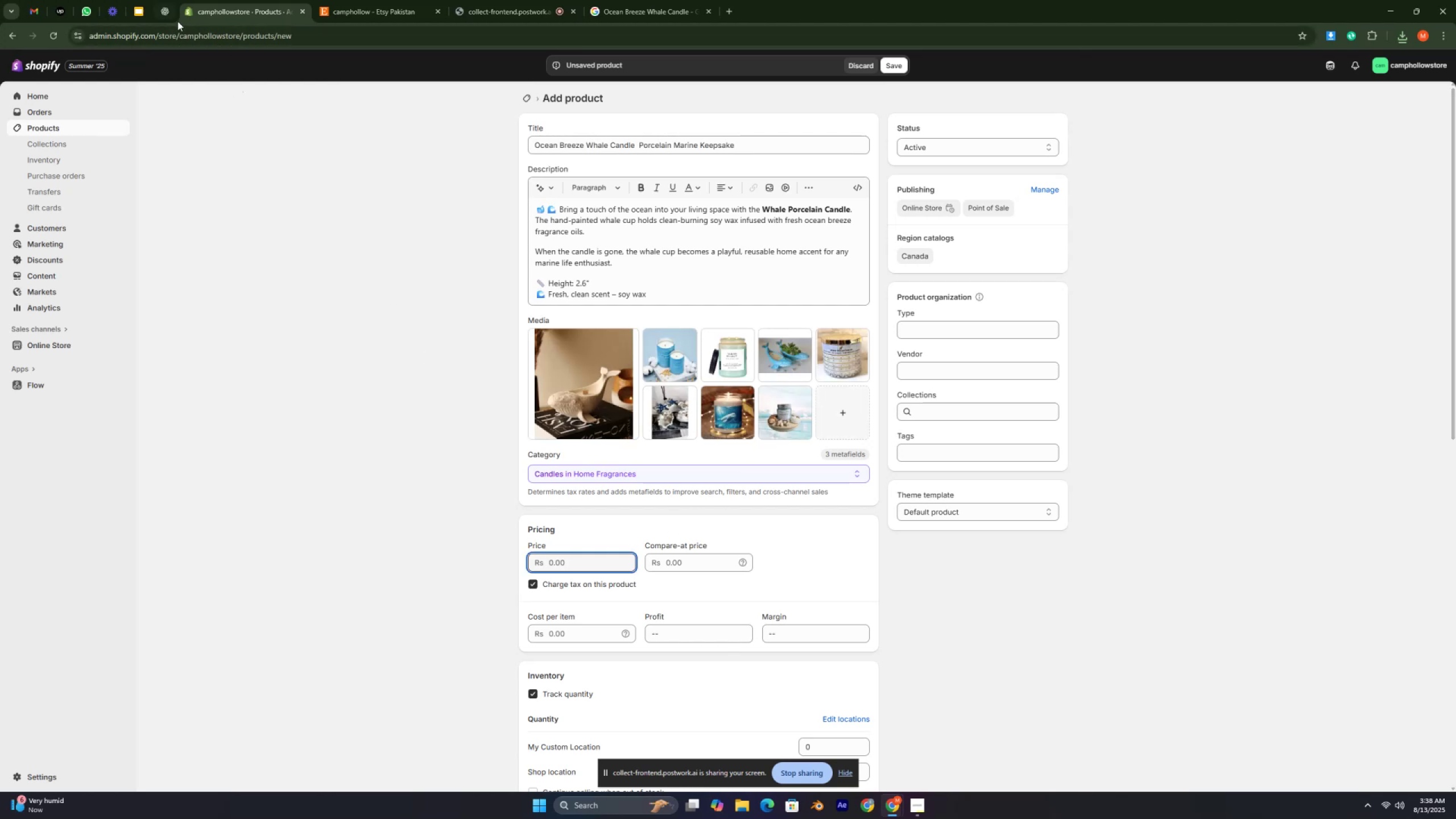 
left_click([170, 16])
 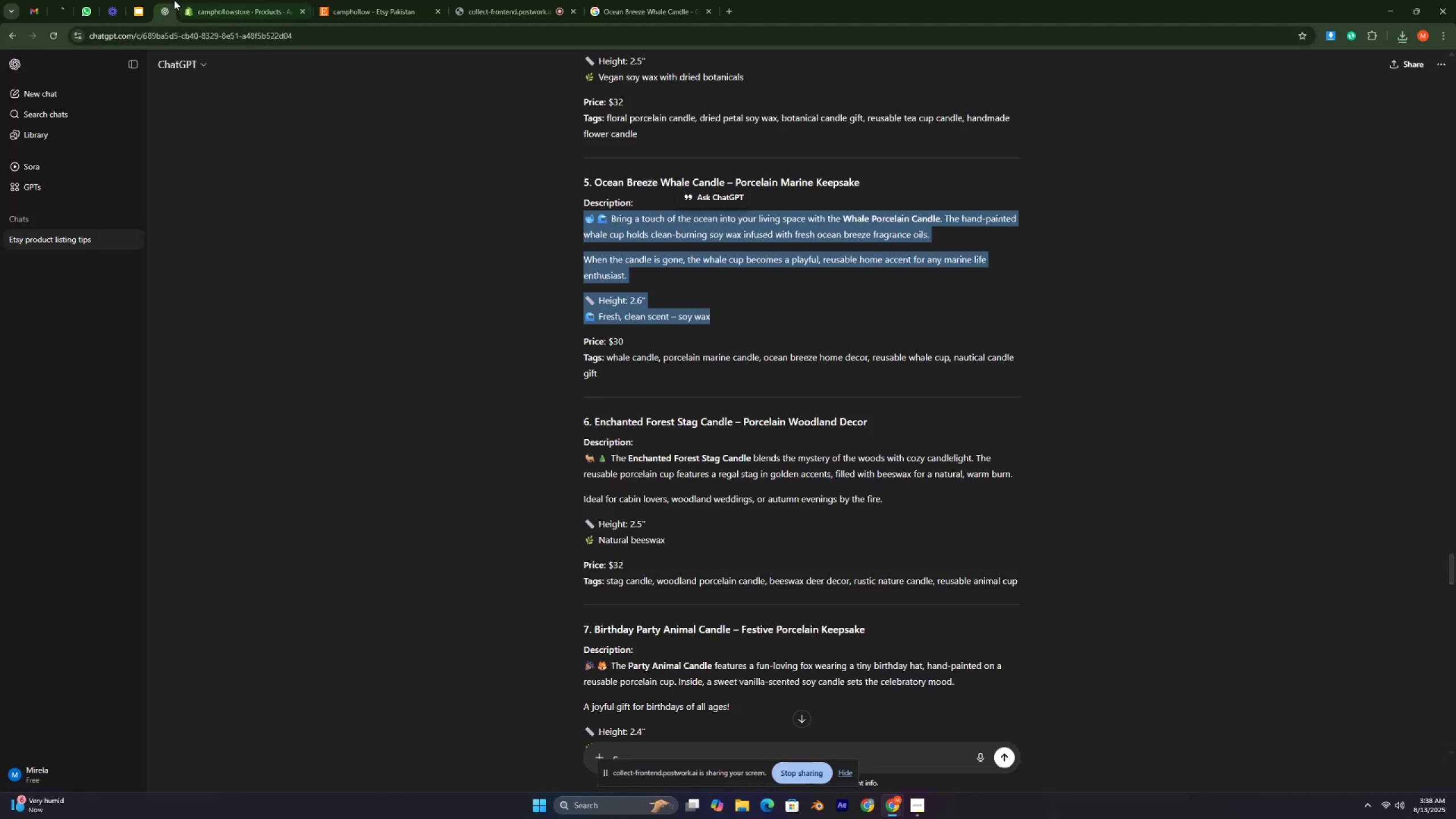 
left_click([191, 10])
 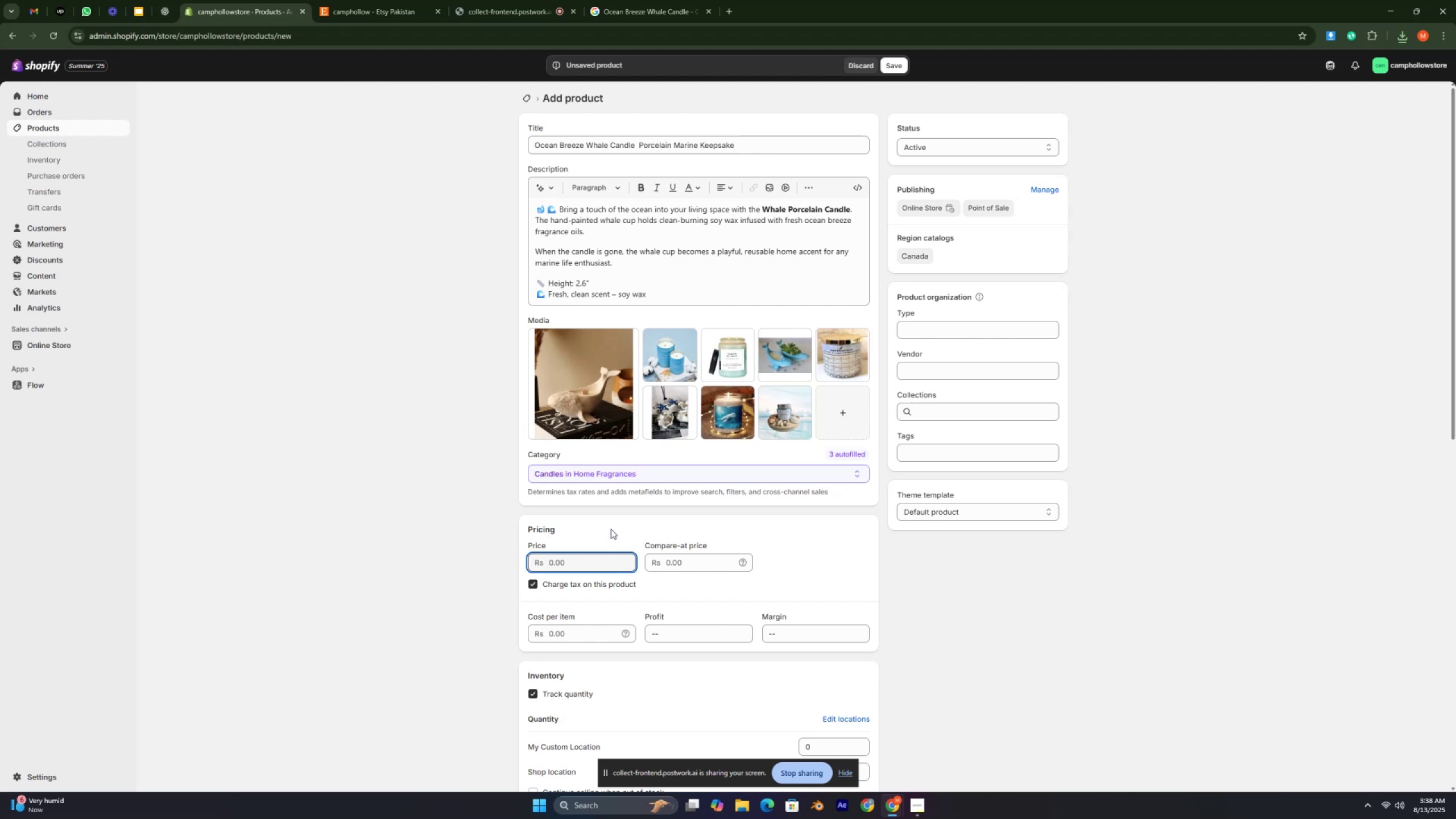 
type(9000)
 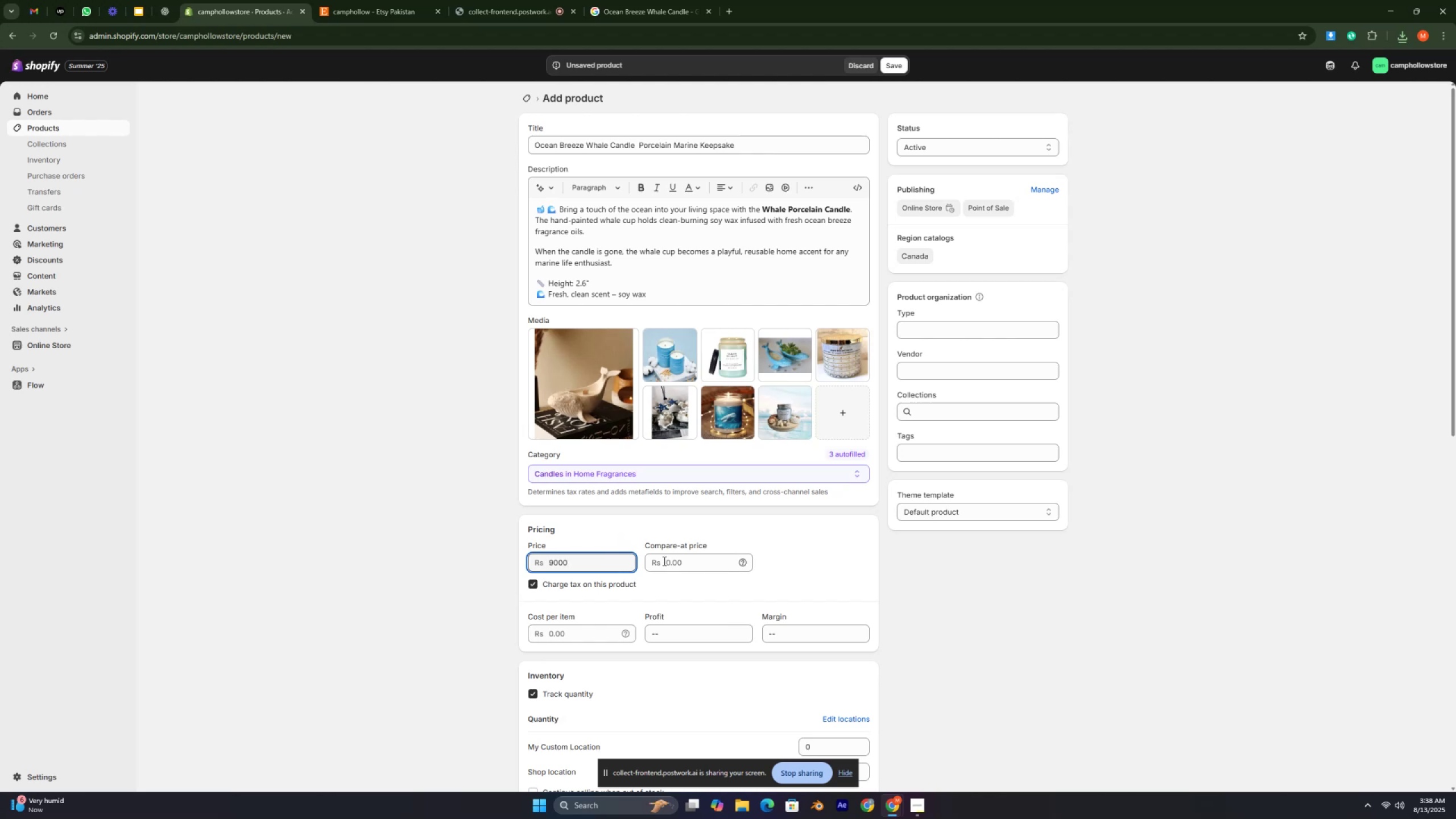 
left_click([685, 565])
 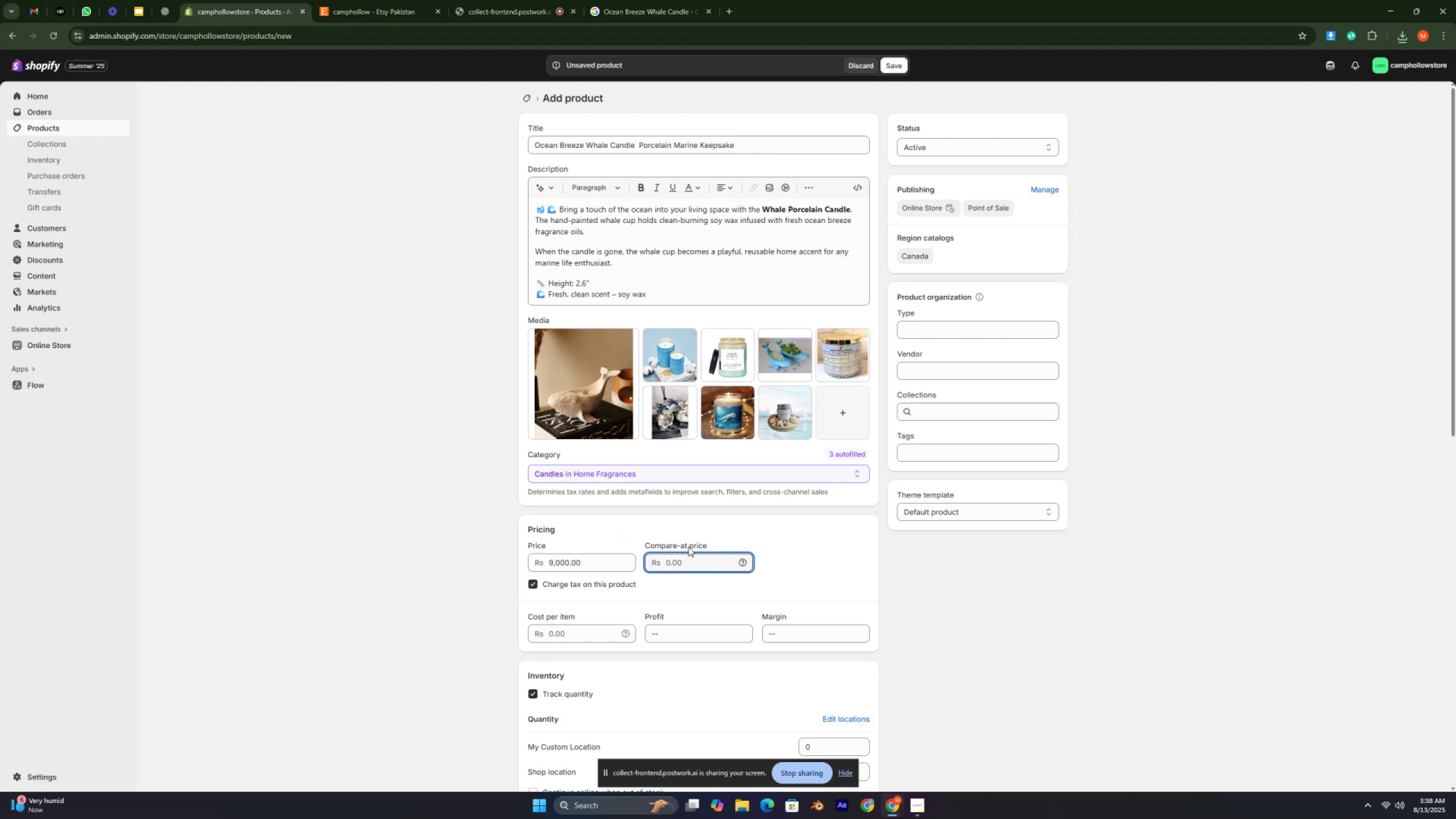 
type(11000)
 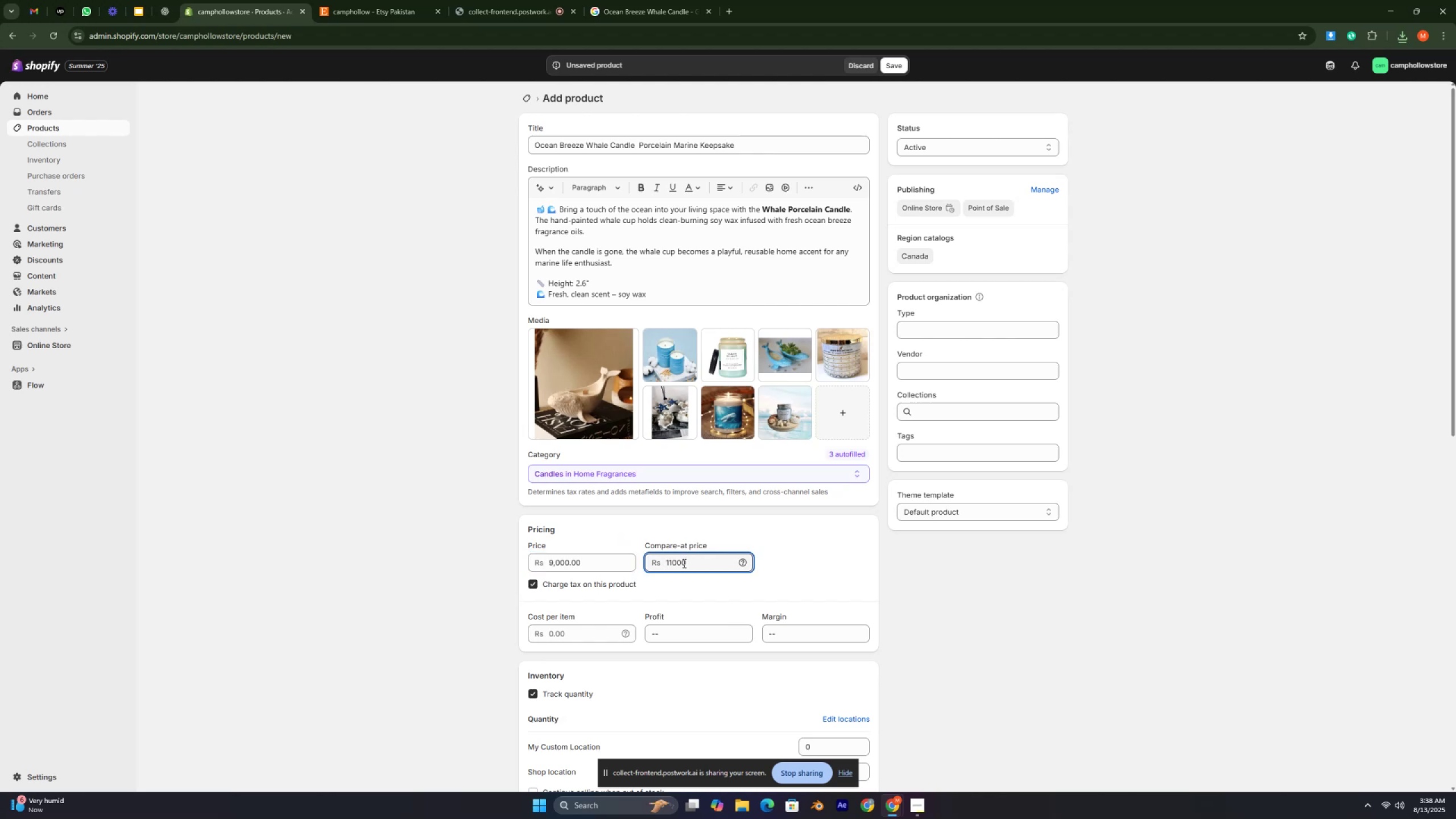 
scroll: coordinate [565, 580], scroll_direction: down, amount: 2.0
 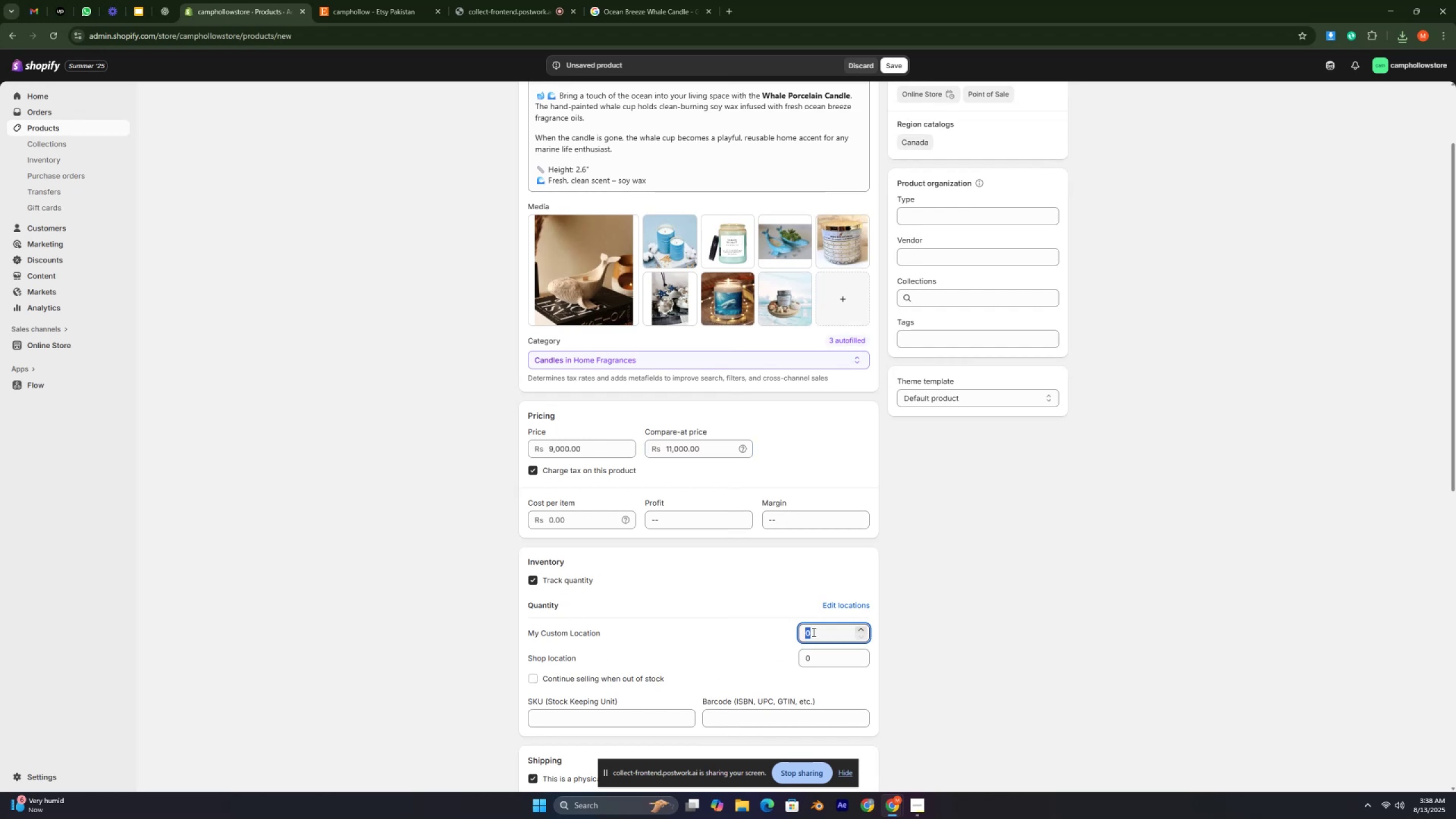 
type(20)
 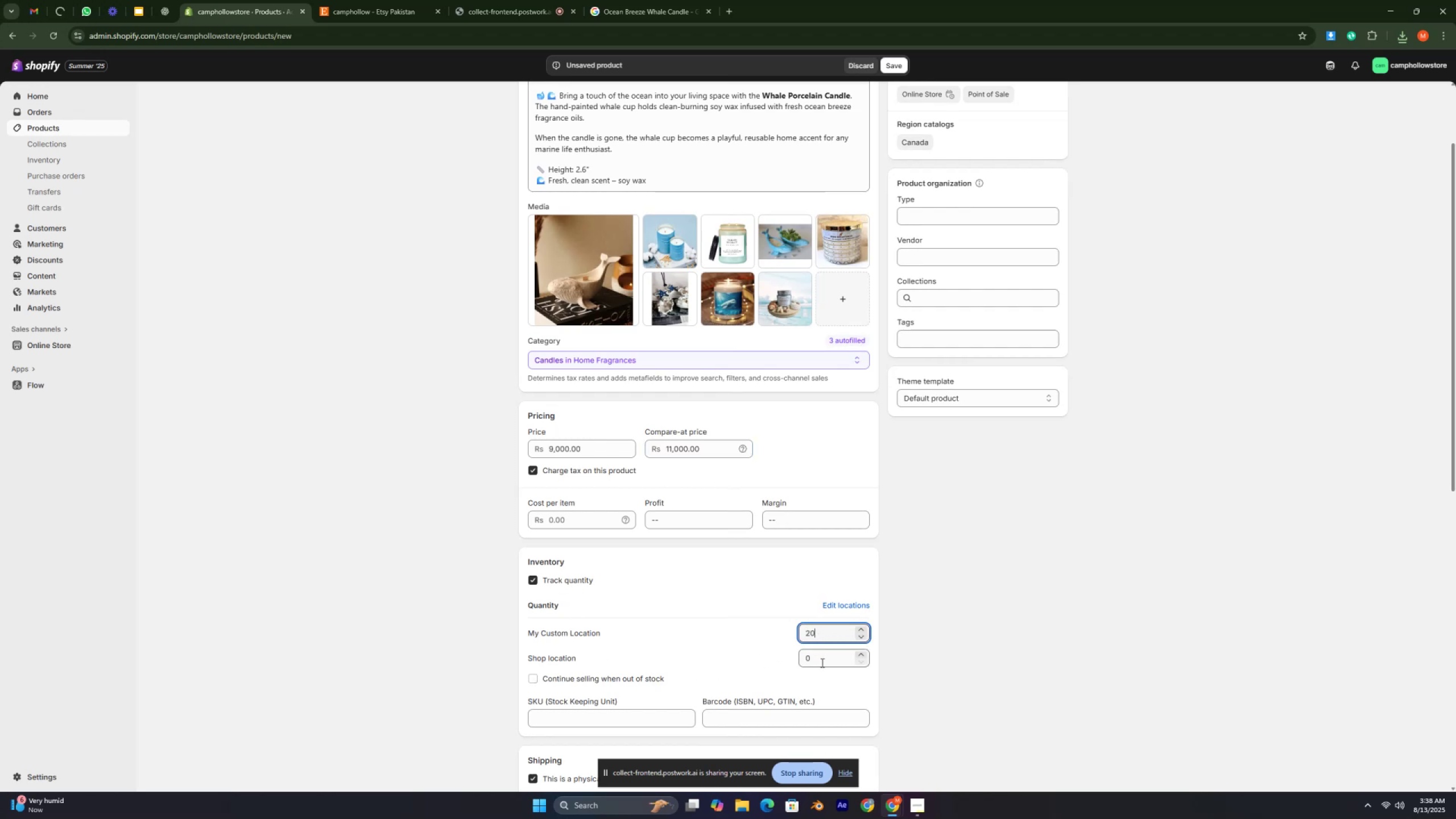 
left_click([819, 665])
 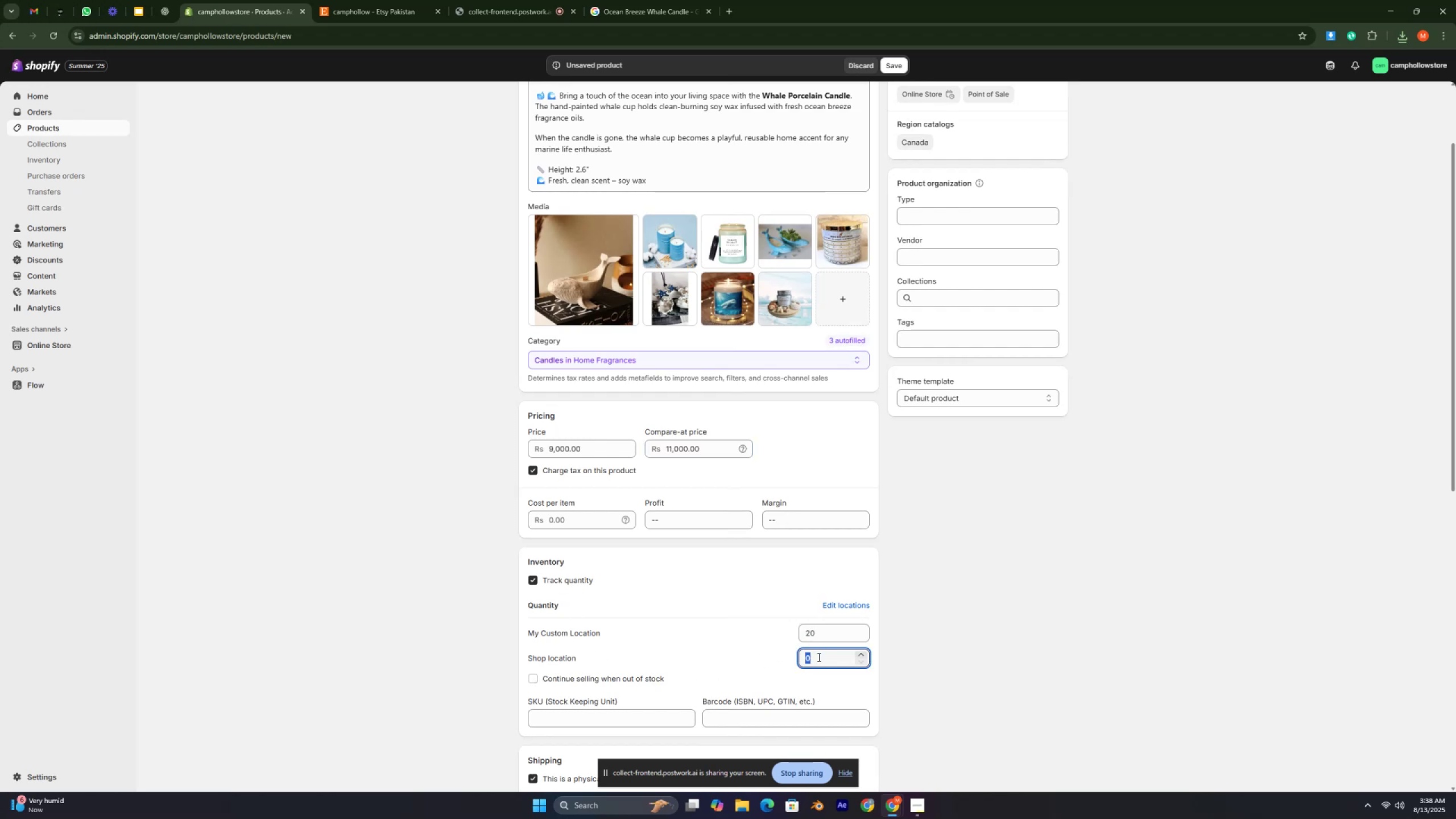 
type(20)
 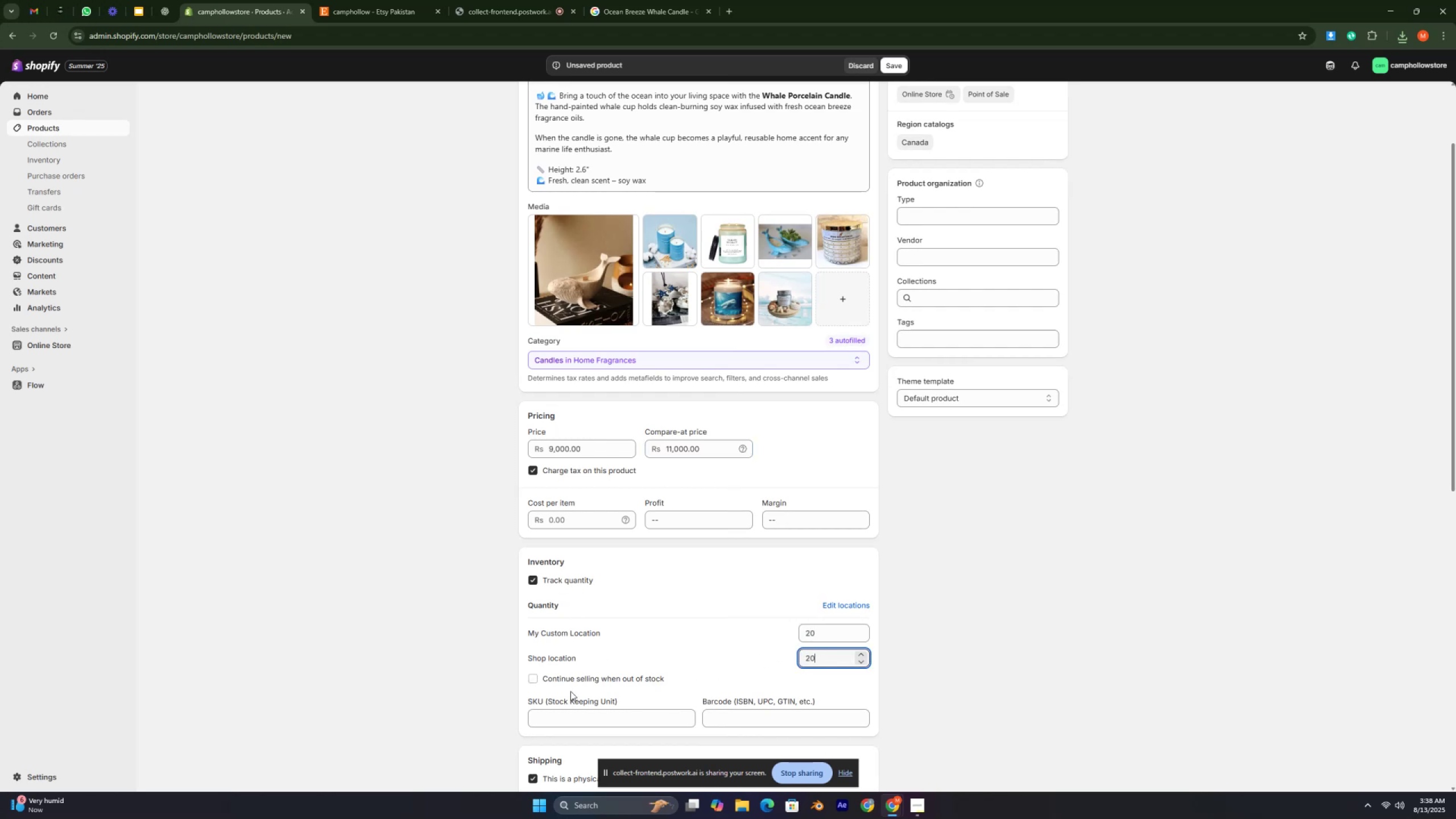 
left_click_drag(start_coordinate=[503, 677], to_coordinate=[511, 677])
 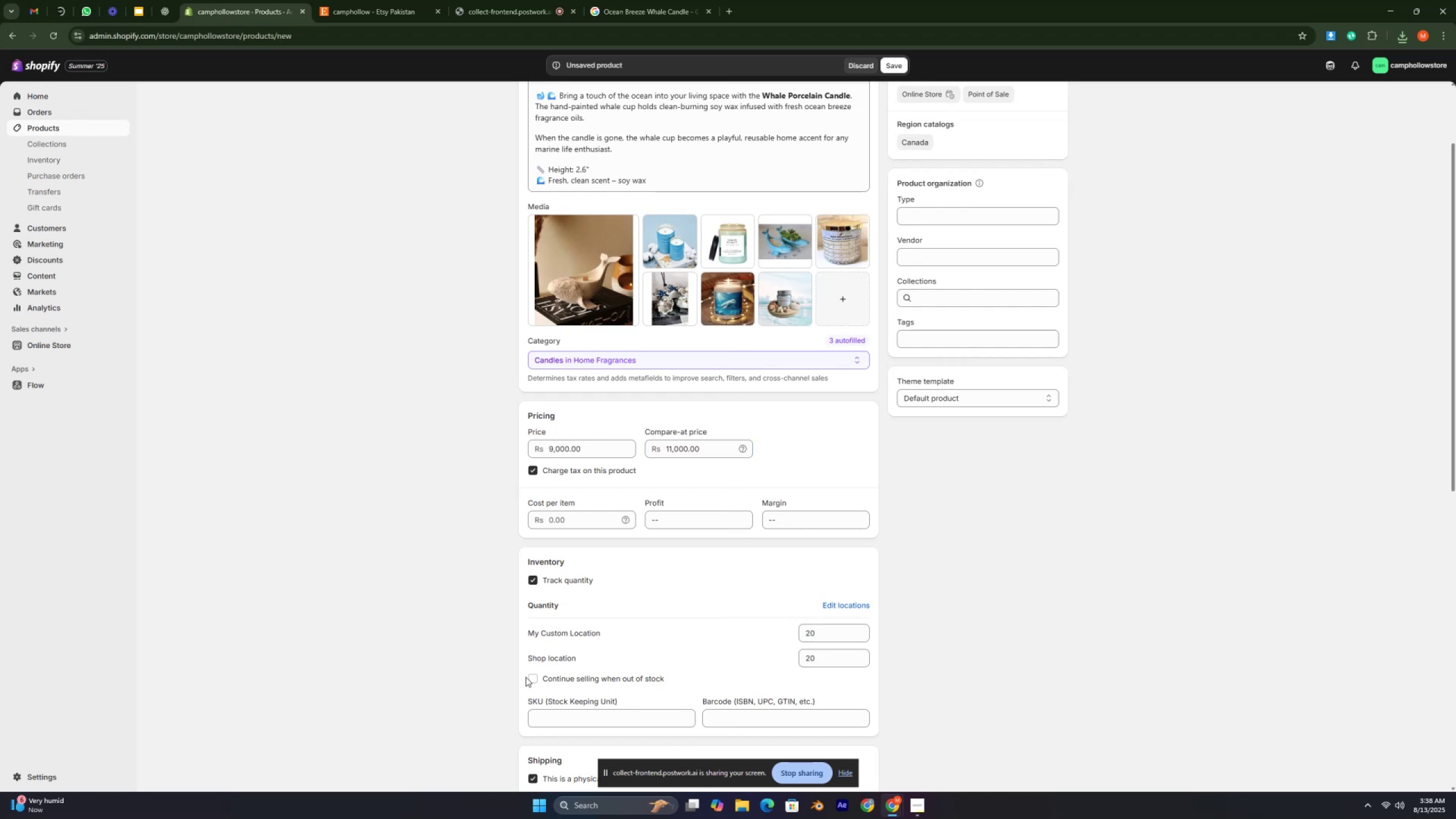 
left_click_drag(start_coordinate=[528, 677], to_coordinate=[533, 675])
 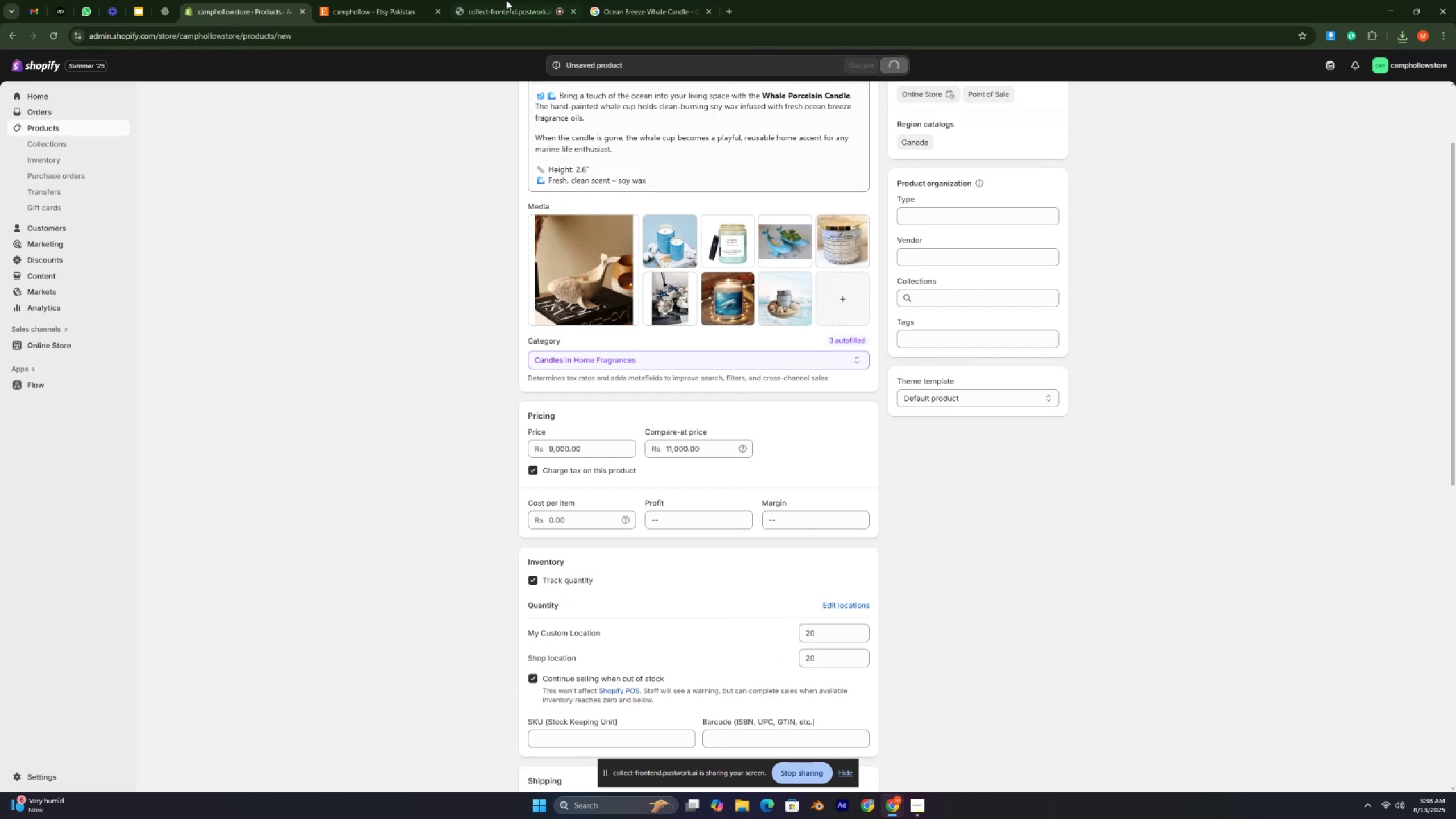 
left_click([172, 7])
 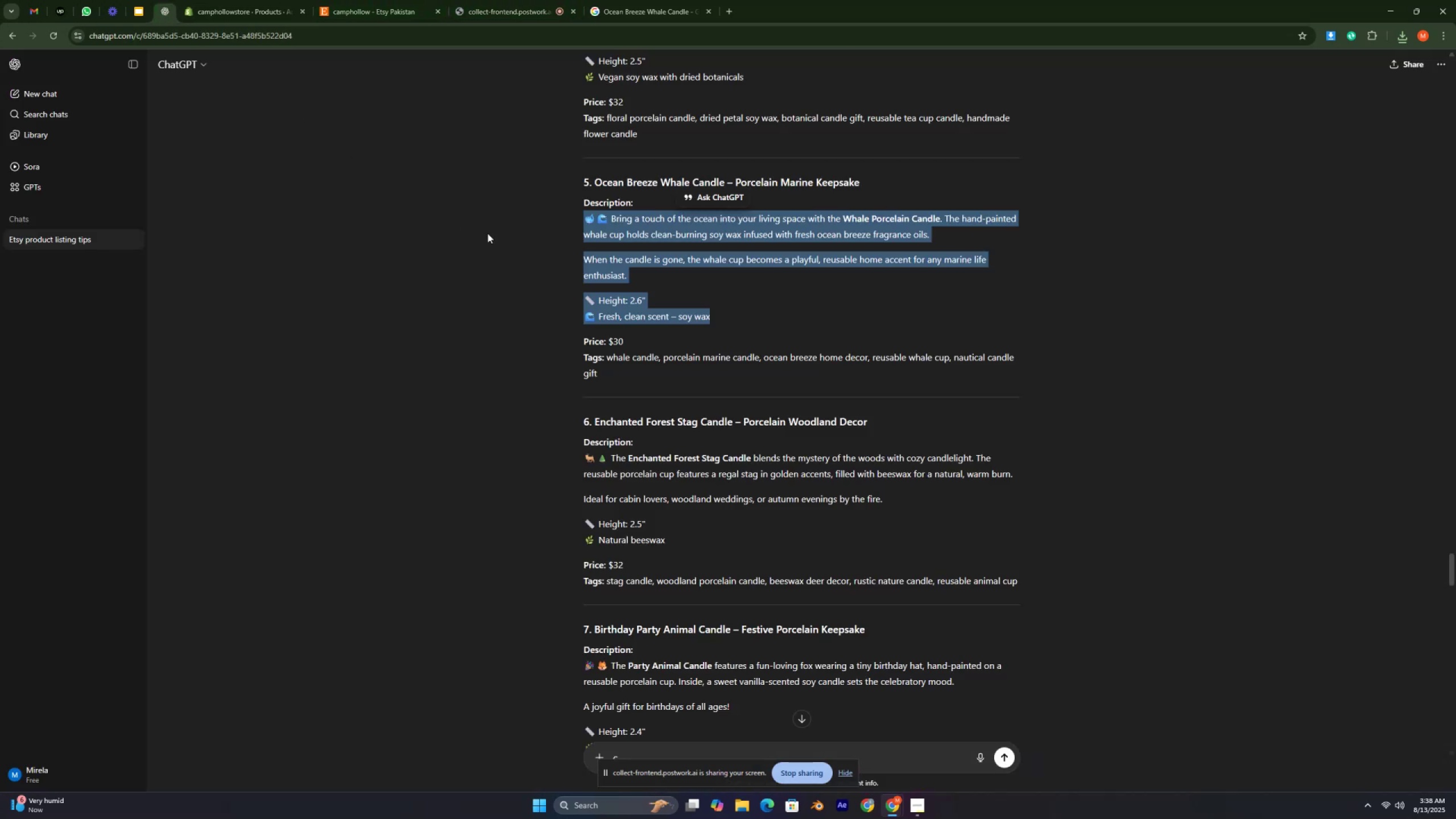 
scroll: coordinate [499, 233], scroll_direction: down, amount: 2.0
 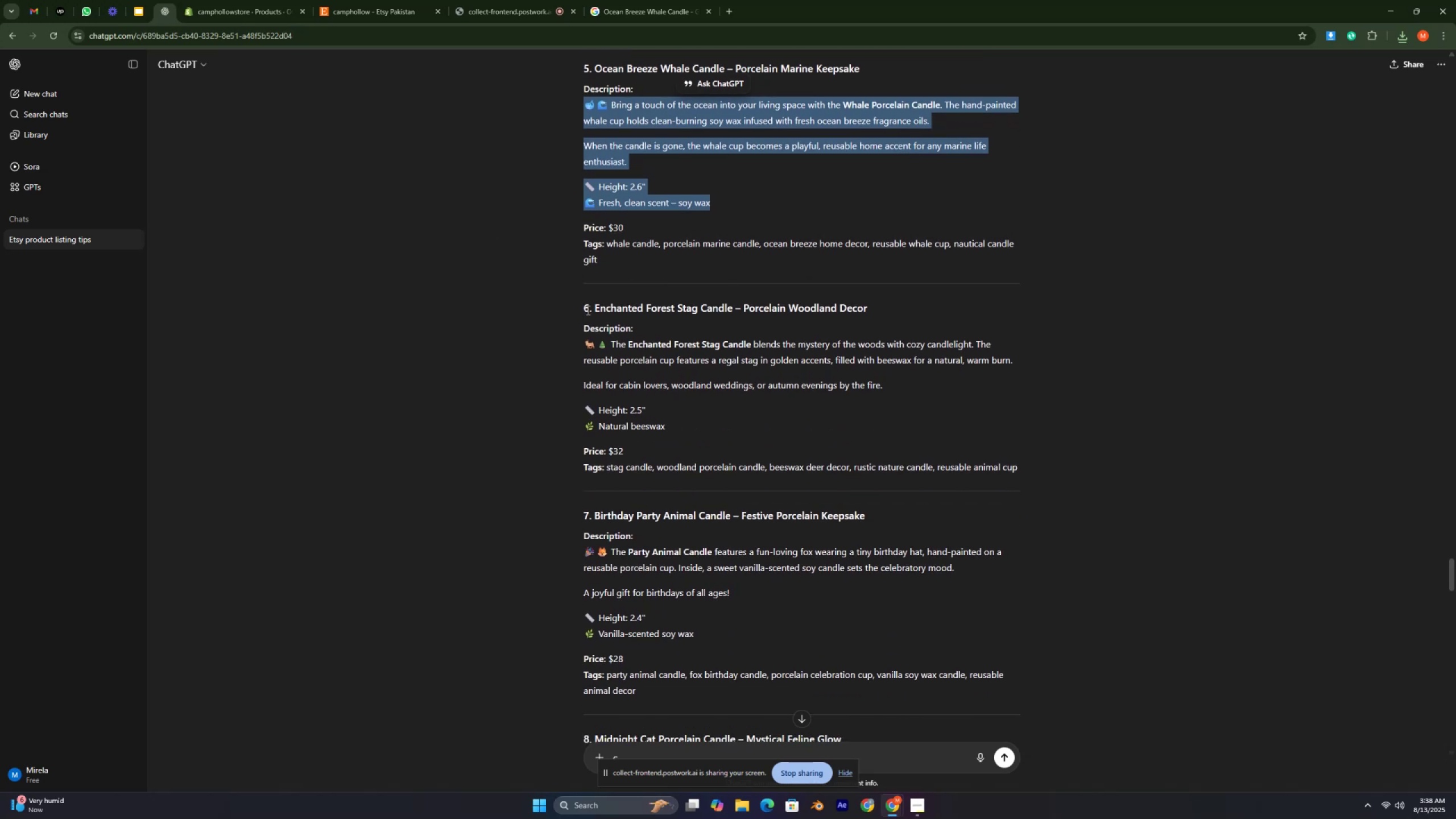 
left_click_drag(start_coordinate=[595, 307], to_coordinate=[891, 312])
 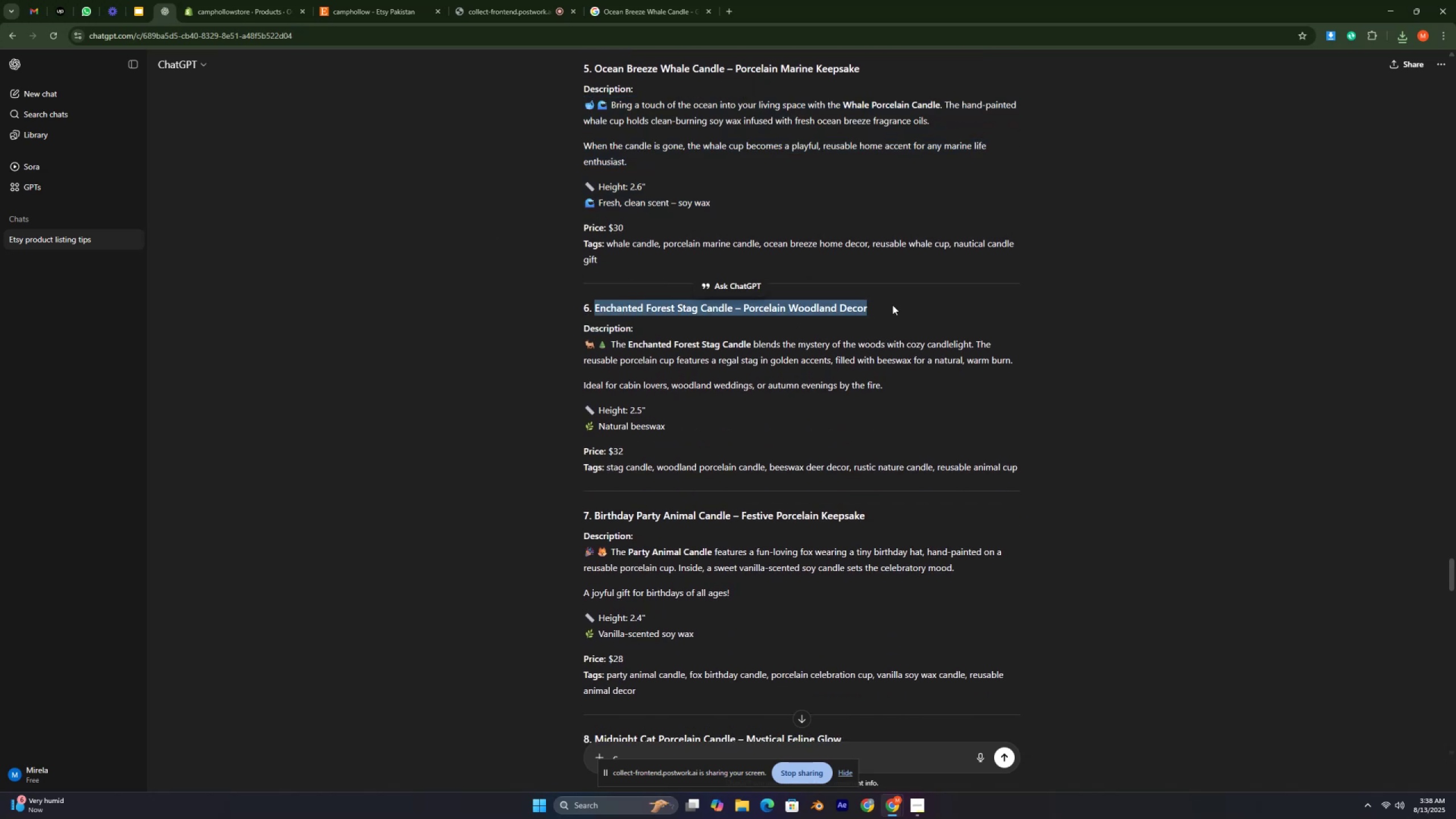 
key(Control+C)
 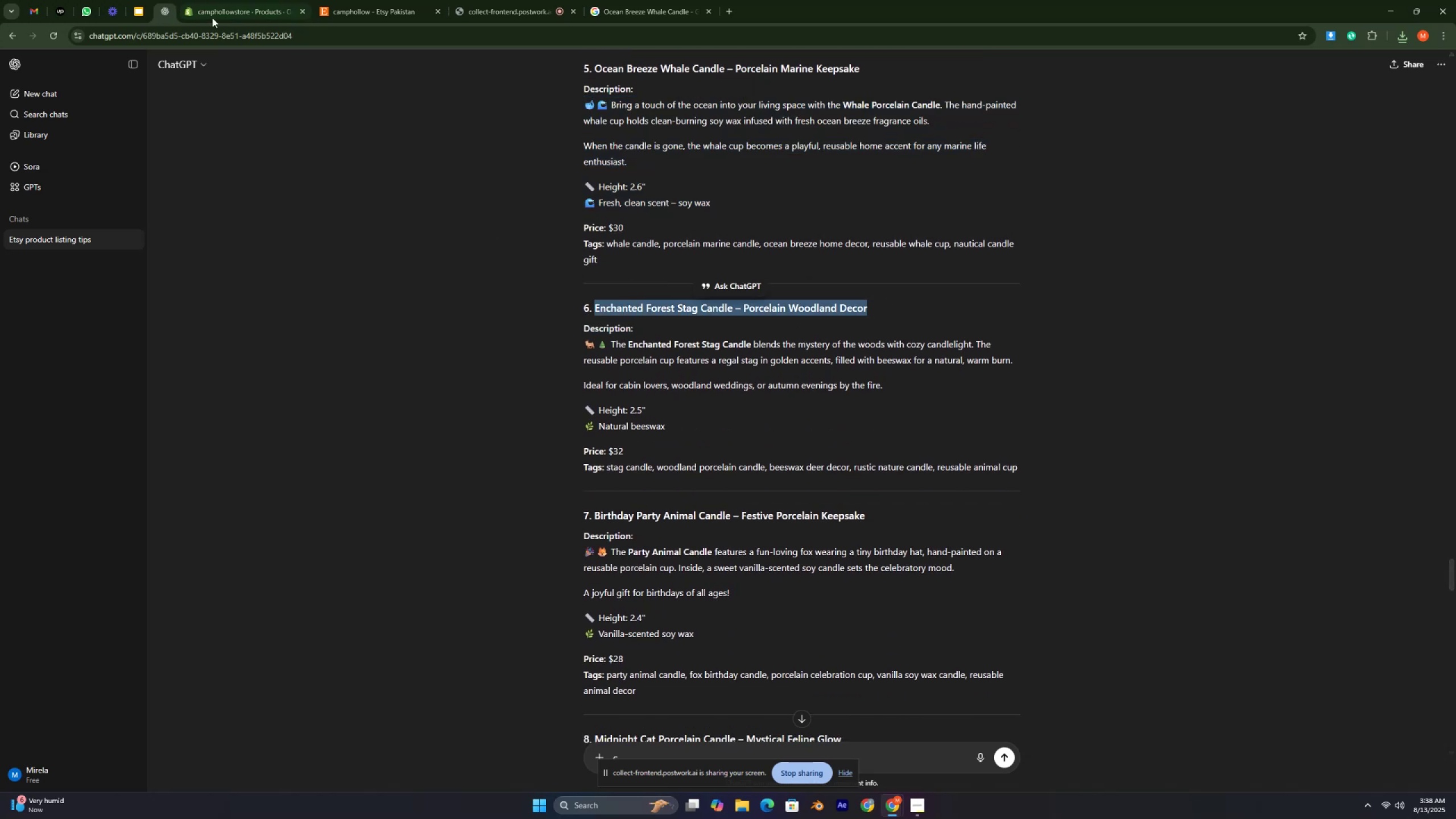 
left_click([220, 19])
 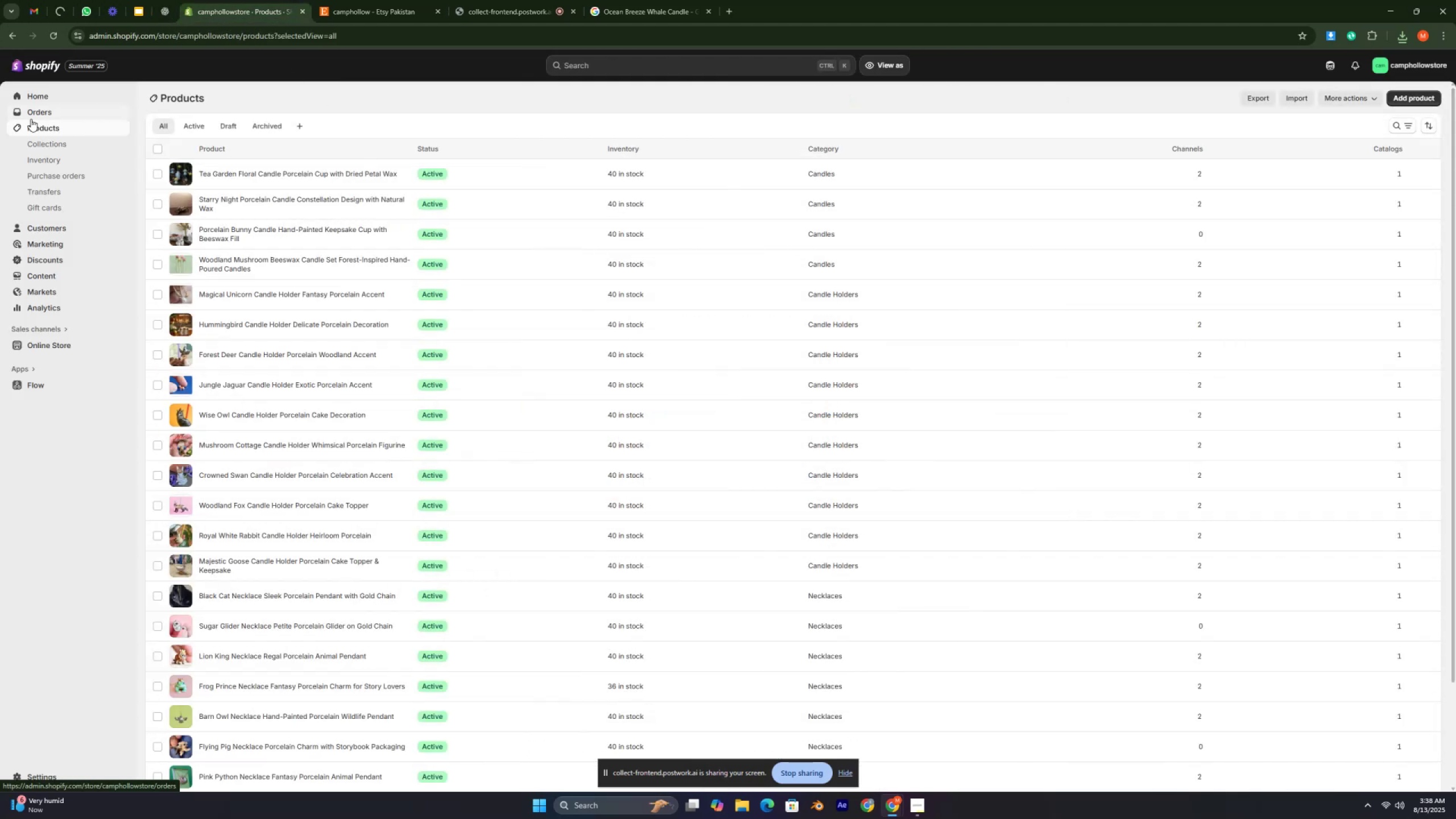 
left_click([1409, 96])
 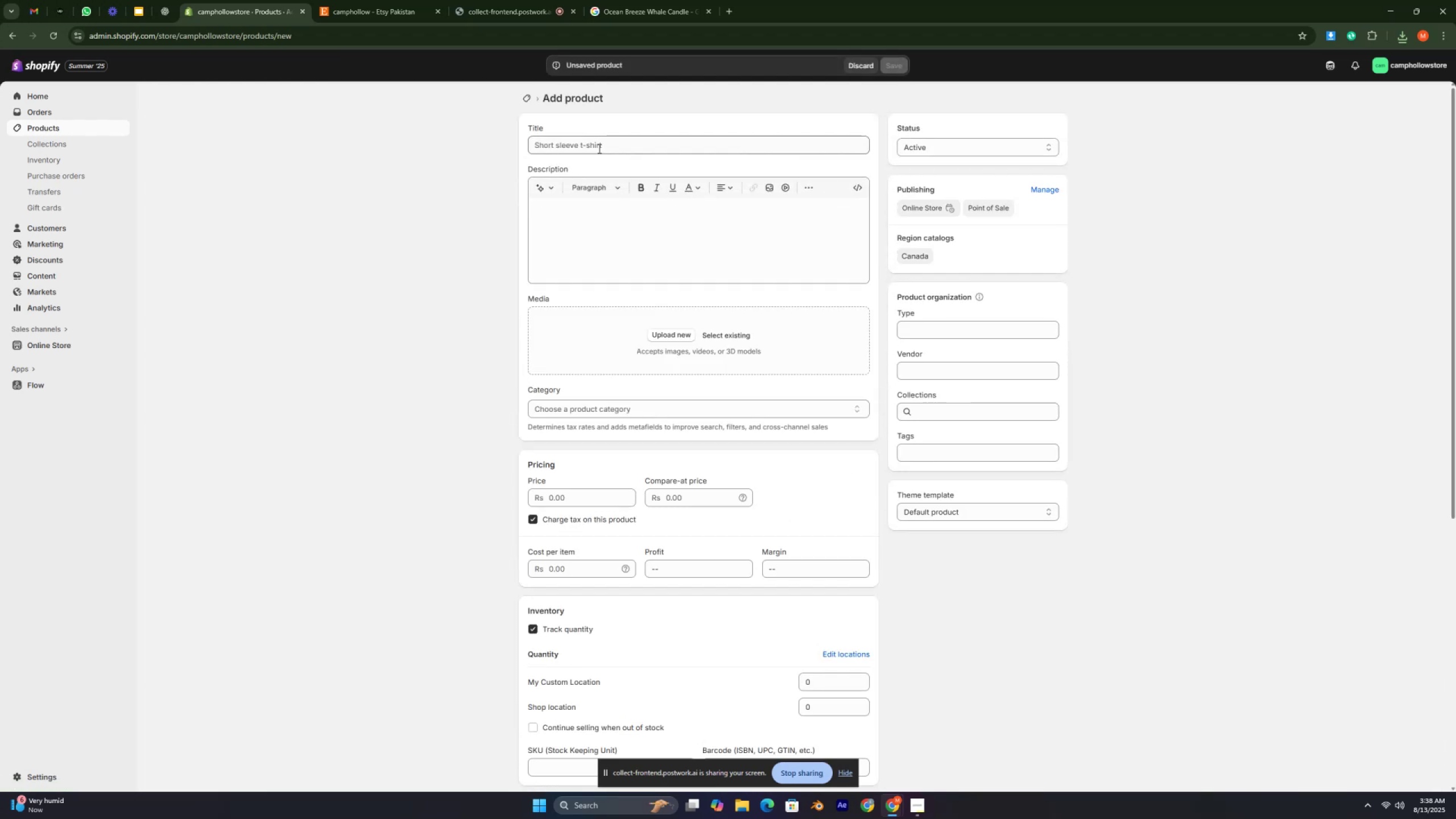 
key(Control+V)
 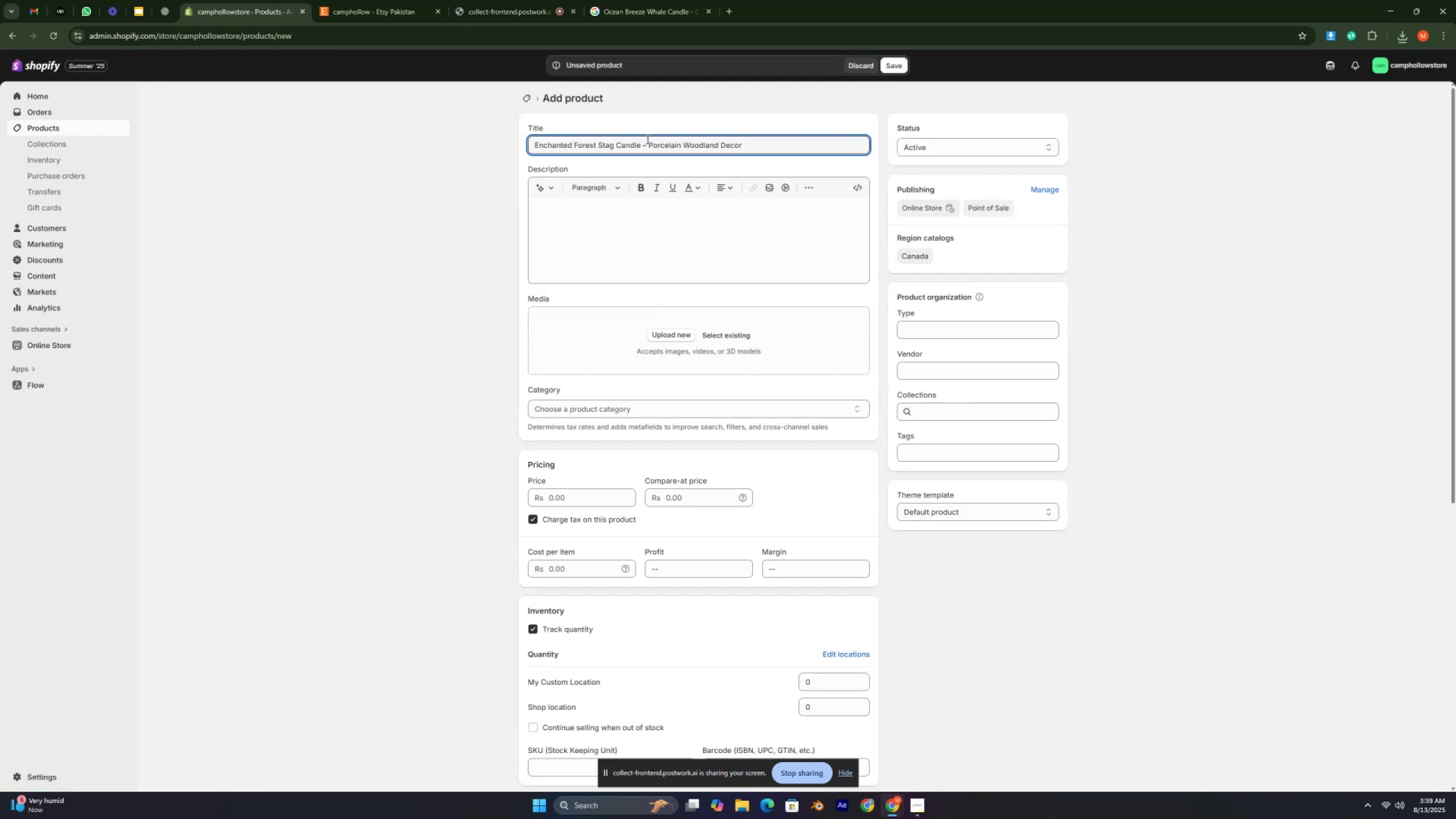 
left_click([646, 143])
 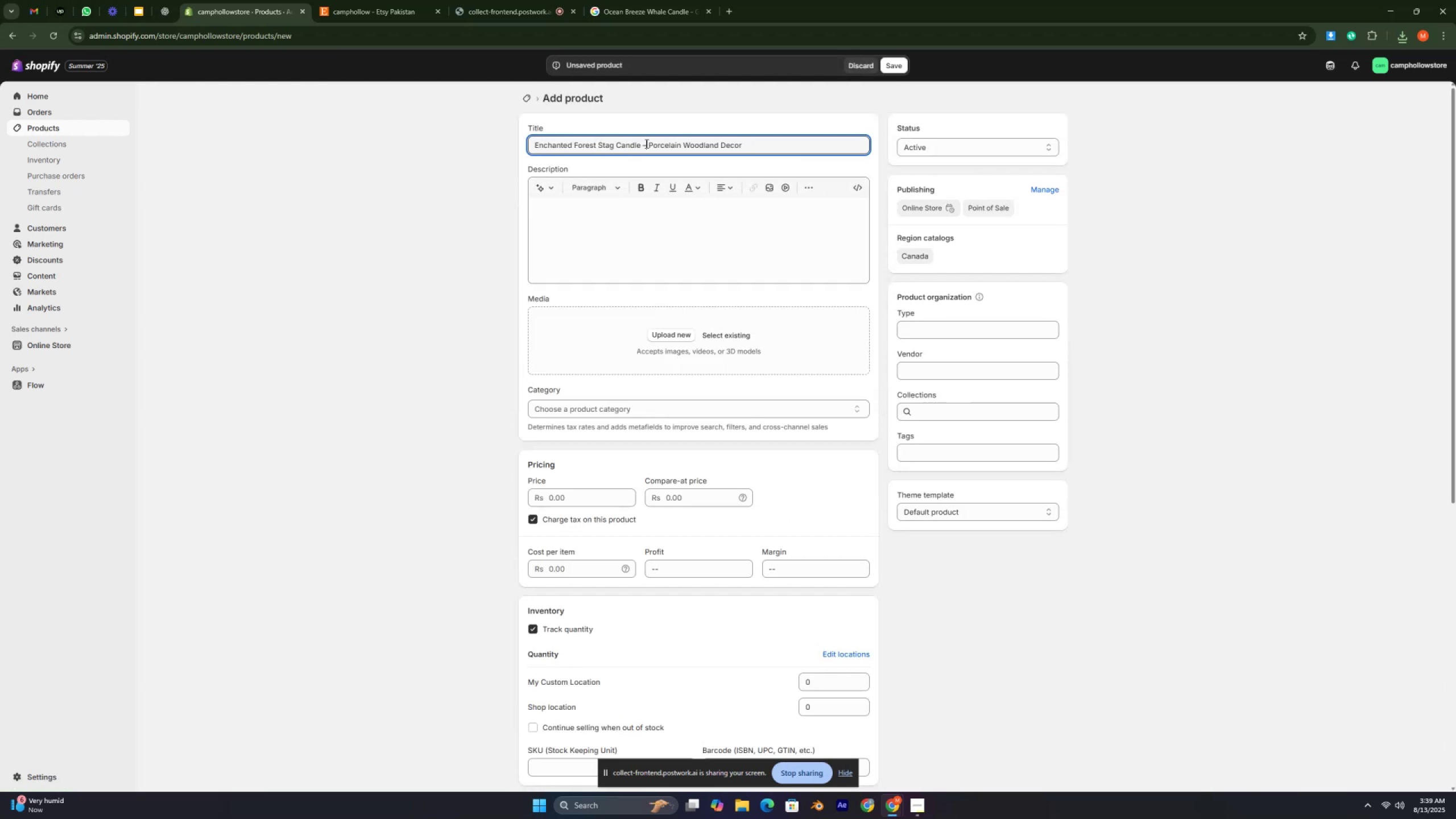 
key(Backspace)
 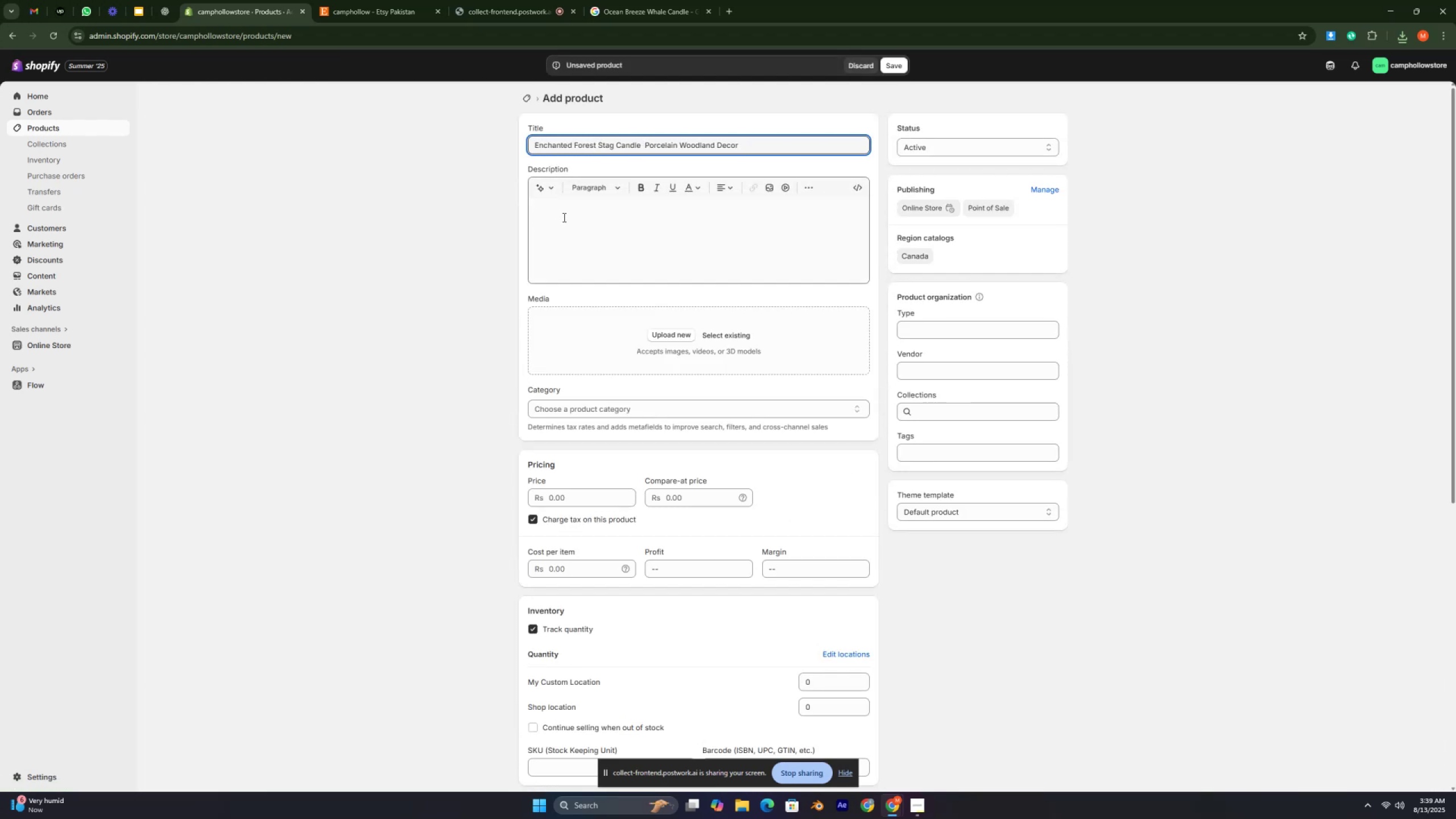 
left_click_drag(start_coordinate=[562, 214], to_coordinate=[557, 219])
 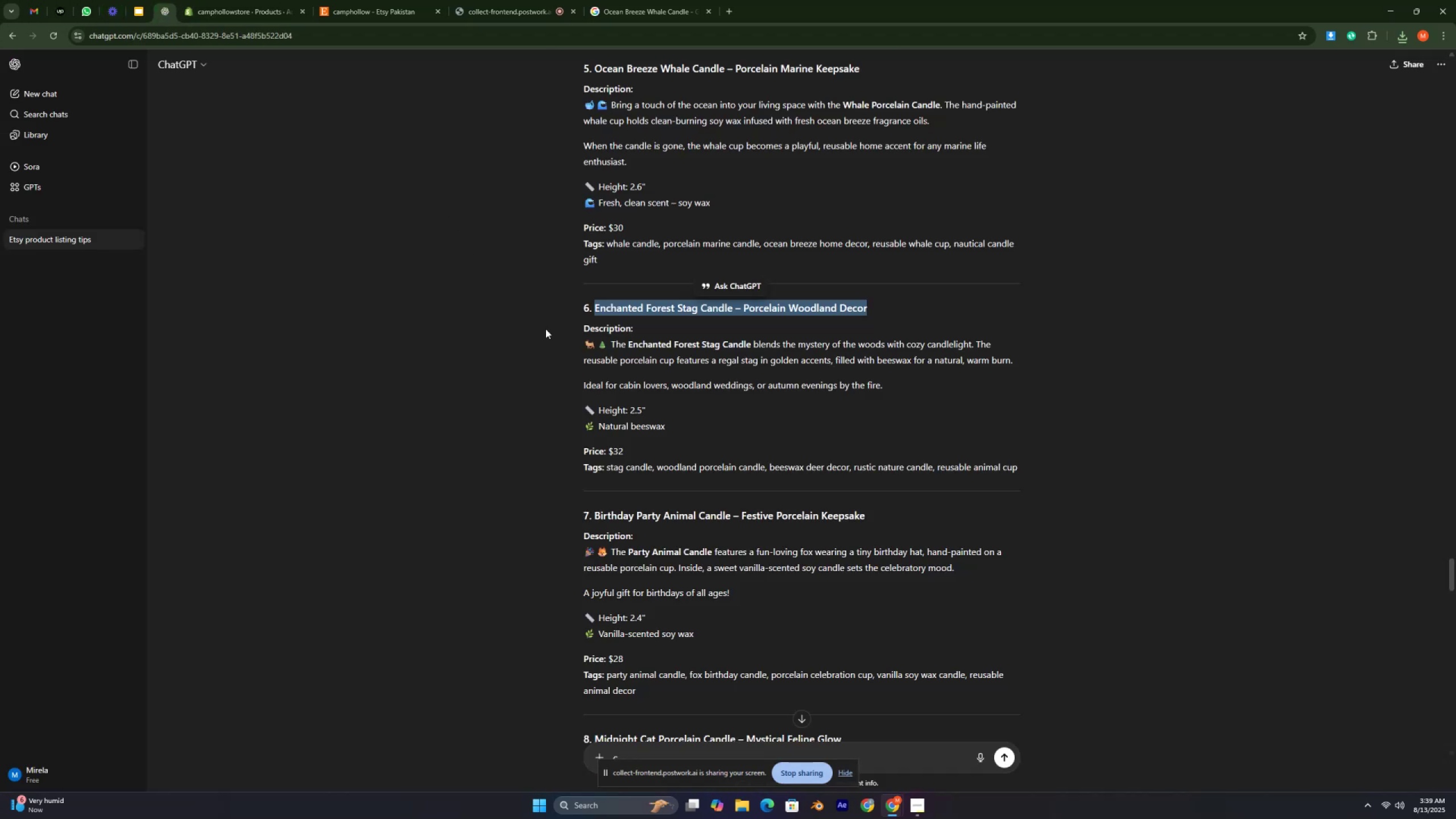 
left_click_drag(start_coordinate=[568, 334], to_coordinate=[583, 344])
 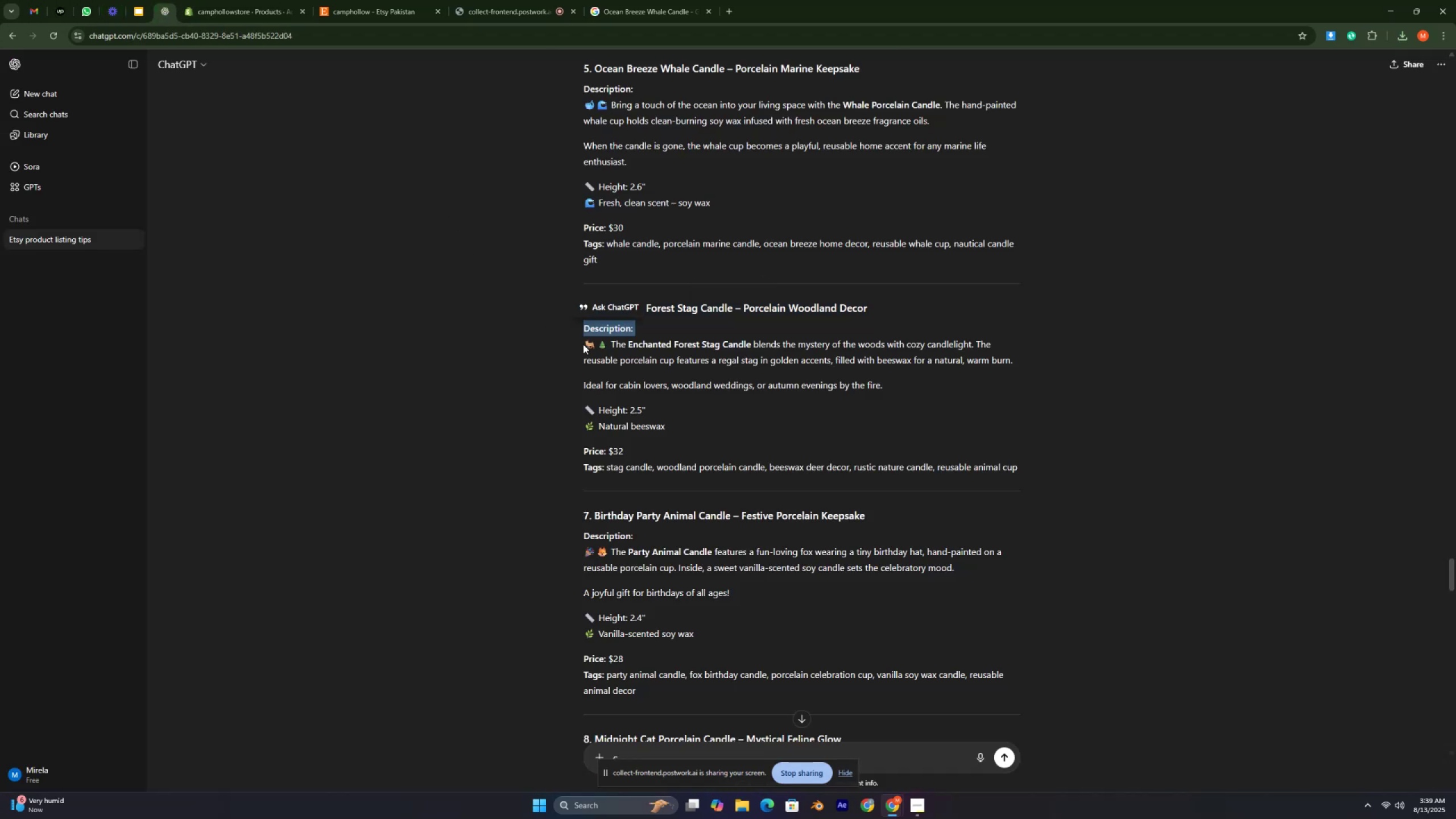 
left_click([583, 344])
 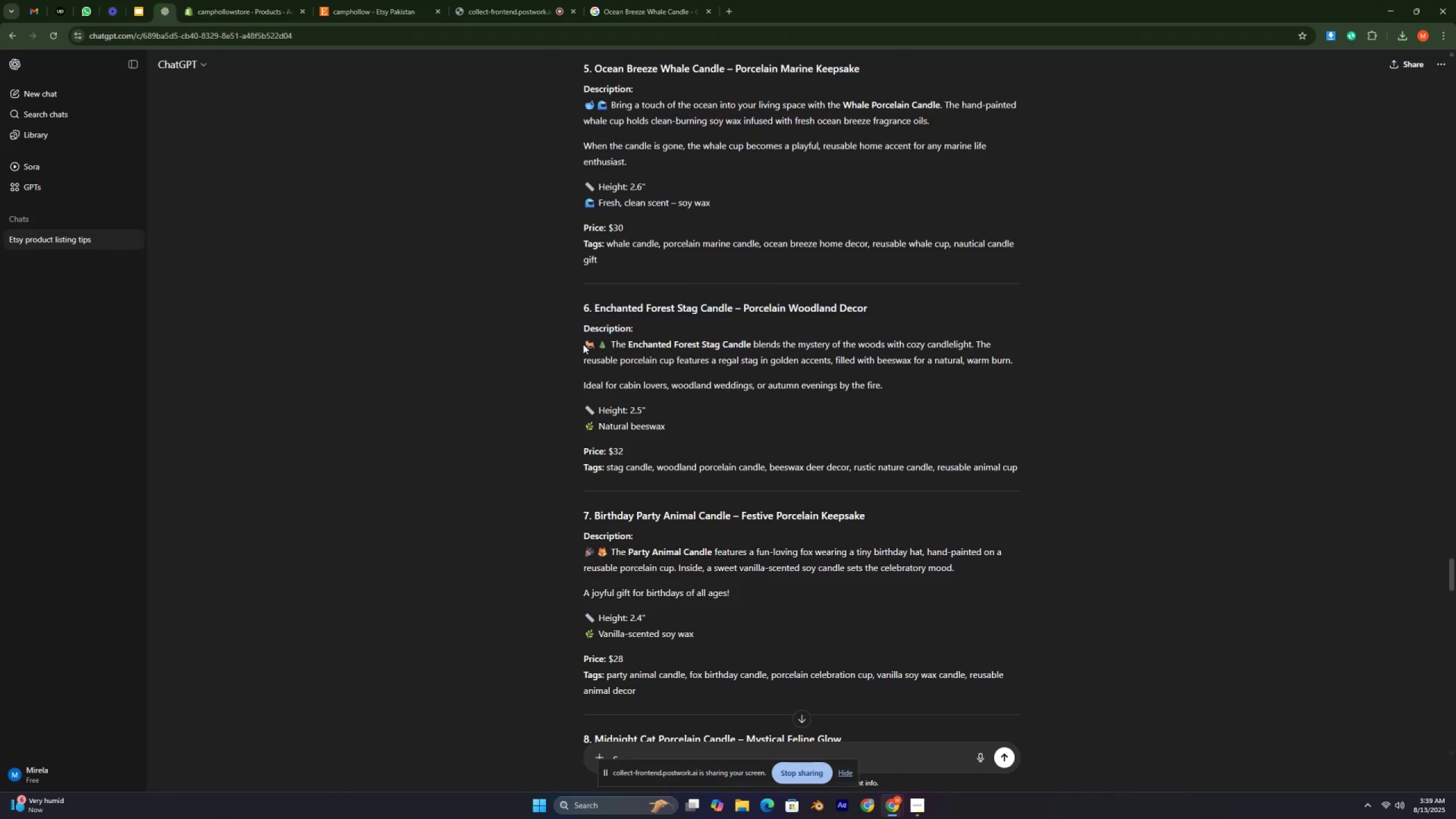 
left_click_drag(start_coordinate=[583, 344], to_coordinate=[683, 428])
 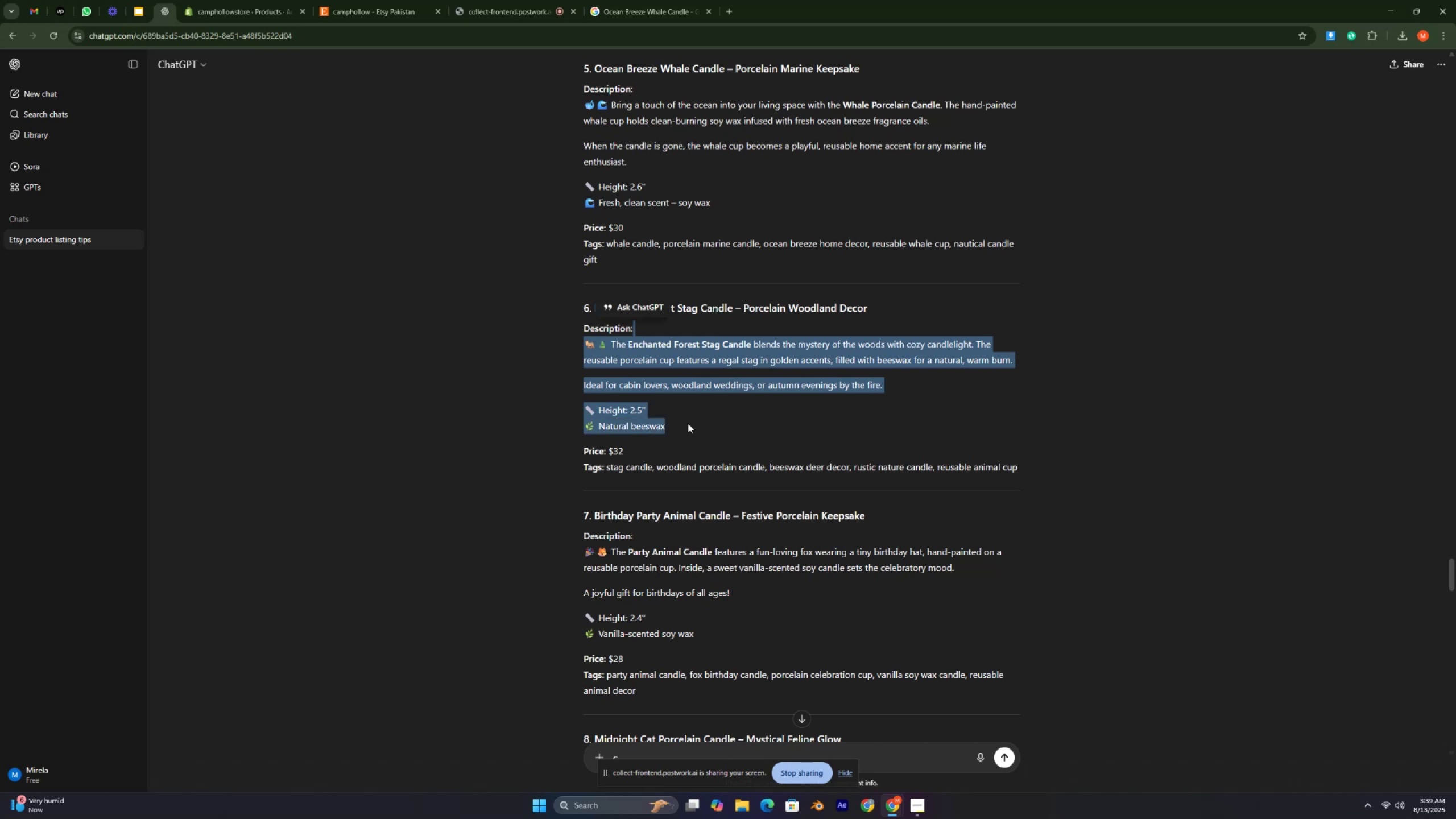 
key(Control+C)
 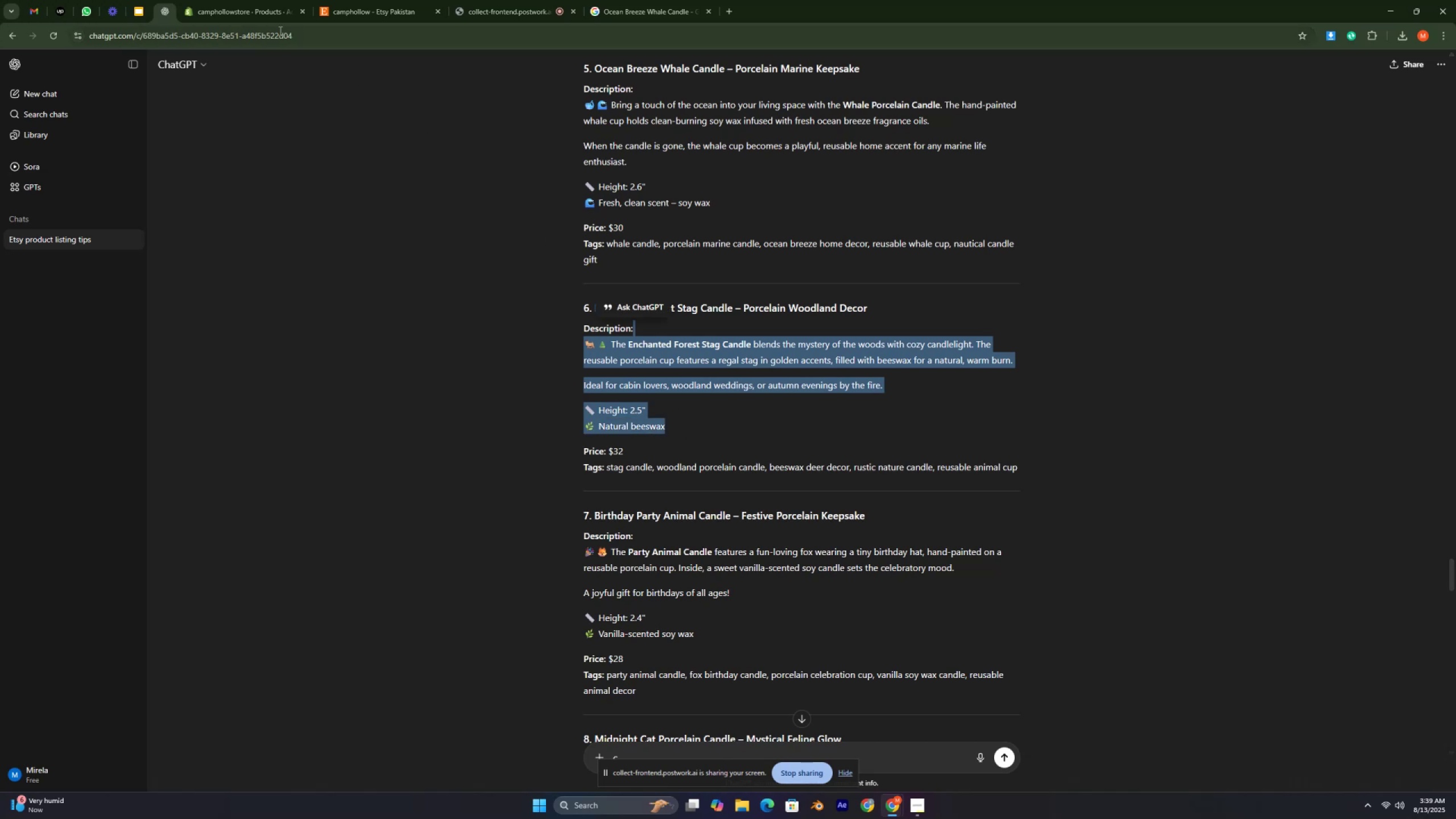 
left_click([248, 10])
 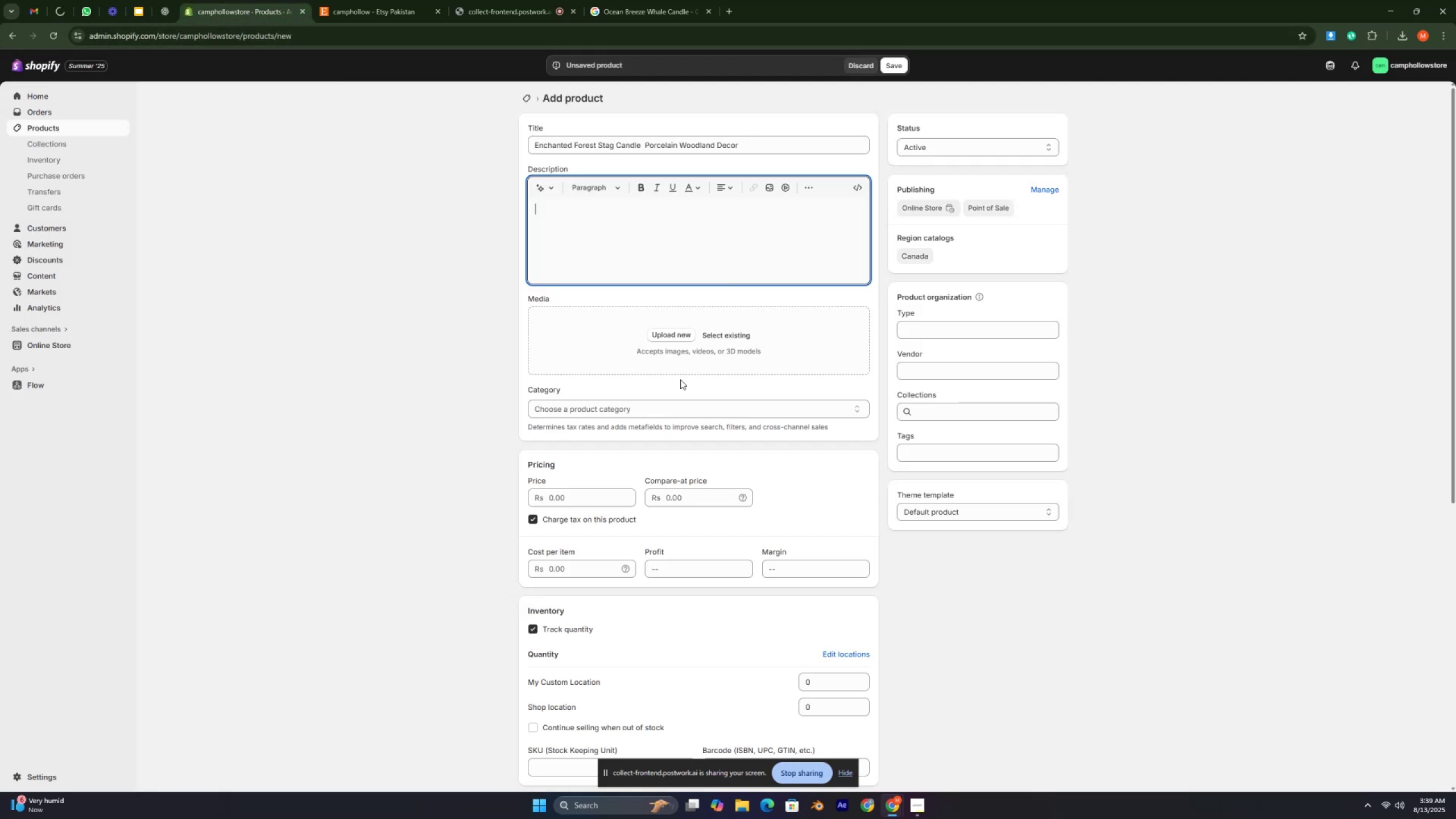 
key(Control+V)
 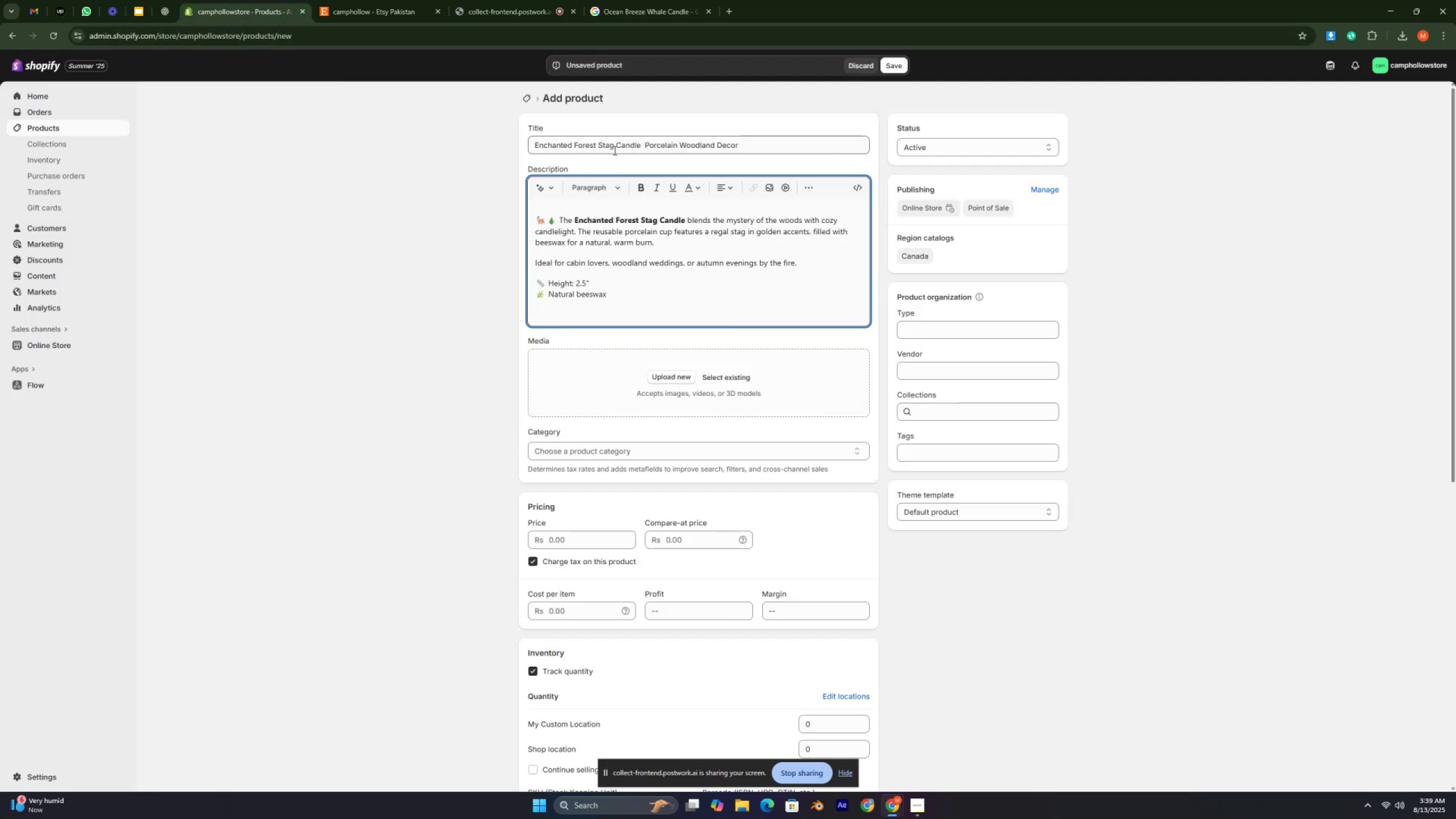 
wait(5.6)
 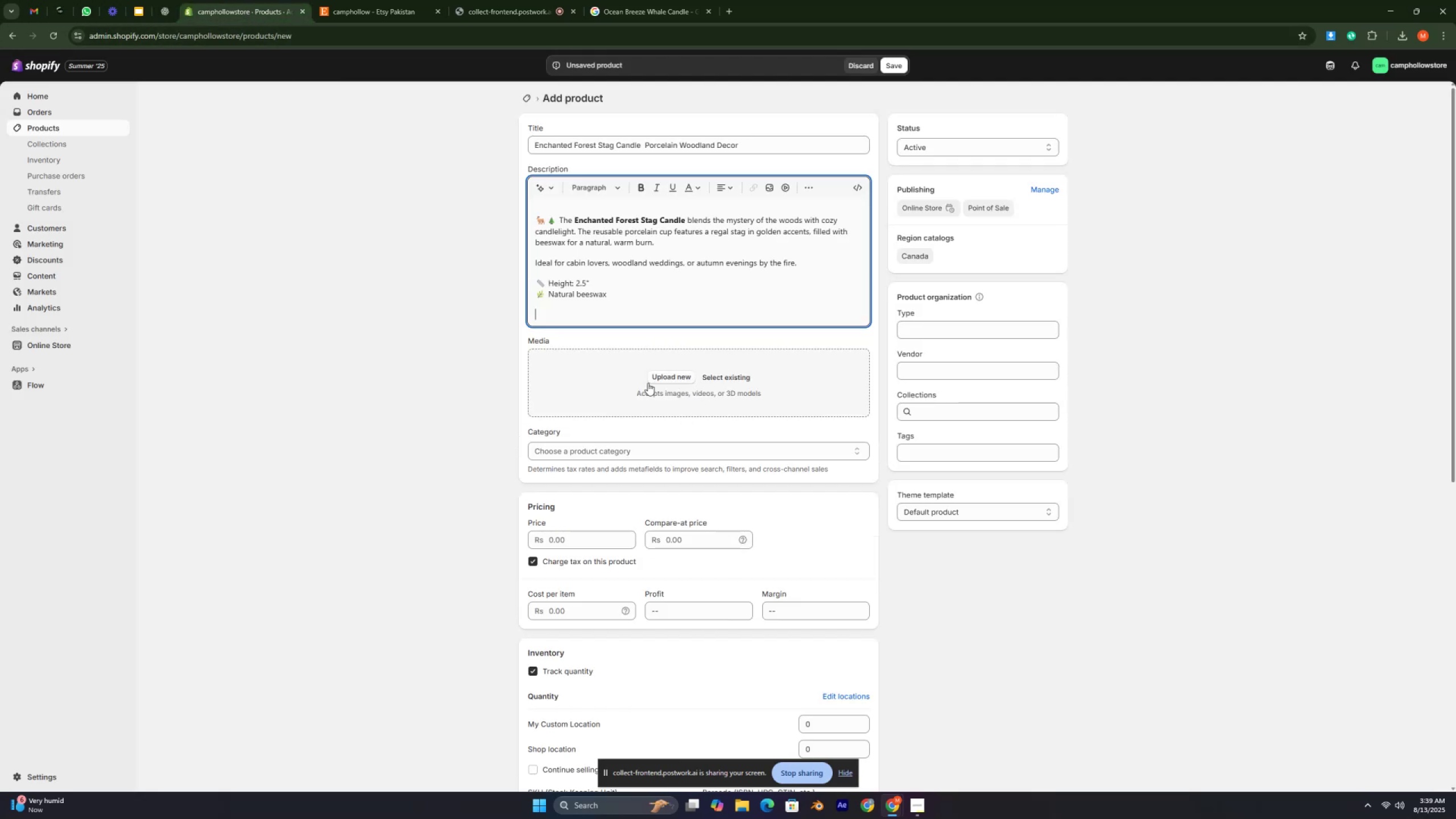 
left_click_drag(start_coordinate=[642, 145], to_coordinate=[437, 128])
 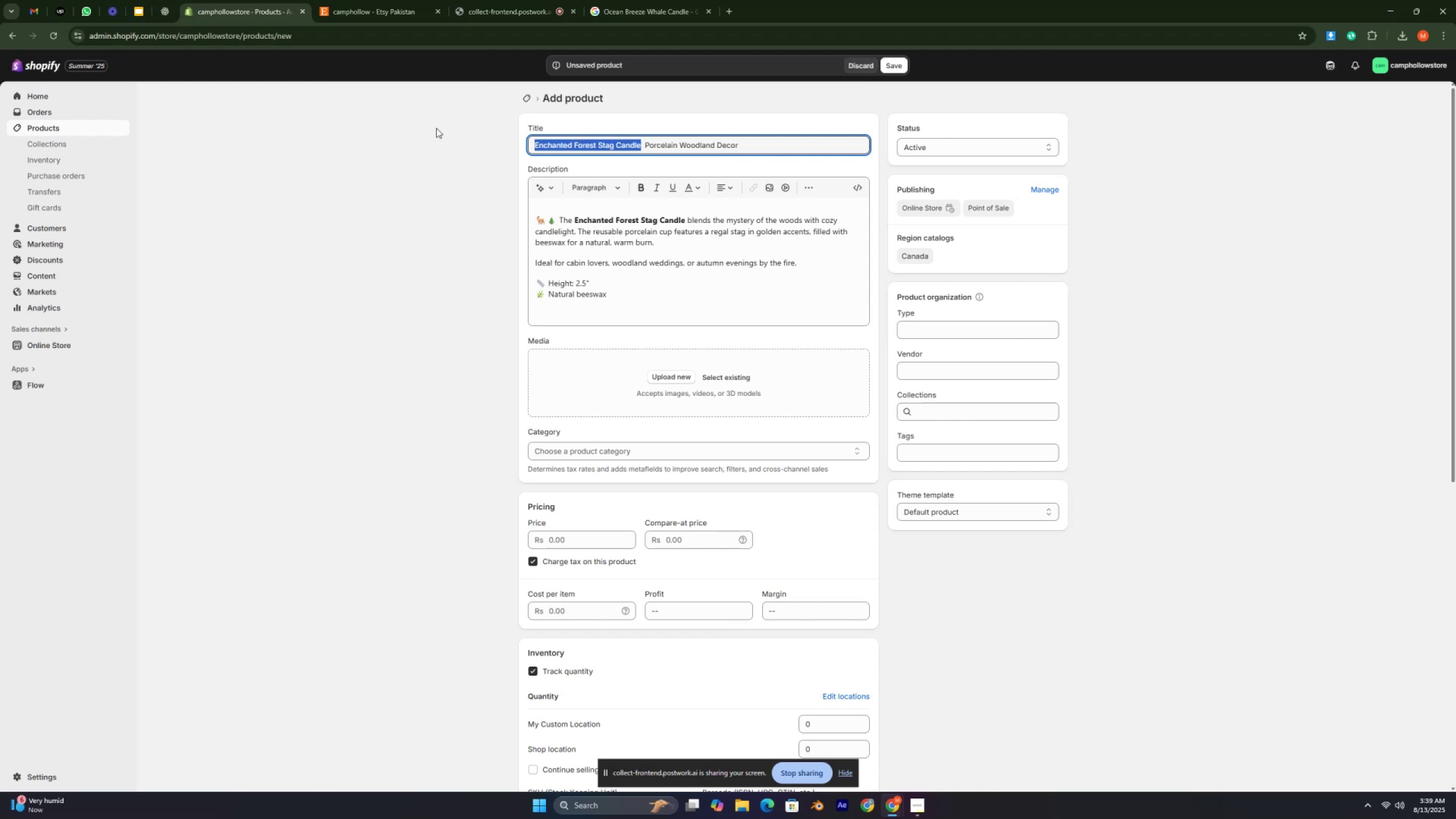 
key(Control+X)
 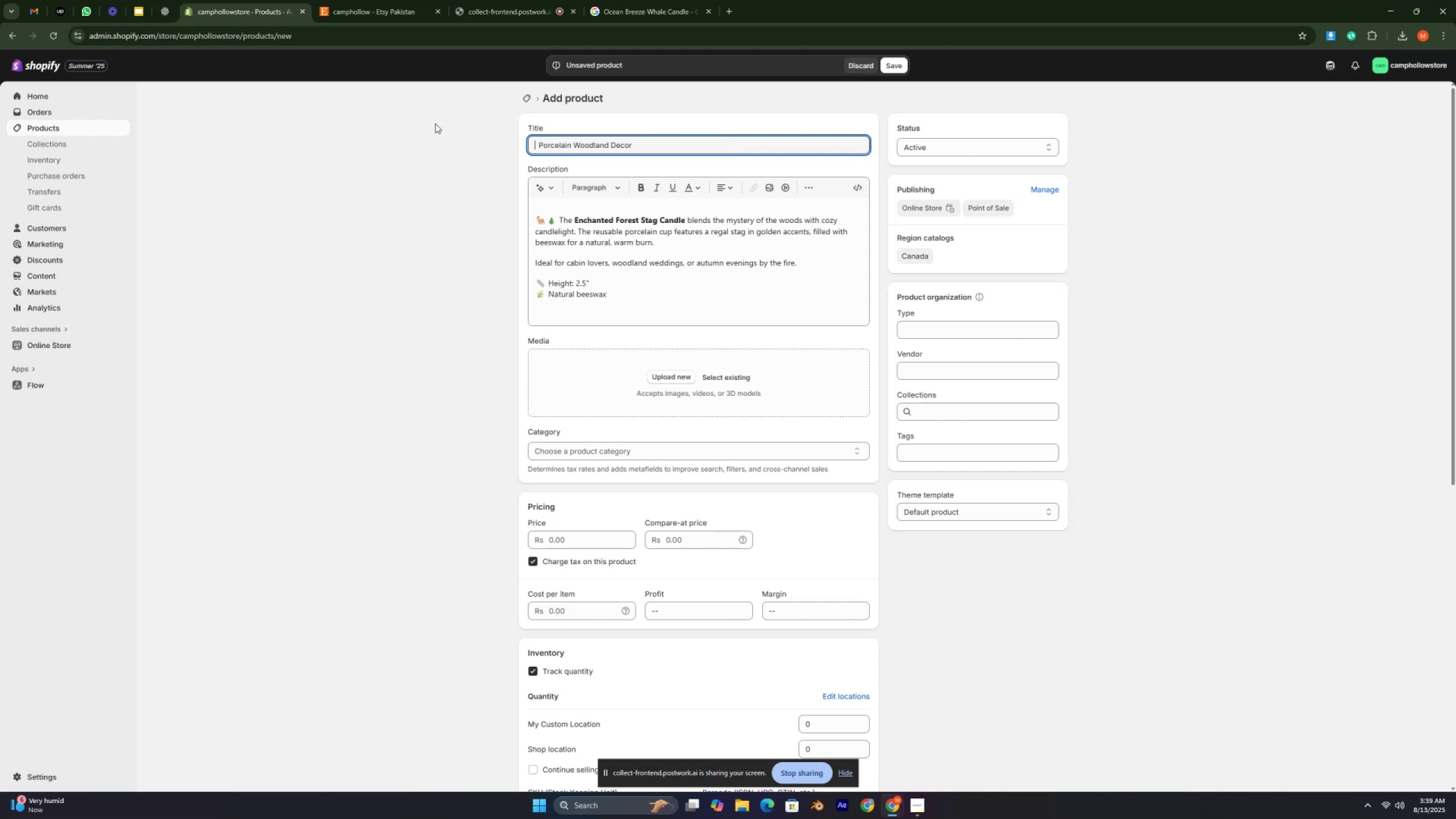 
key(Control+C)
 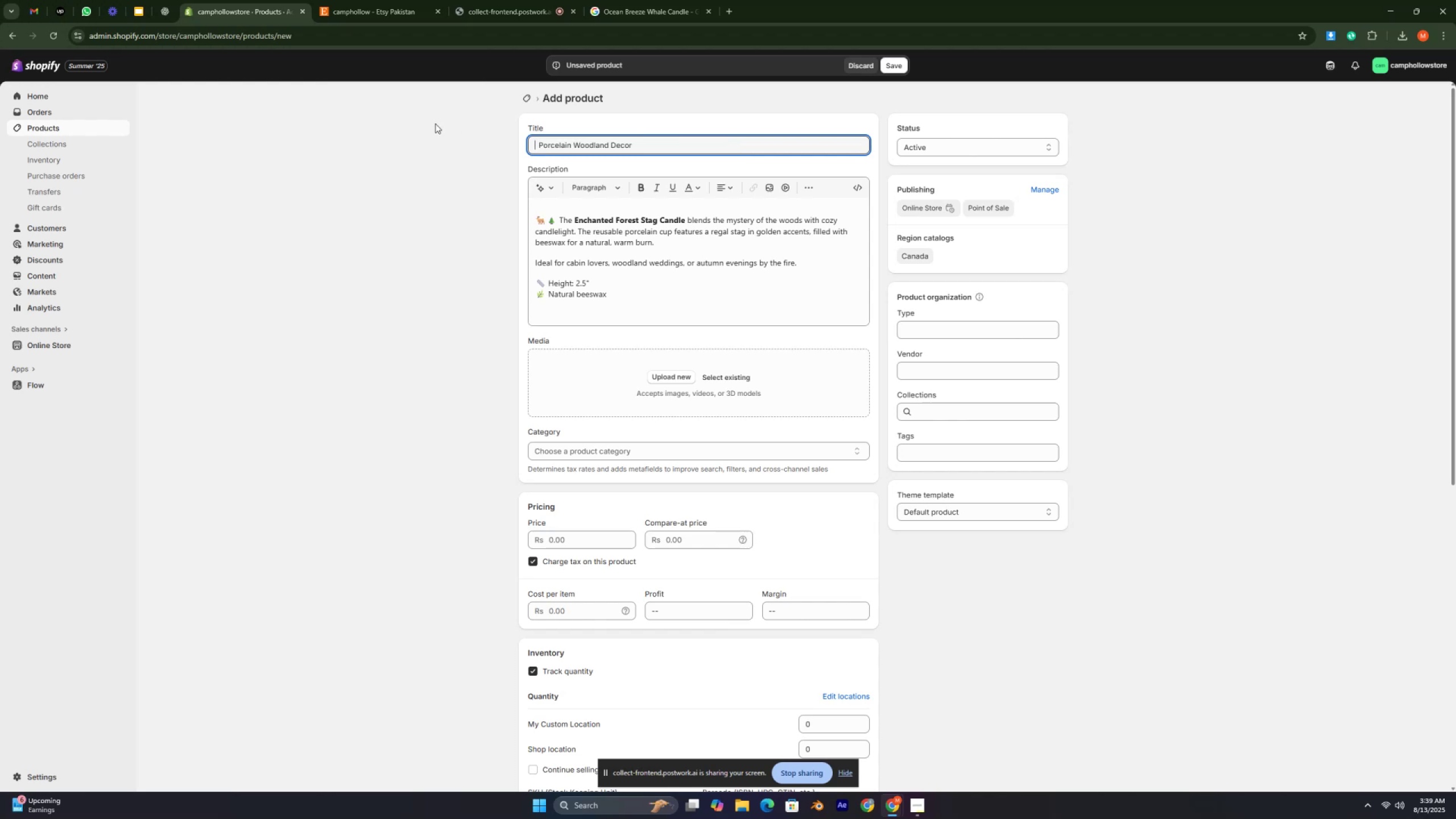 
key(Control+V)
 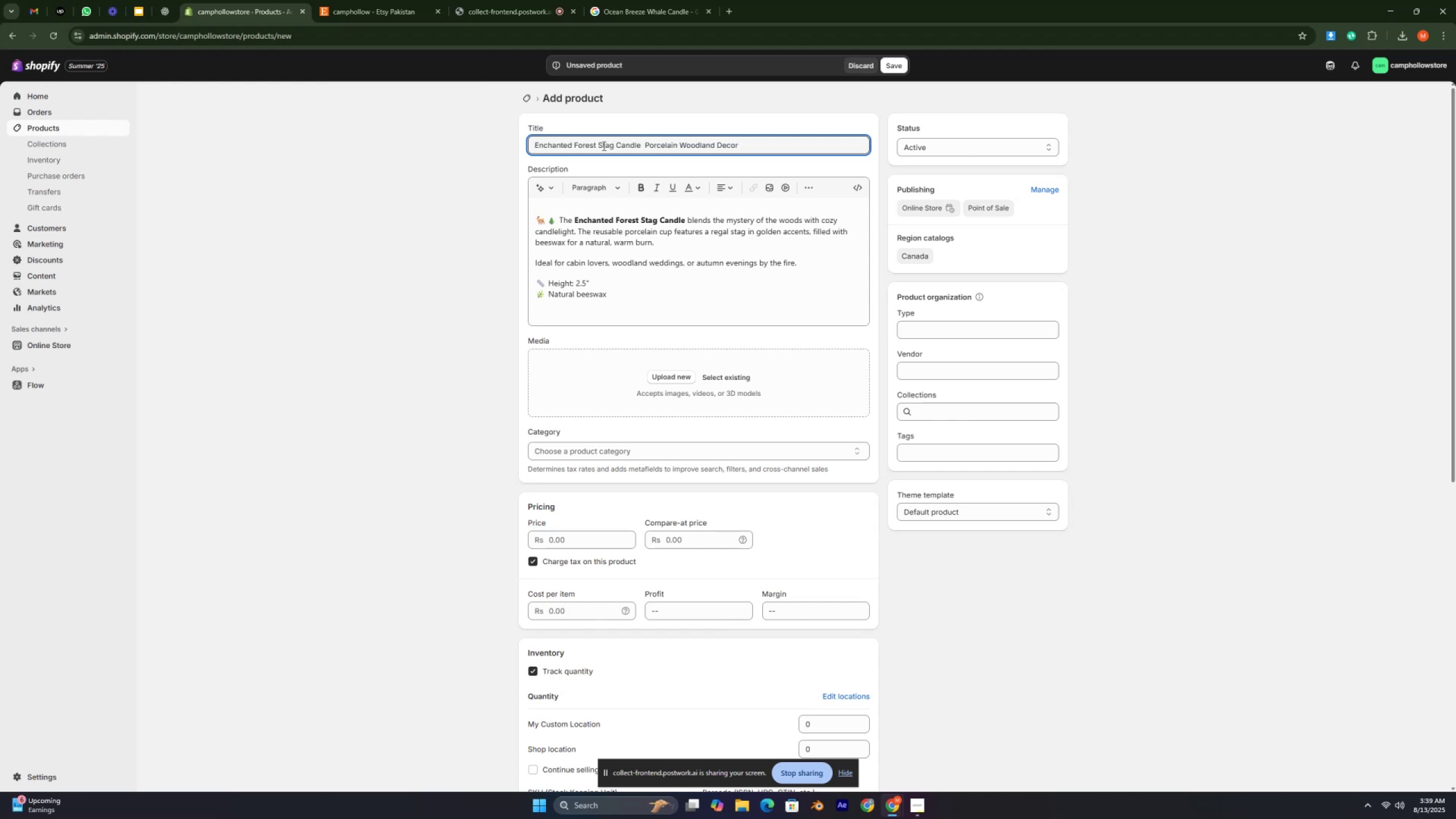 
left_click_drag(start_coordinate=[642, 146], to_coordinate=[502, 129])
 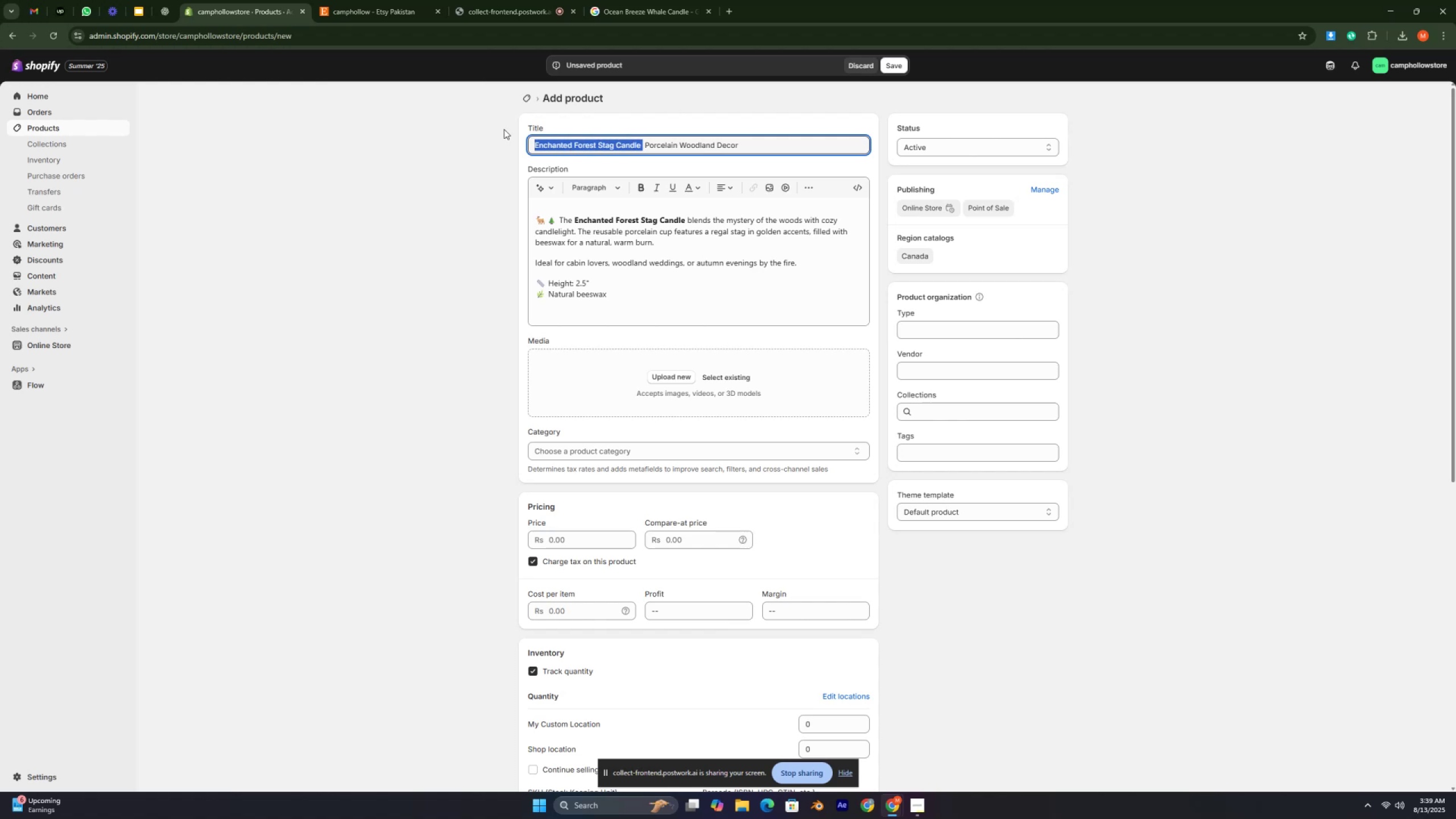 
key(Control+ControlLeft)
 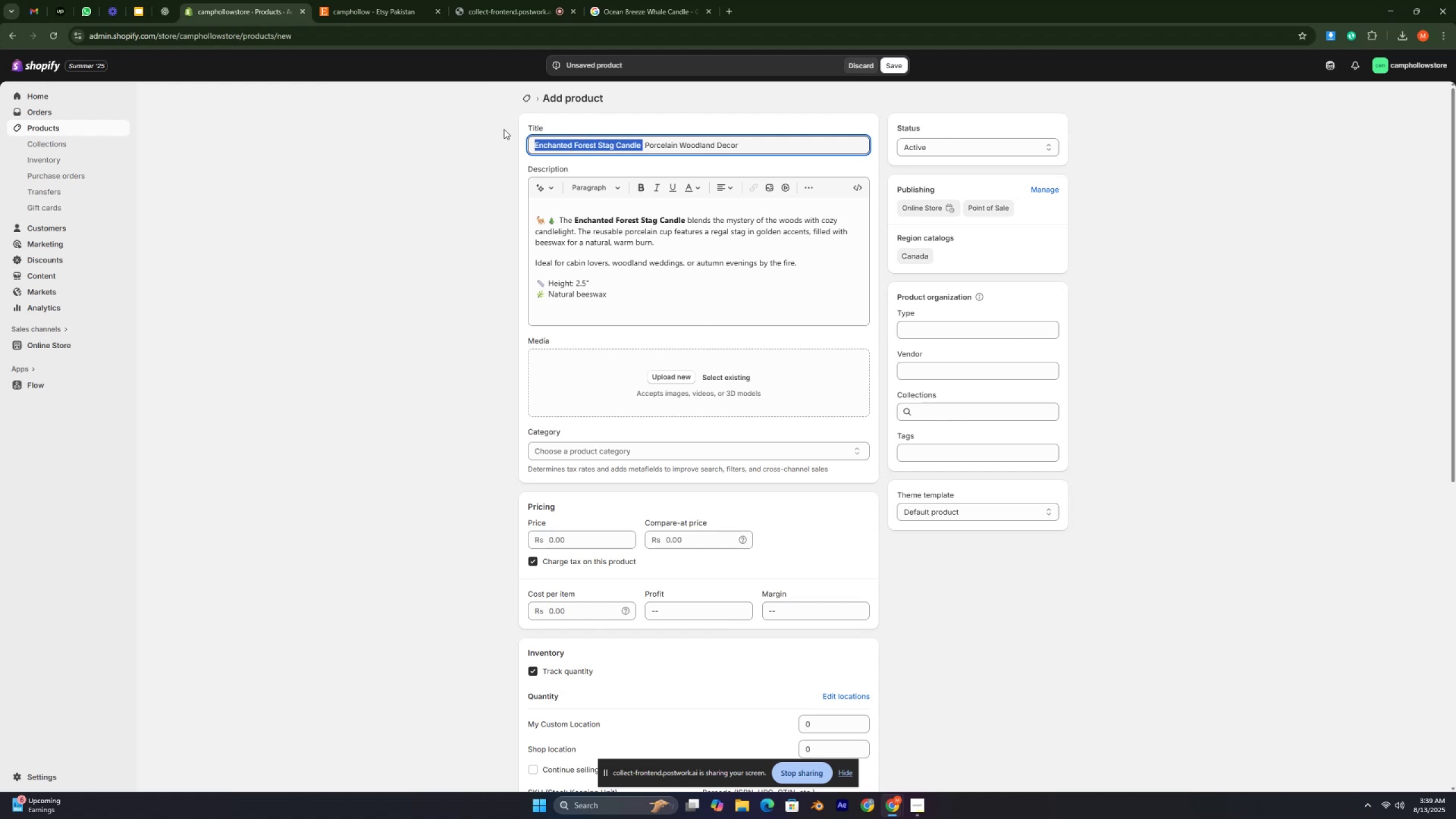 
key(Control+C)
 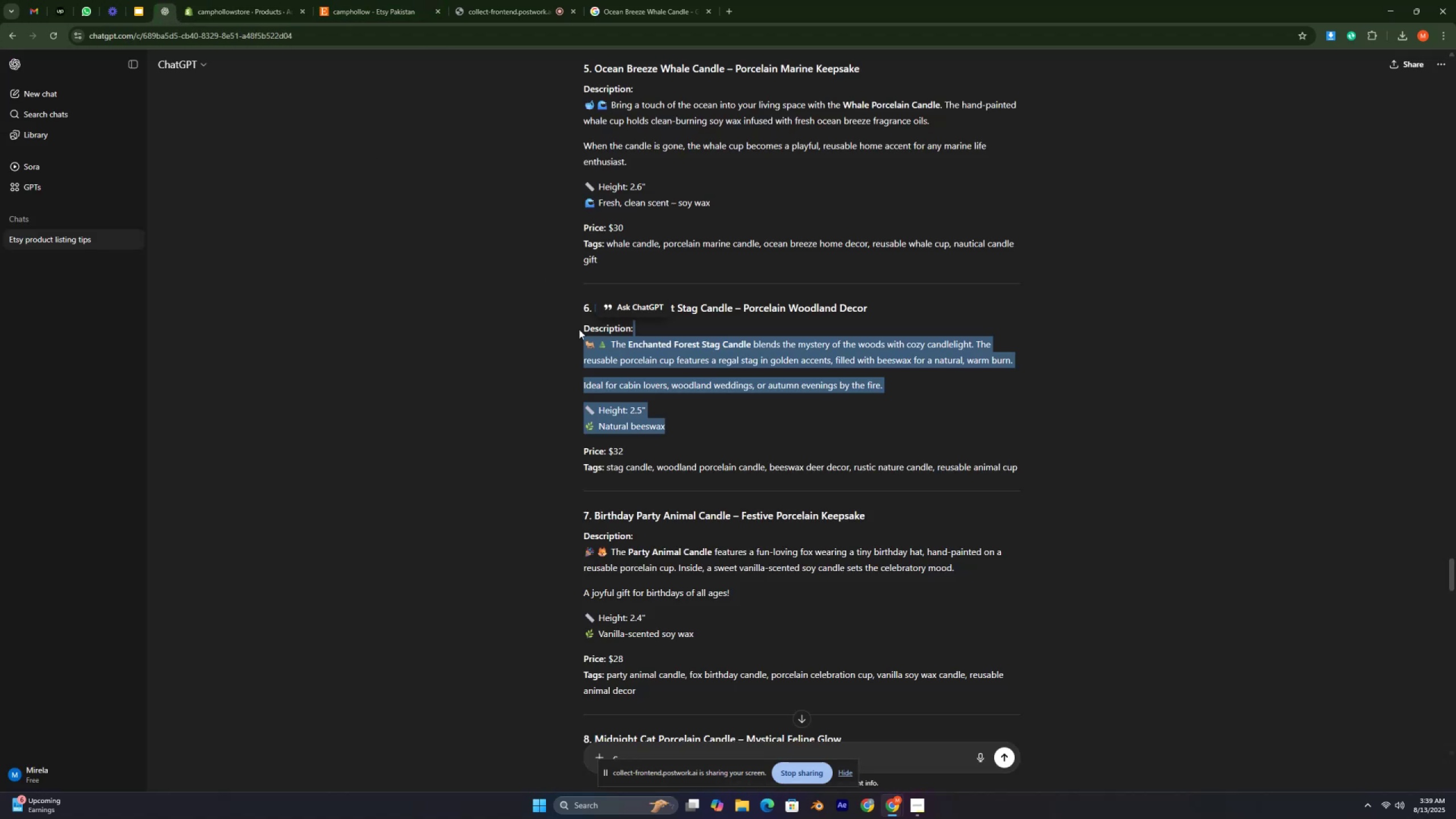 
left_click([525, 343])
 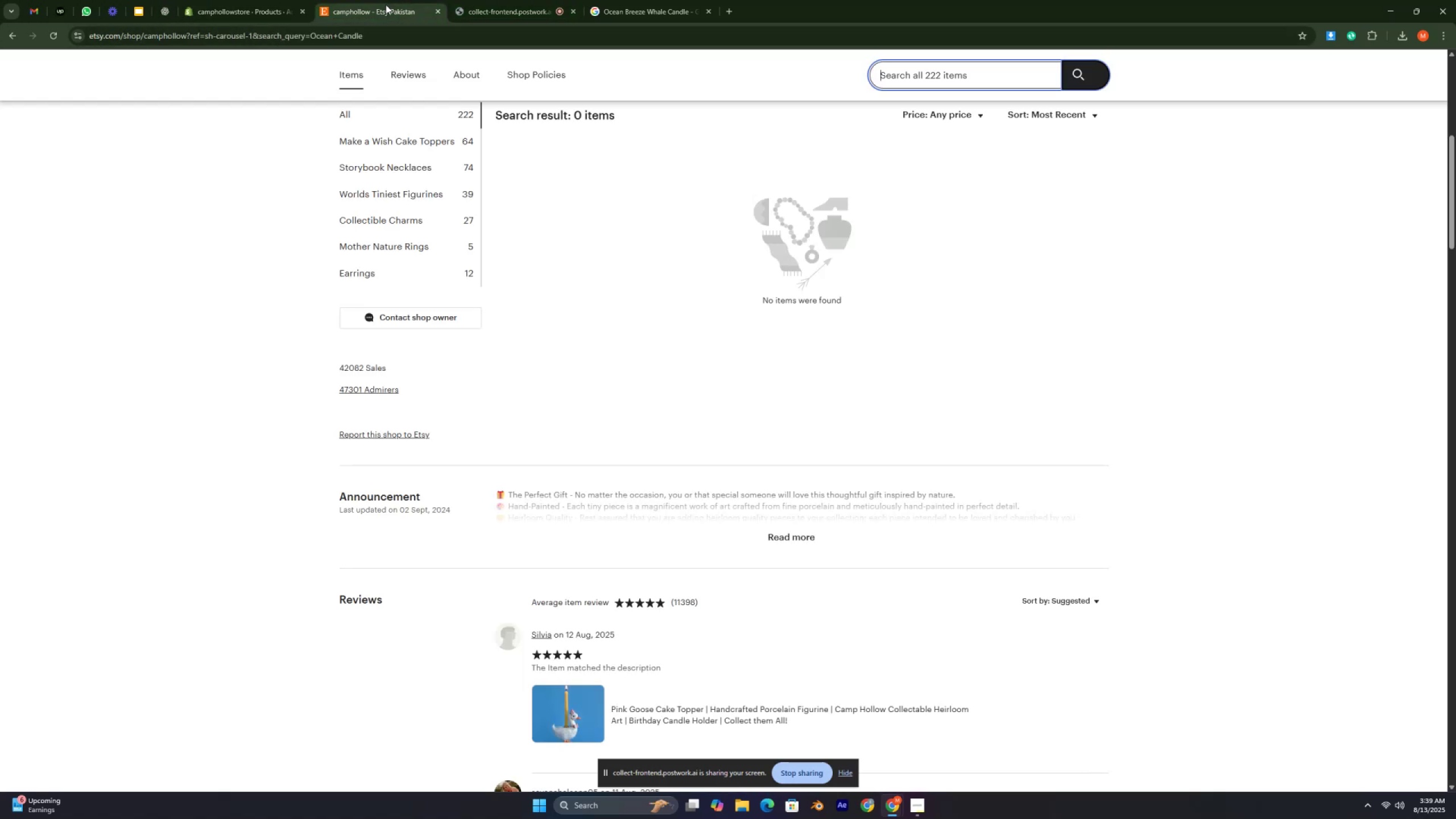 
key(Control+V)
 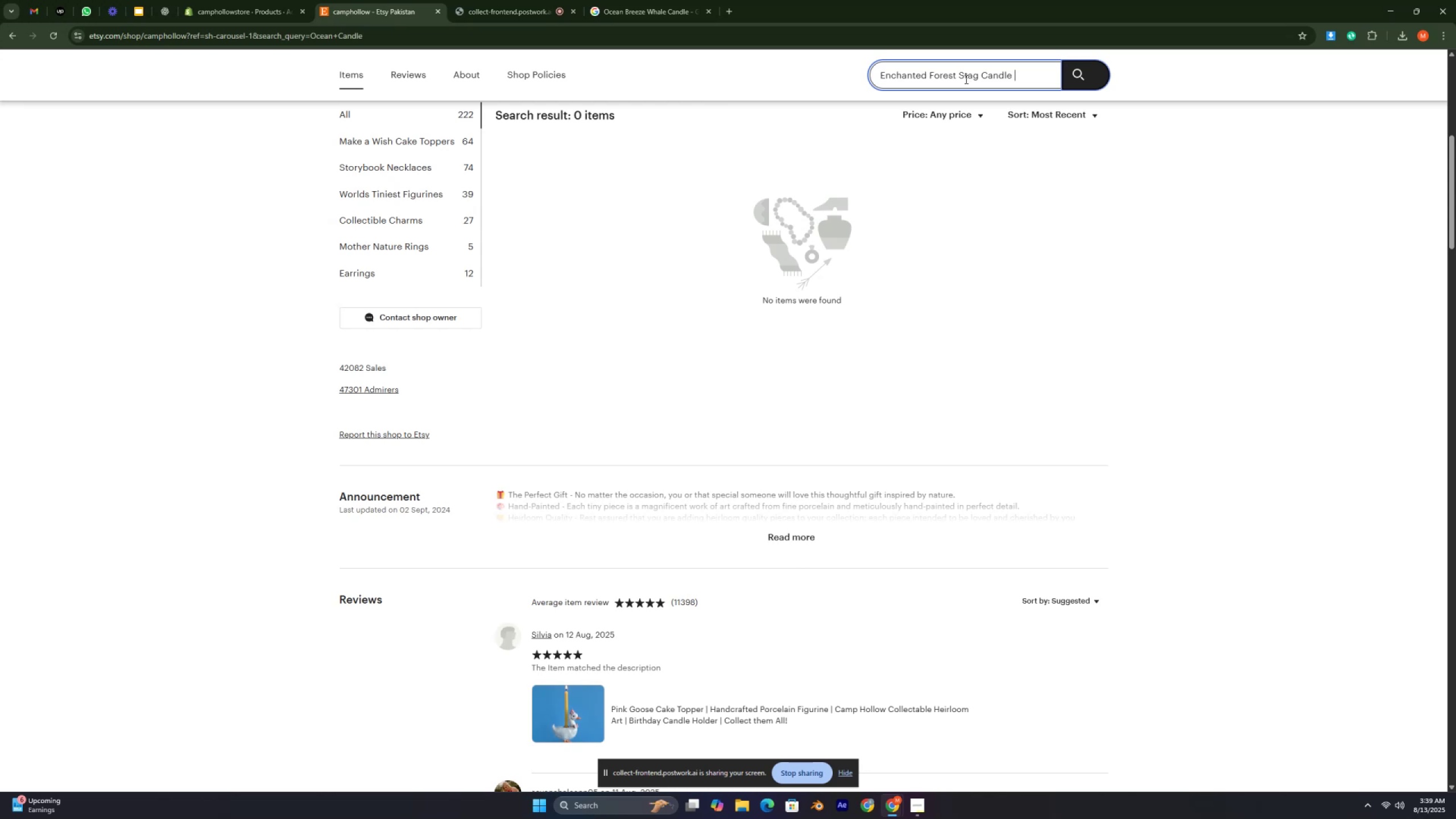 
key(Enter)
 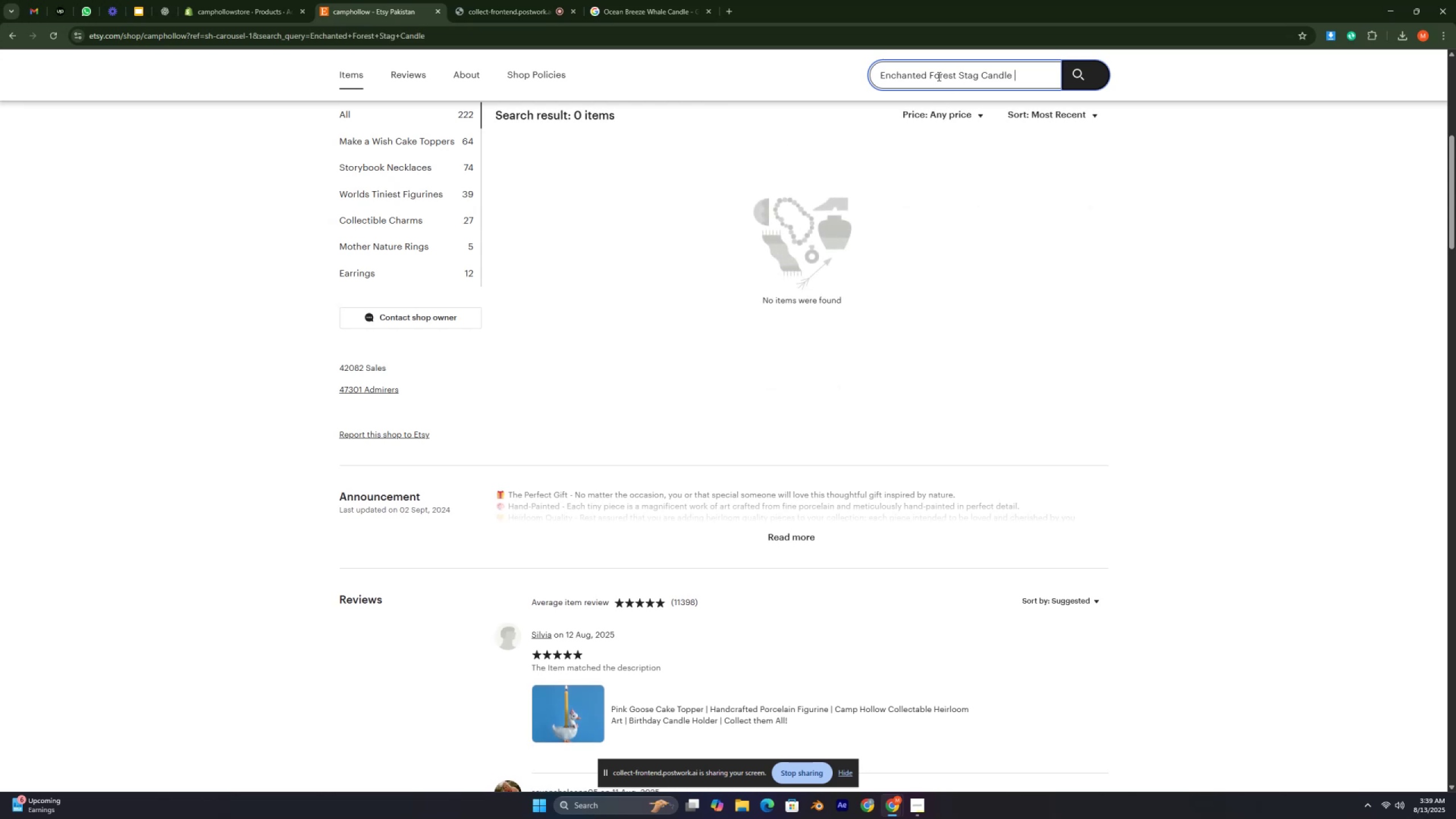 
wait(6.66)
 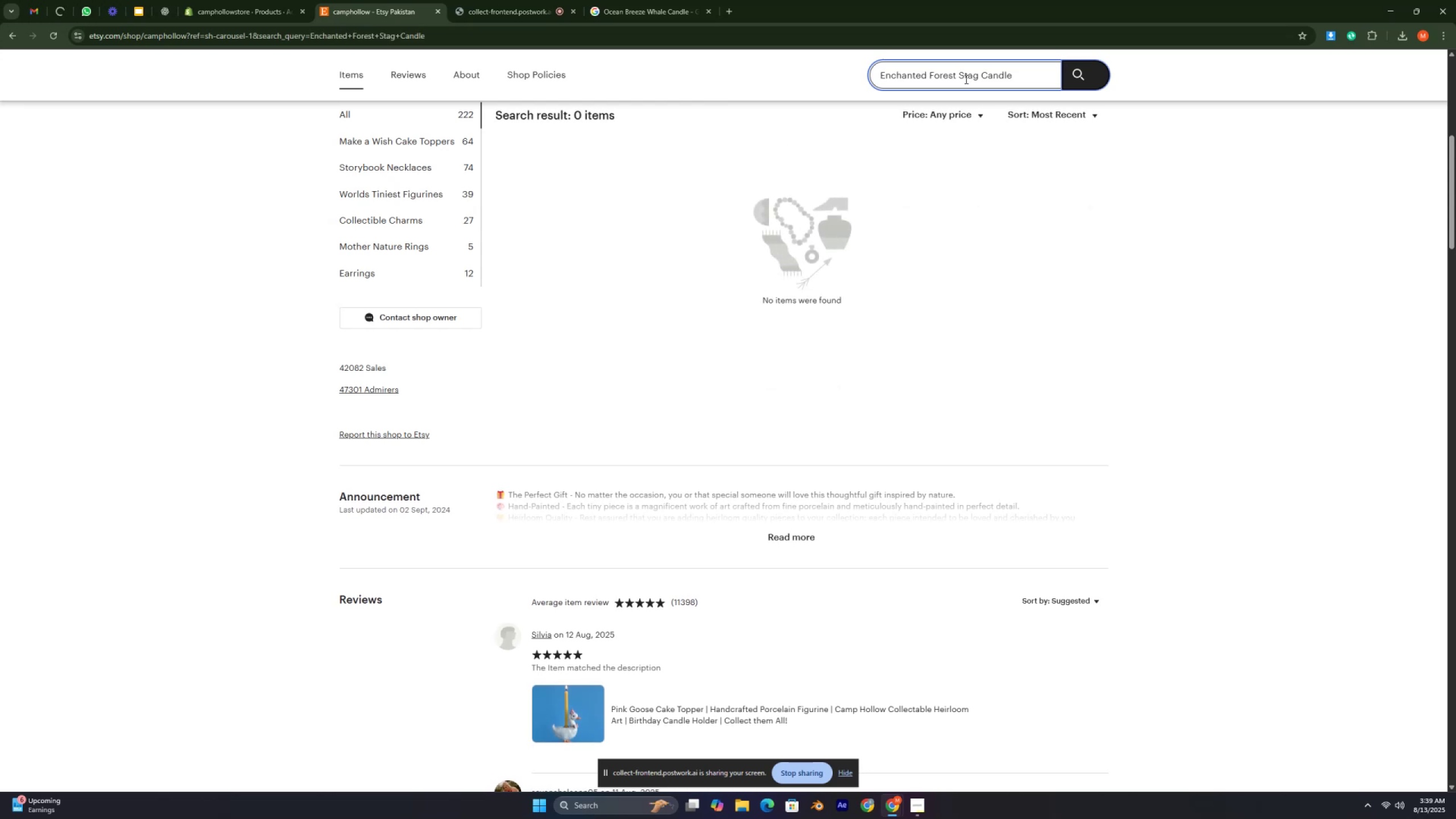 
left_click([932, 71])
 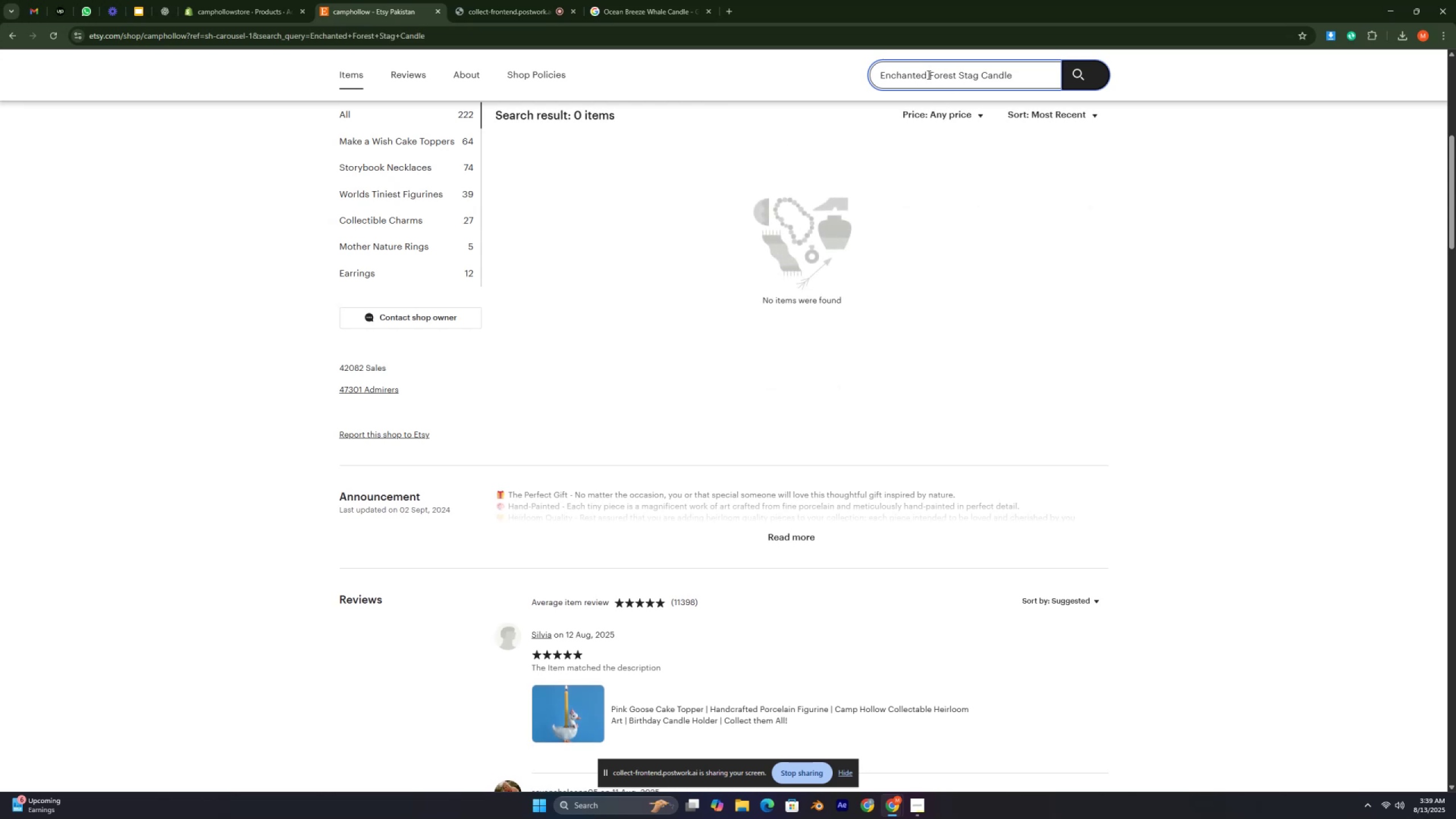 
left_click_drag(start_coordinate=[928, 75], to_coordinate=[779, 101])
 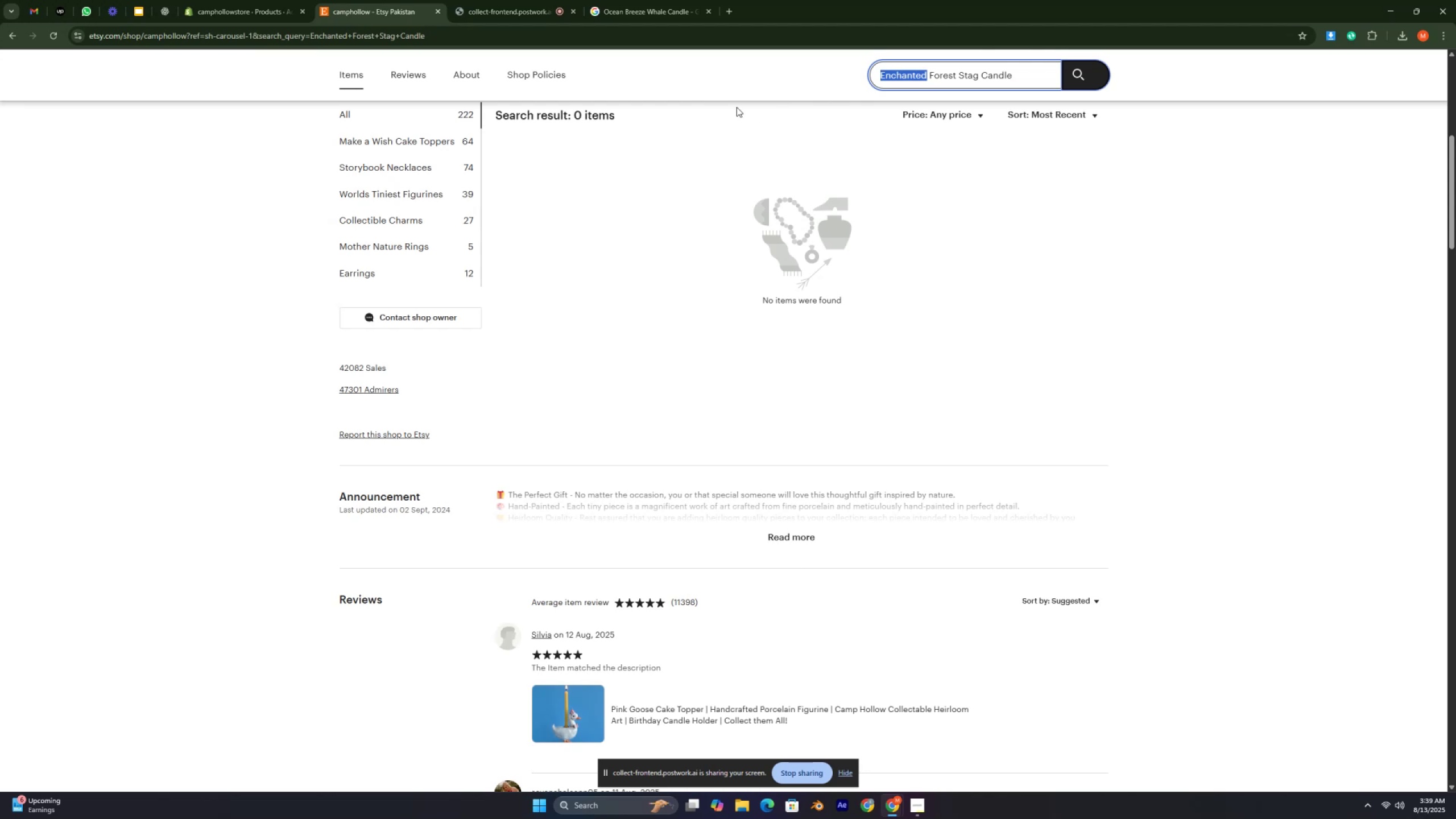 
key(Control+C)
 